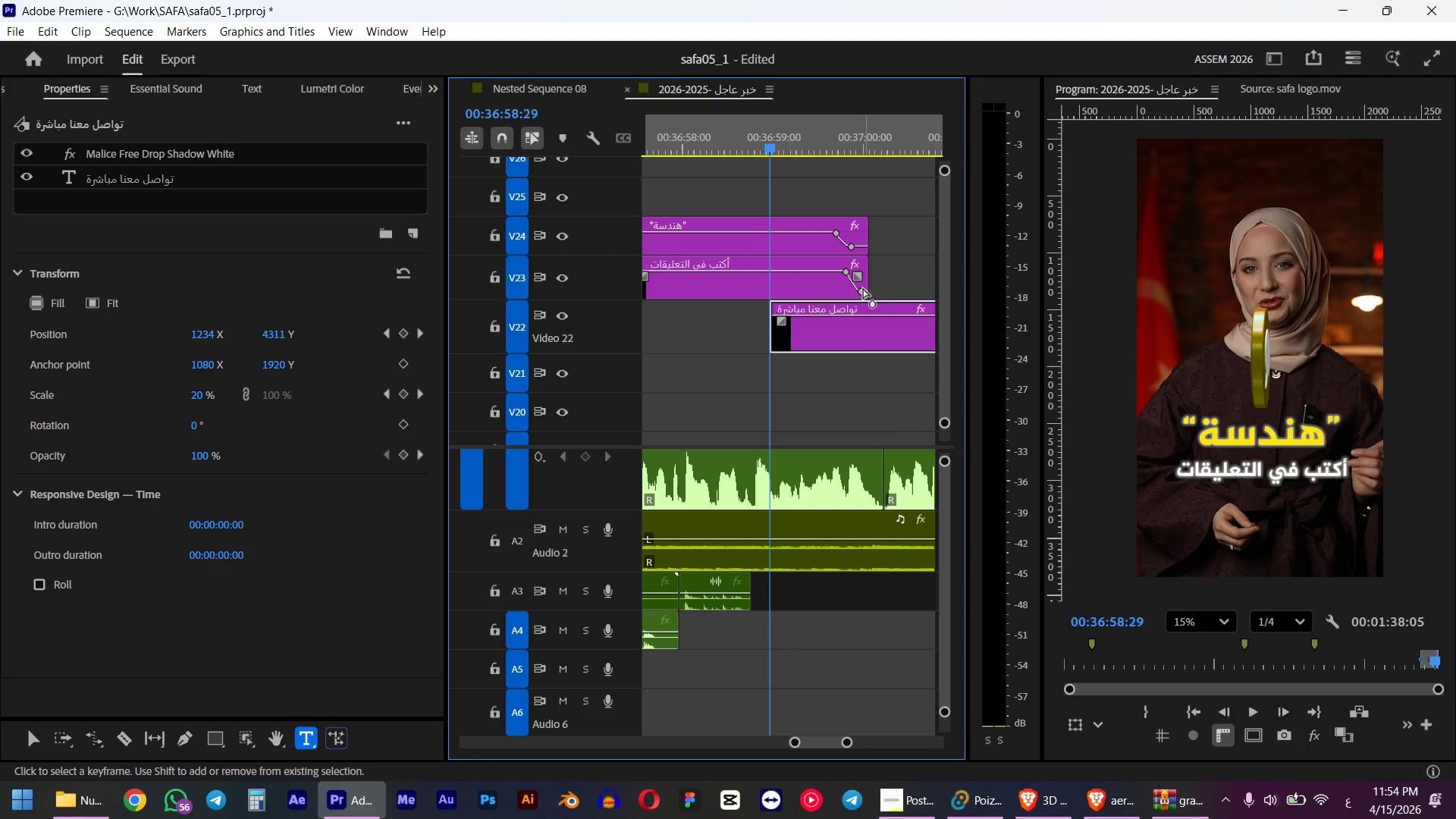 
left_click([863, 291])
 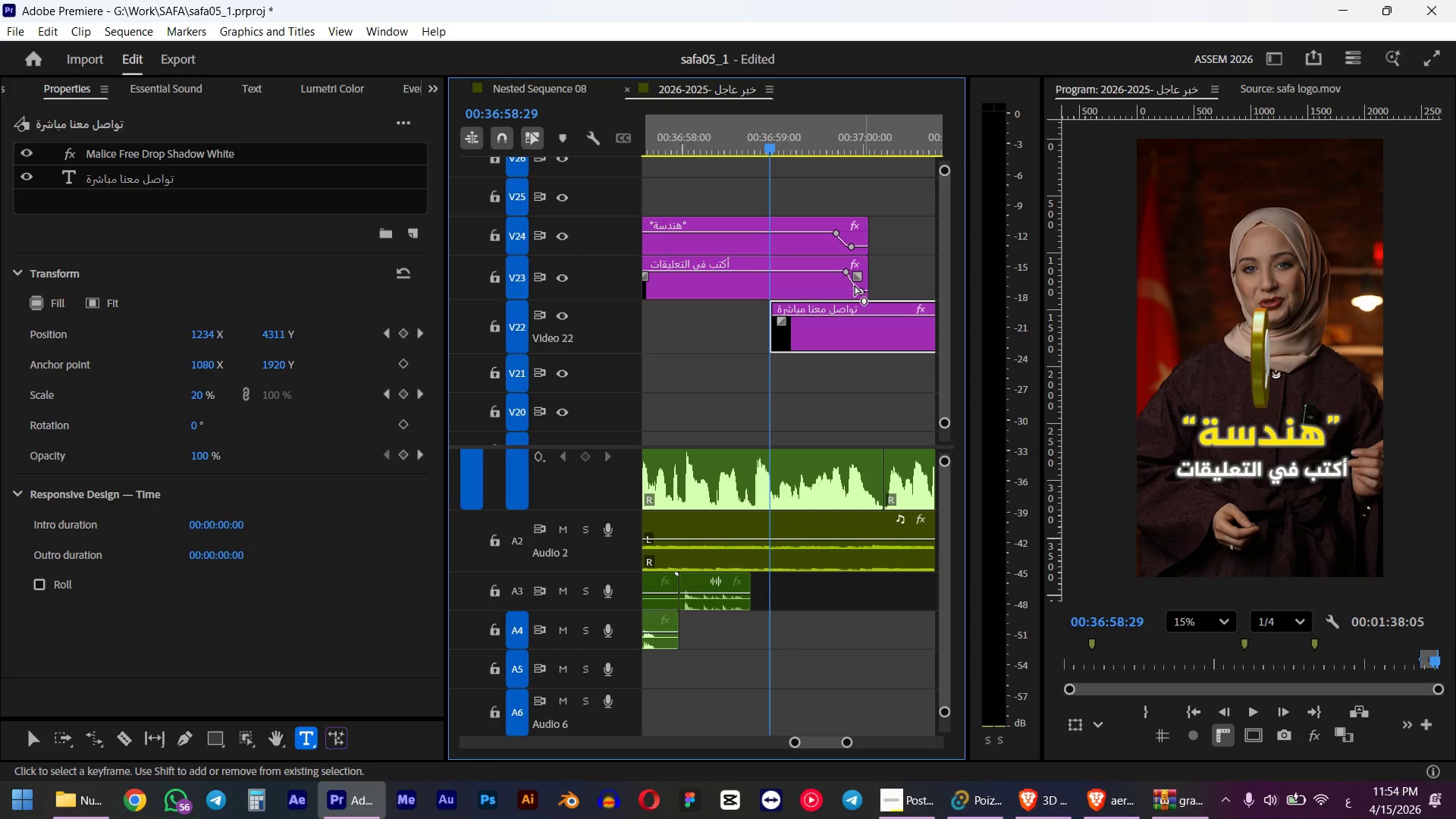 
hold_key(key=ShiftLeft, duration=0.83)
left_click([846, 271])
 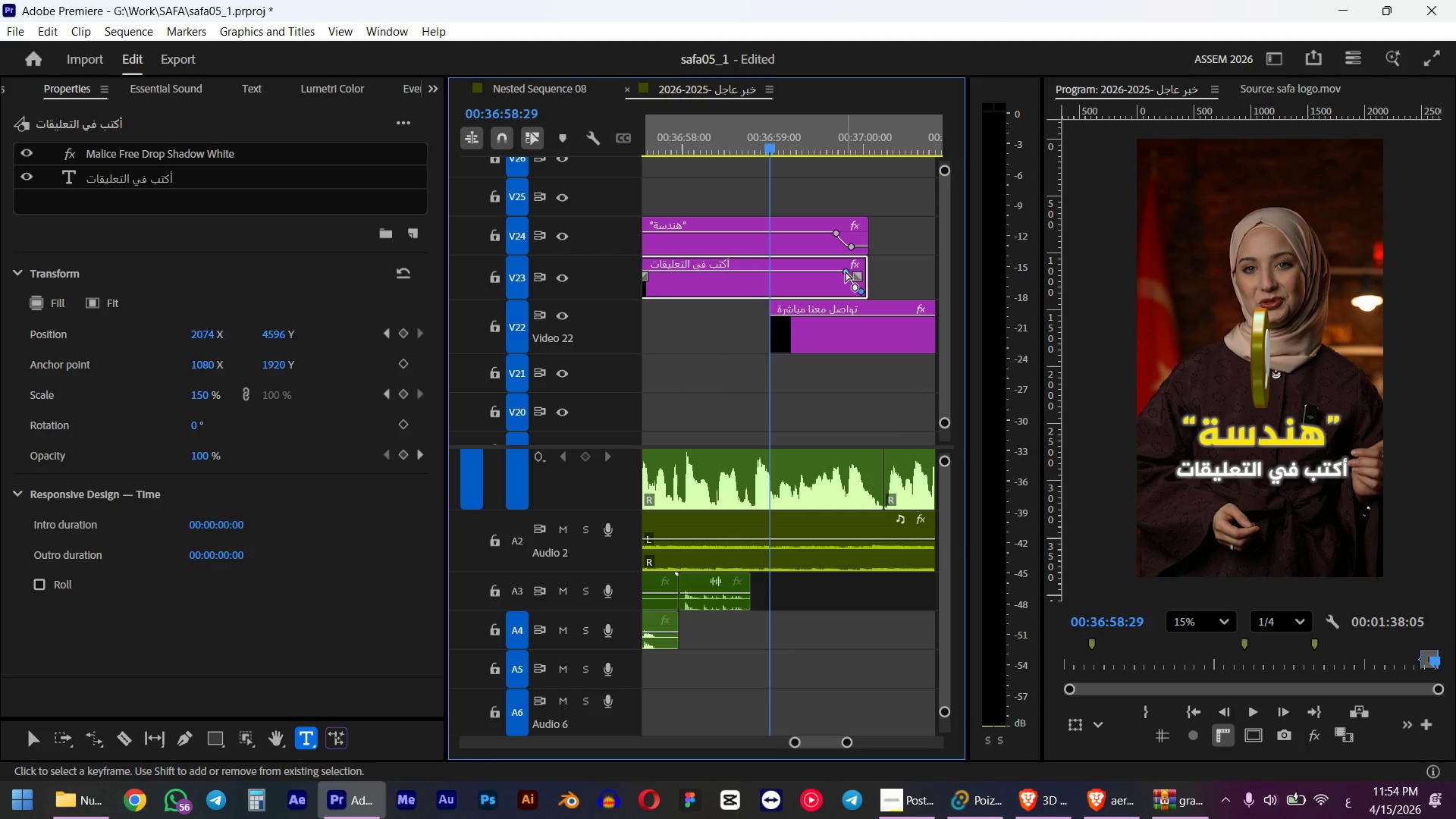 
left_click_drag(start_coordinate=[846, 271], to_coordinate=[755, 265])
 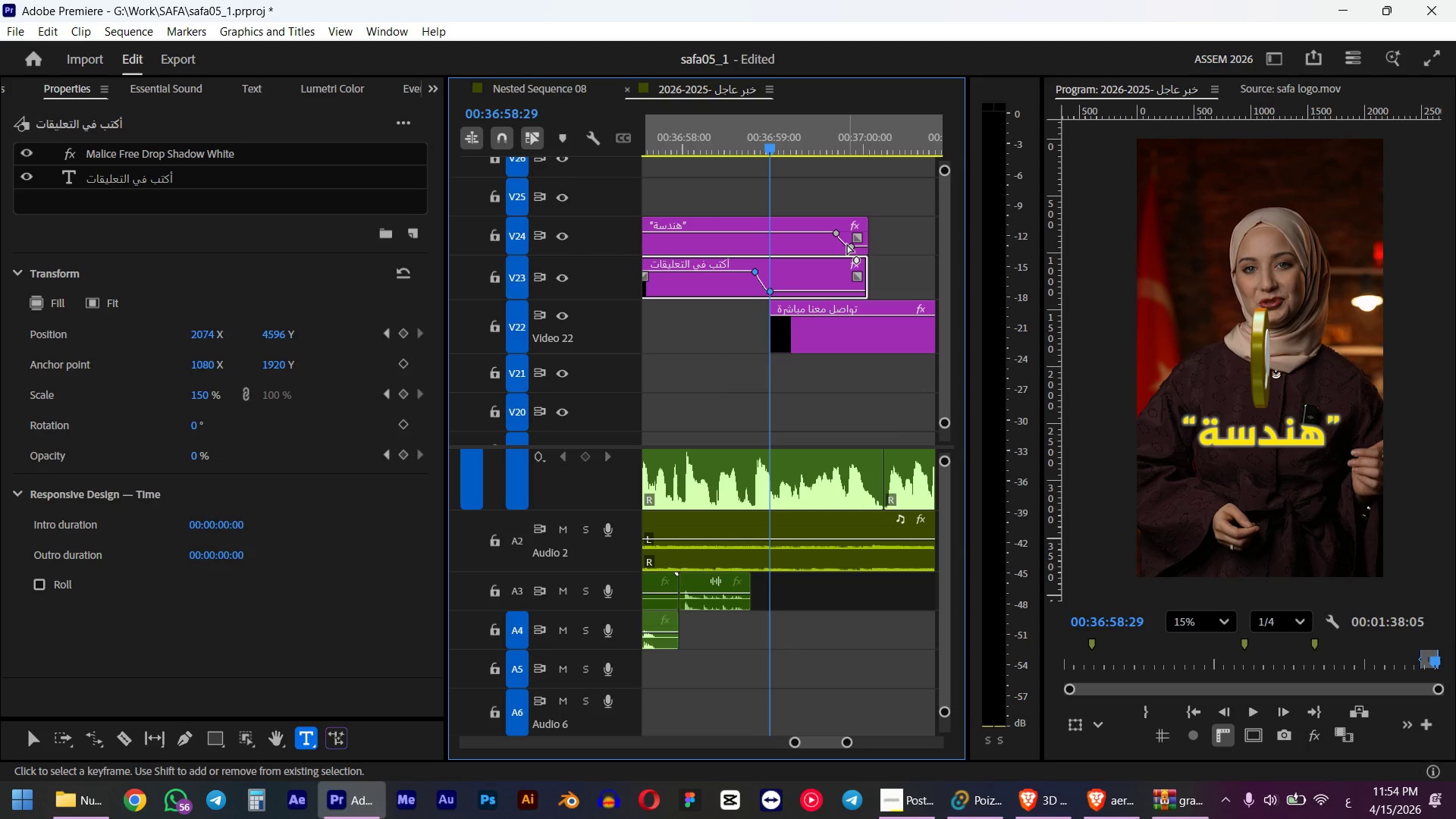 
left_click([851, 248])
 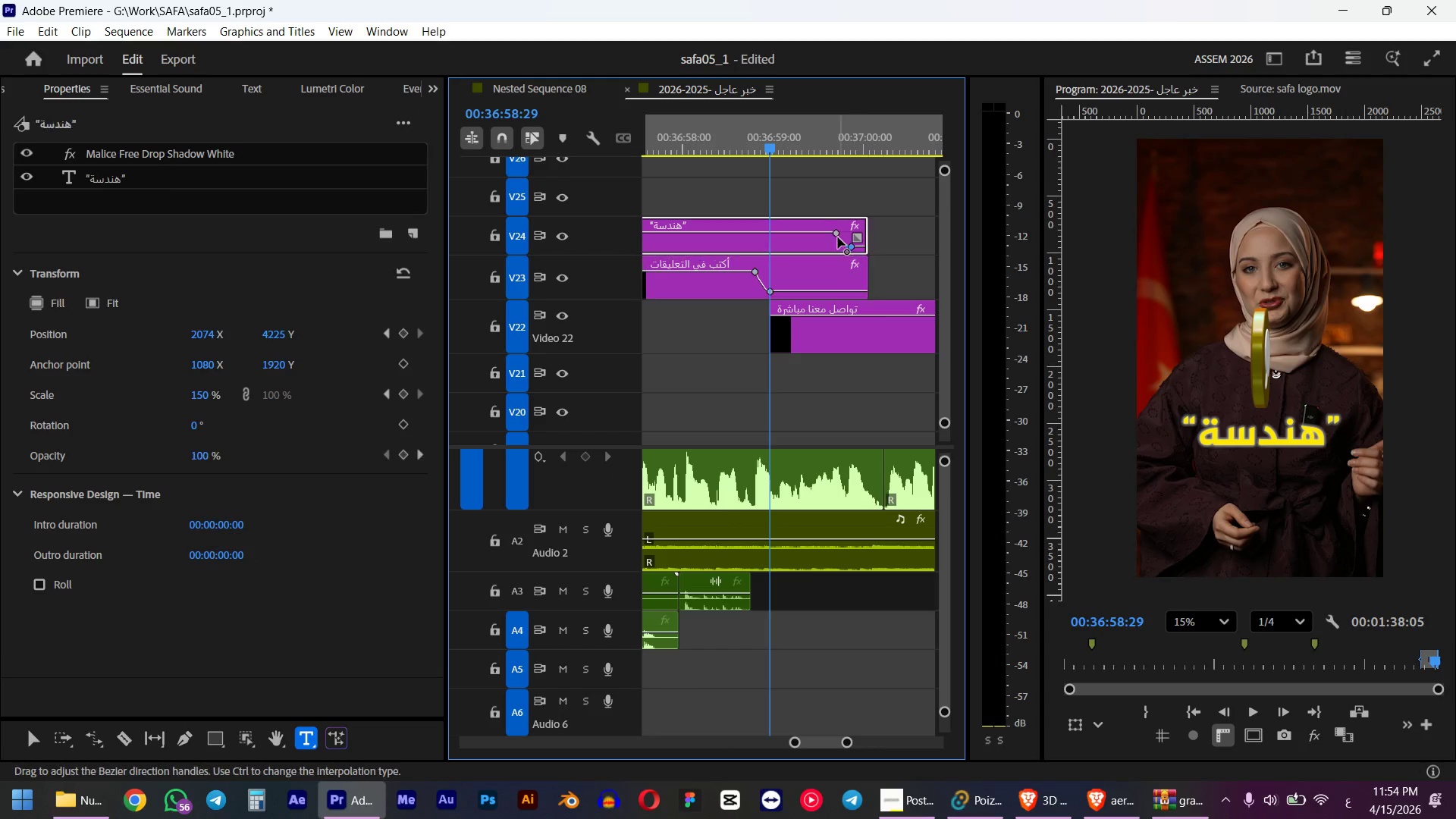 
hold_key(key=ShiftLeft, duration=0.89)
left_click([837, 235])
 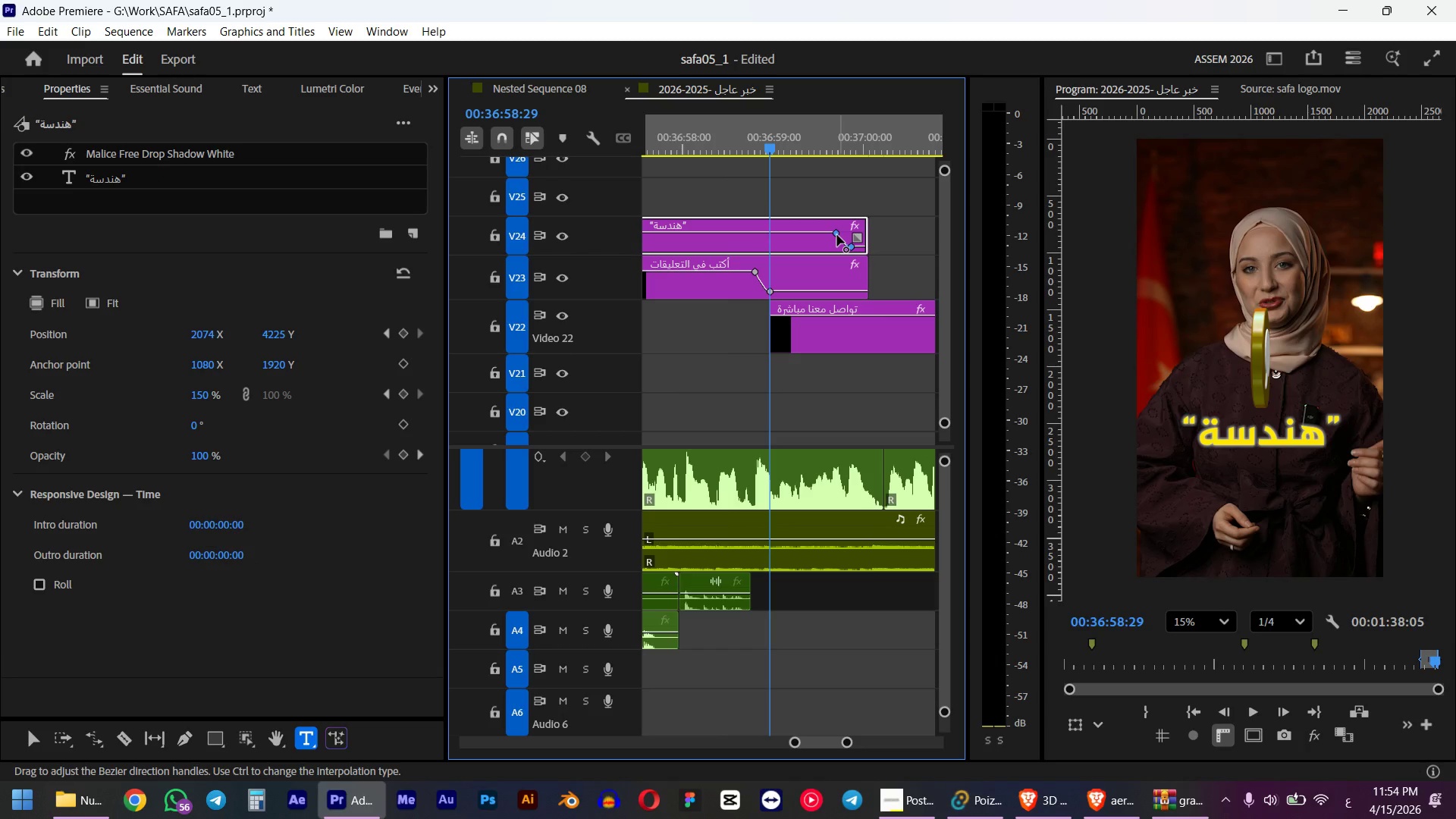 
left_click_drag(start_coordinate=[837, 235], to_coordinate=[755, 239])
 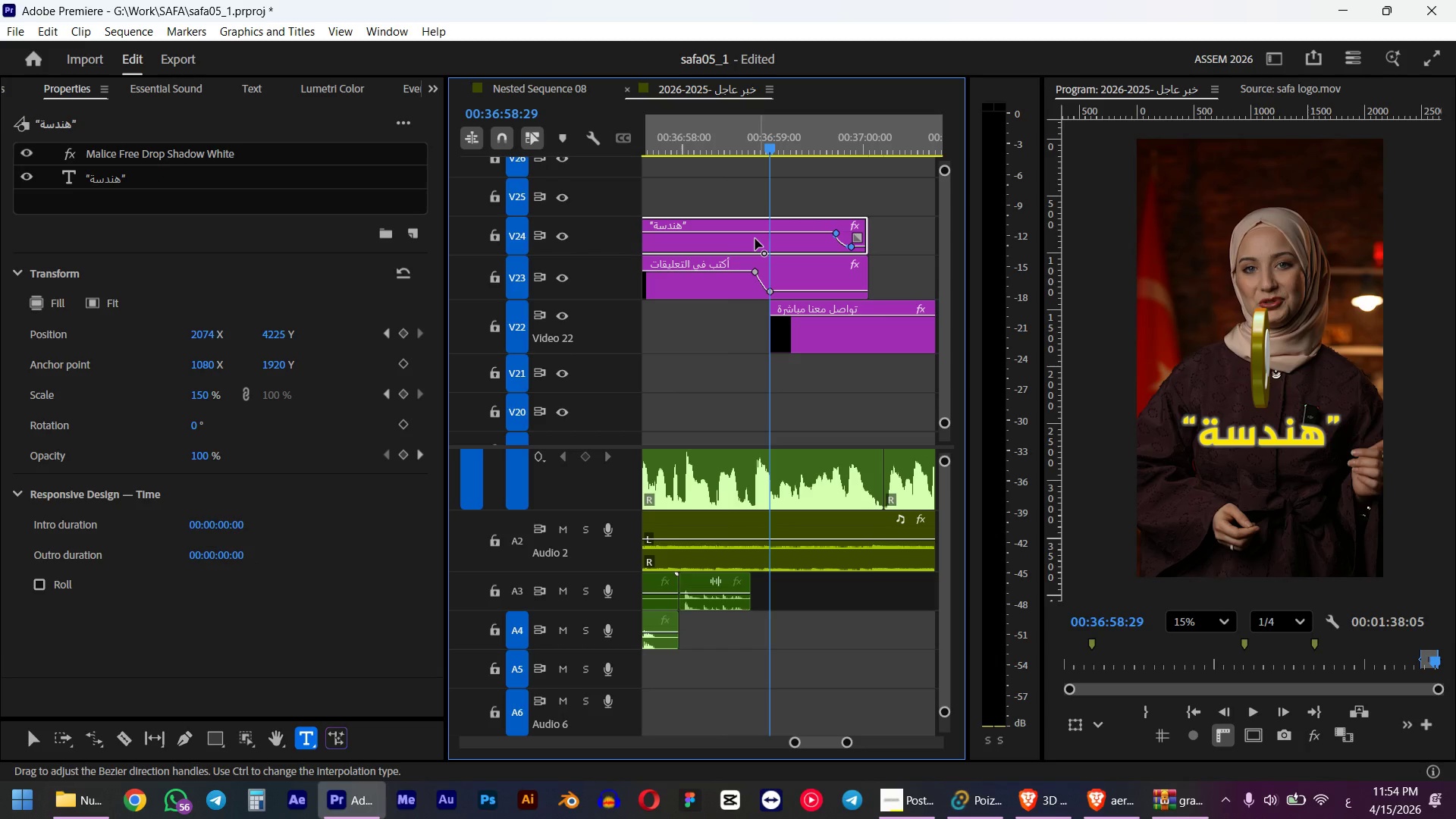 
key(Control+ControlLeft)
 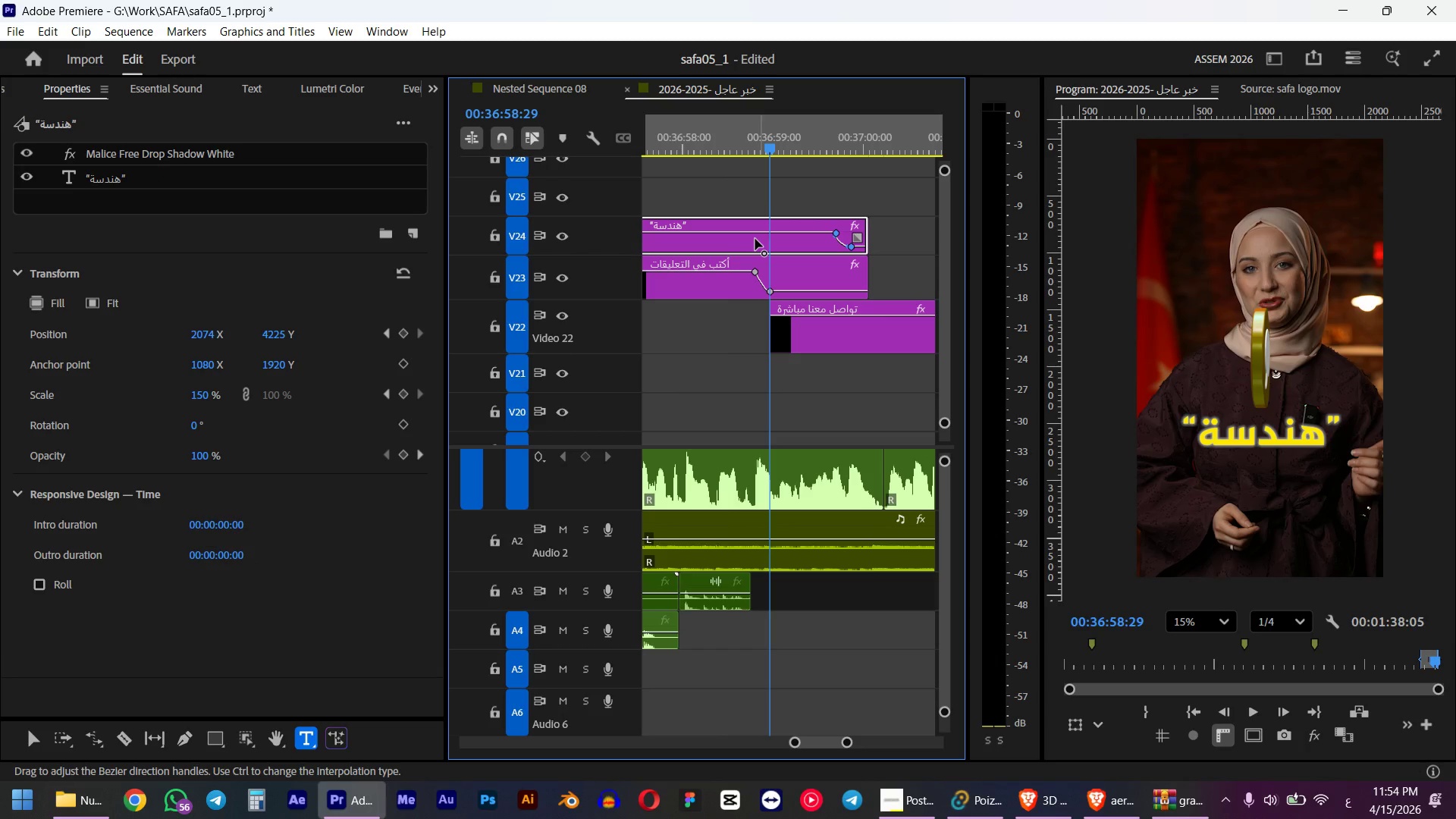 
key(Control+Z)
 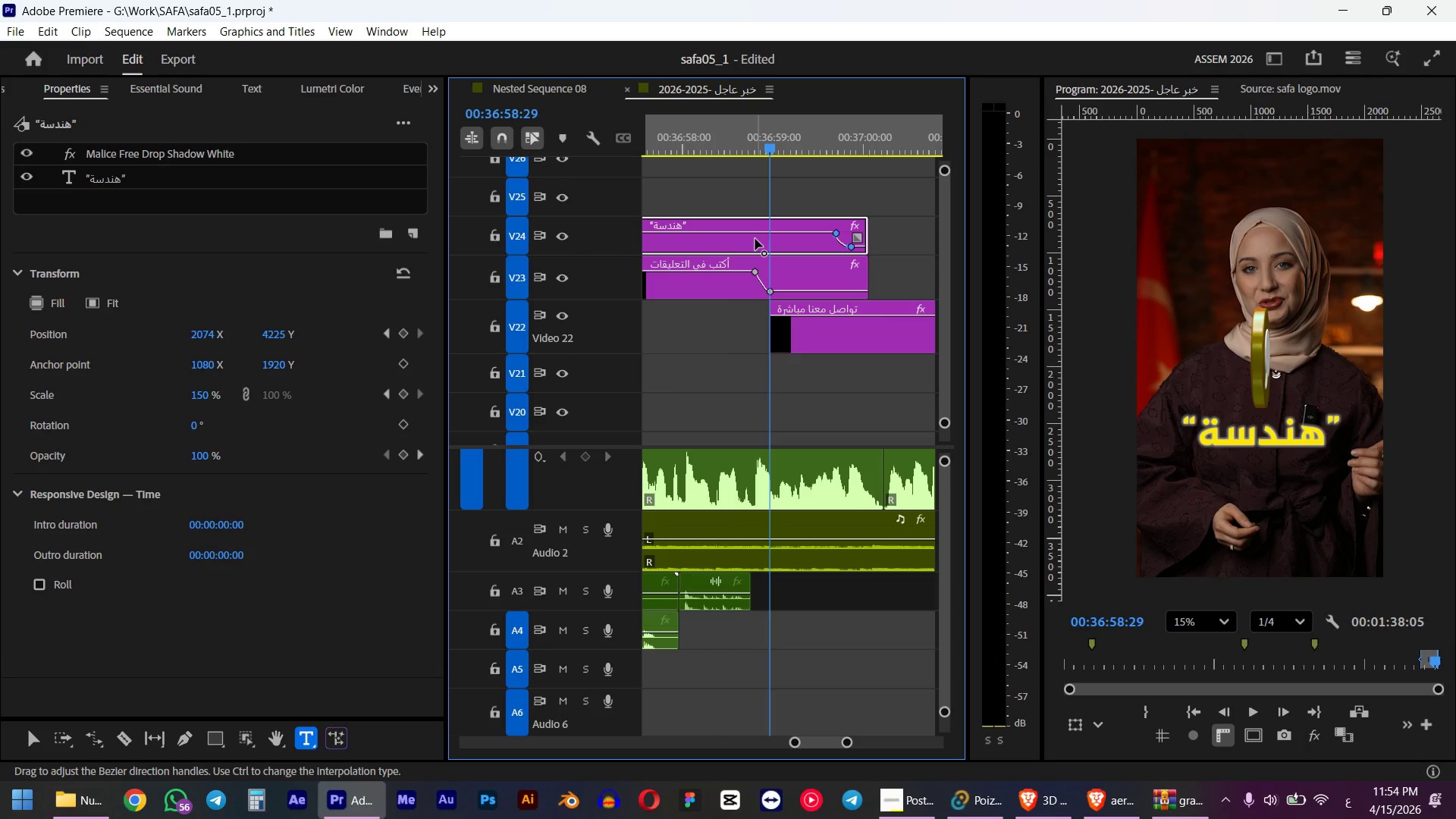 
left_click_drag(start_coordinate=[835, 234], to_coordinate=[748, 232])
 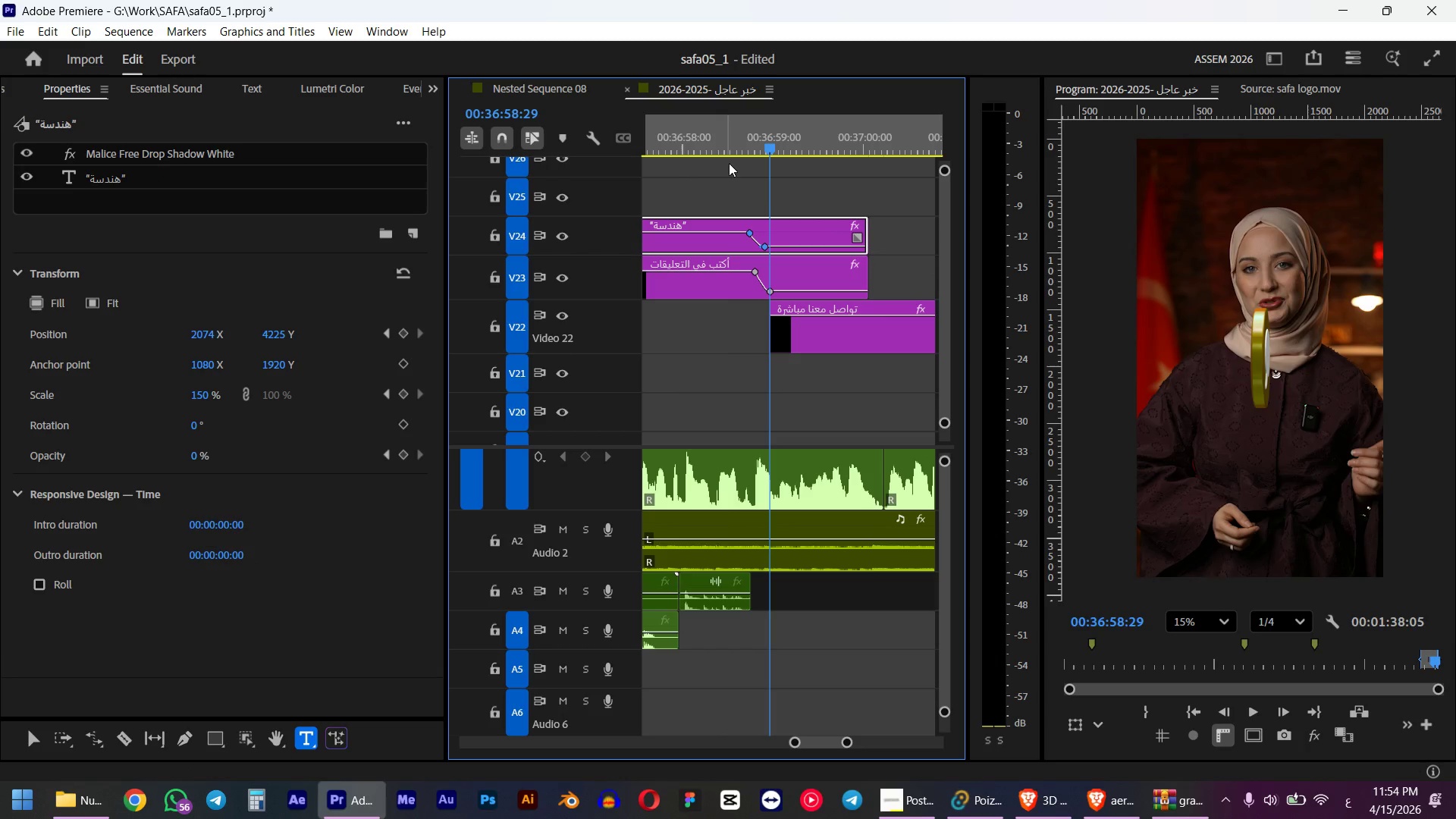 
left_click([727, 128])
 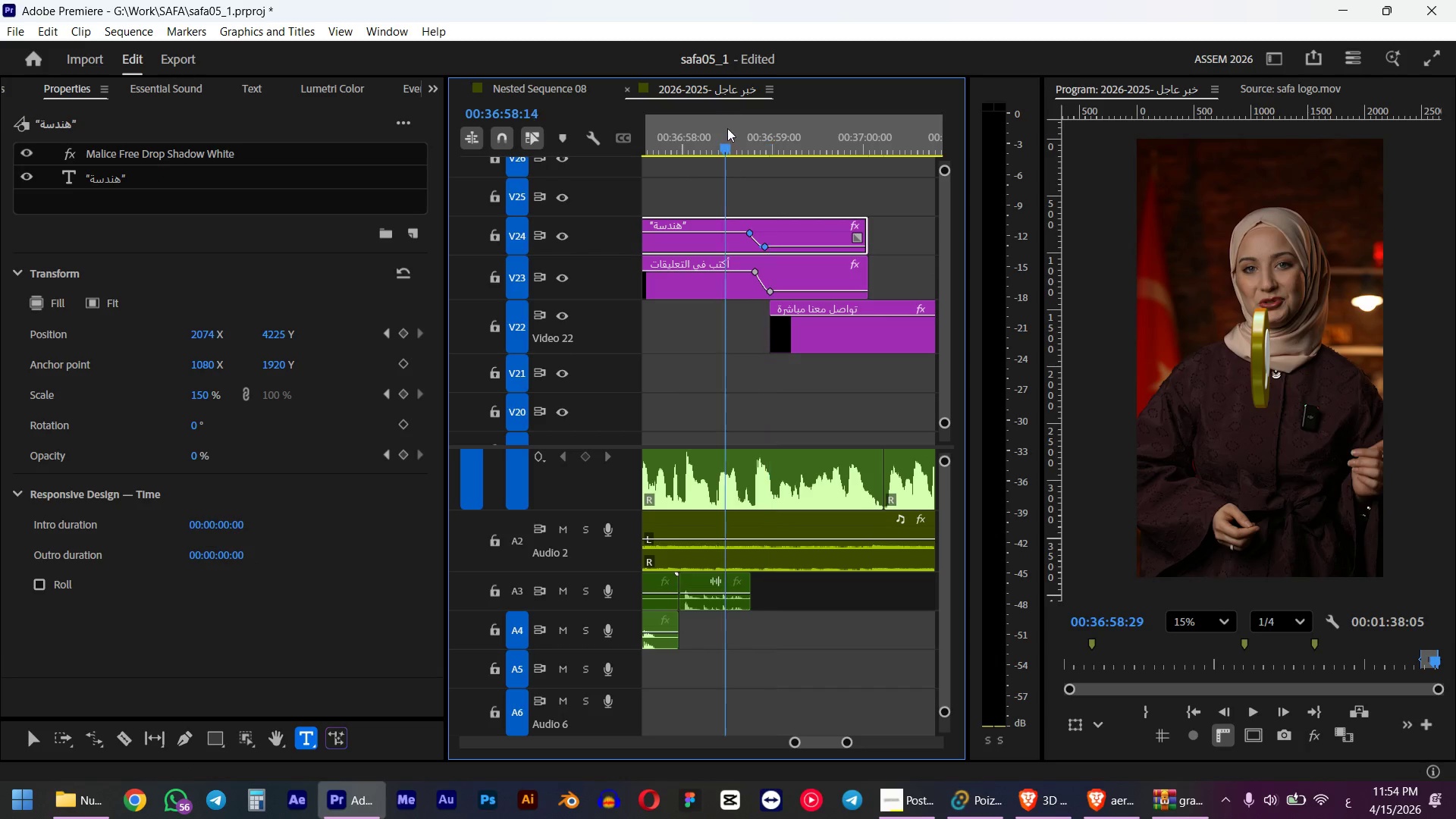 
key(Space)
 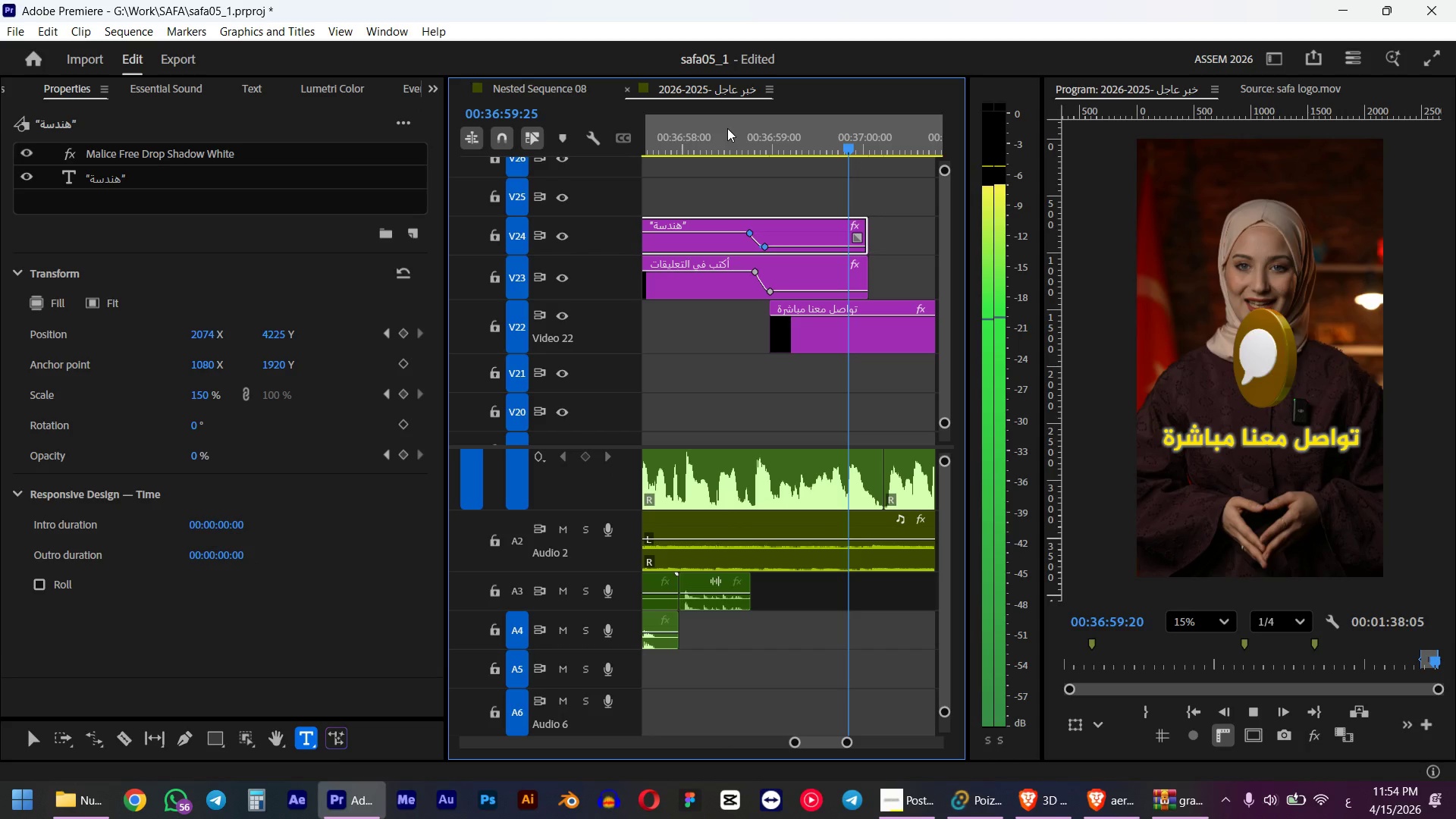 
key(Space)
 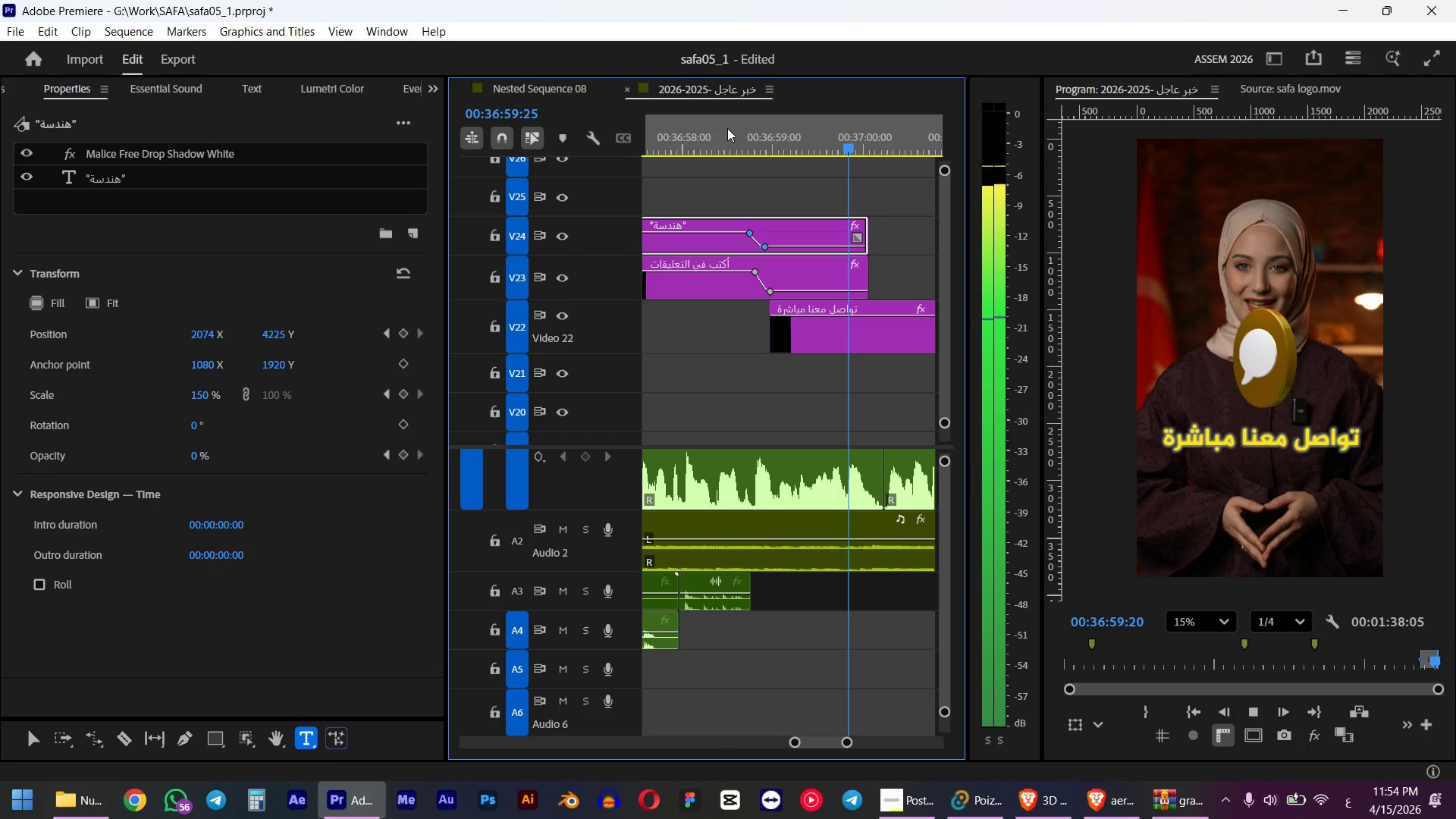 
hold_key(key=AltLeft, duration=1.16)
scroll: coordinate [770, 243], scroll_direction: down, amount: 5.0
 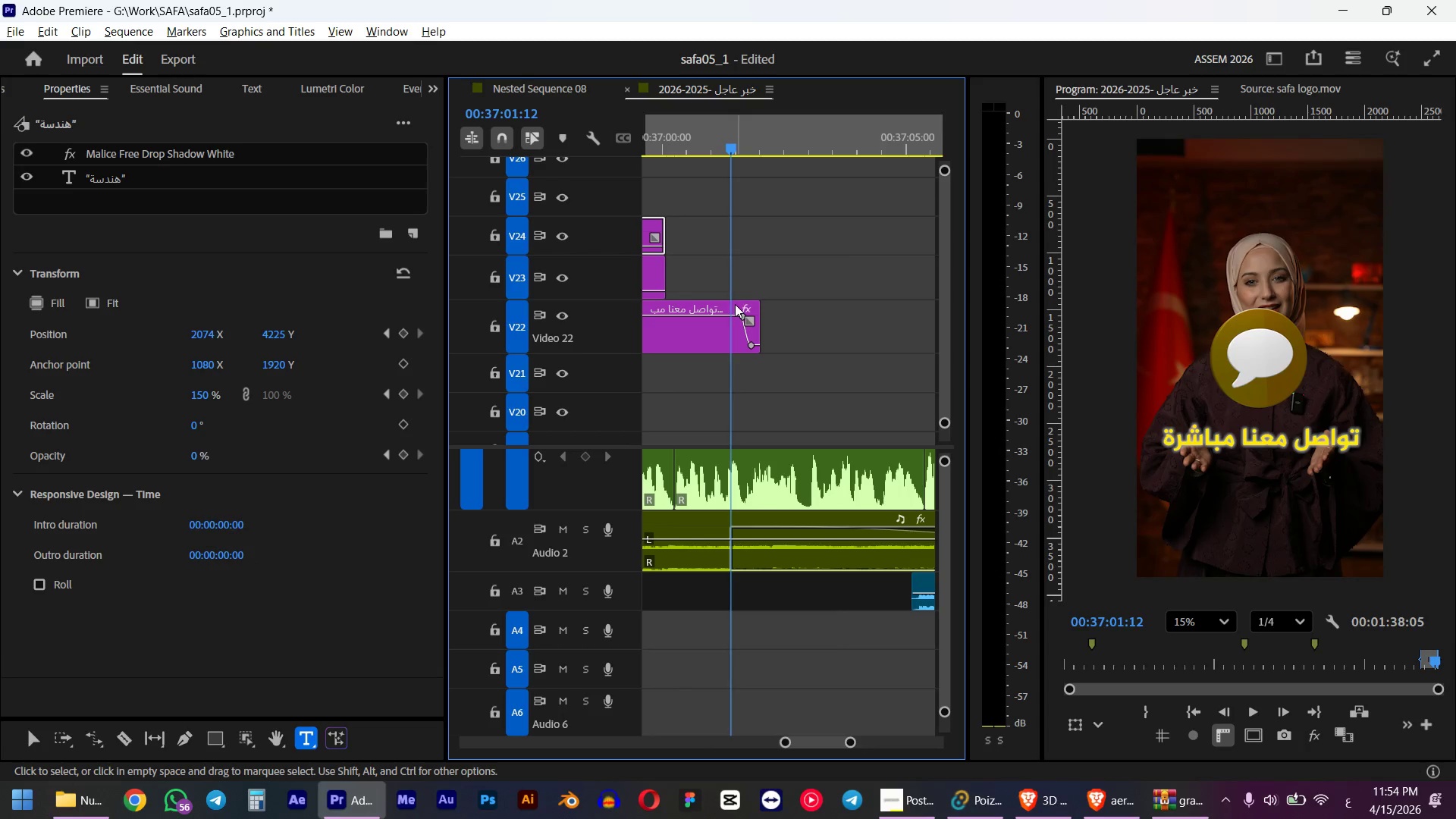 
scroll: coordinate [777, 320], scroll_direction: up, amount: 4.0
 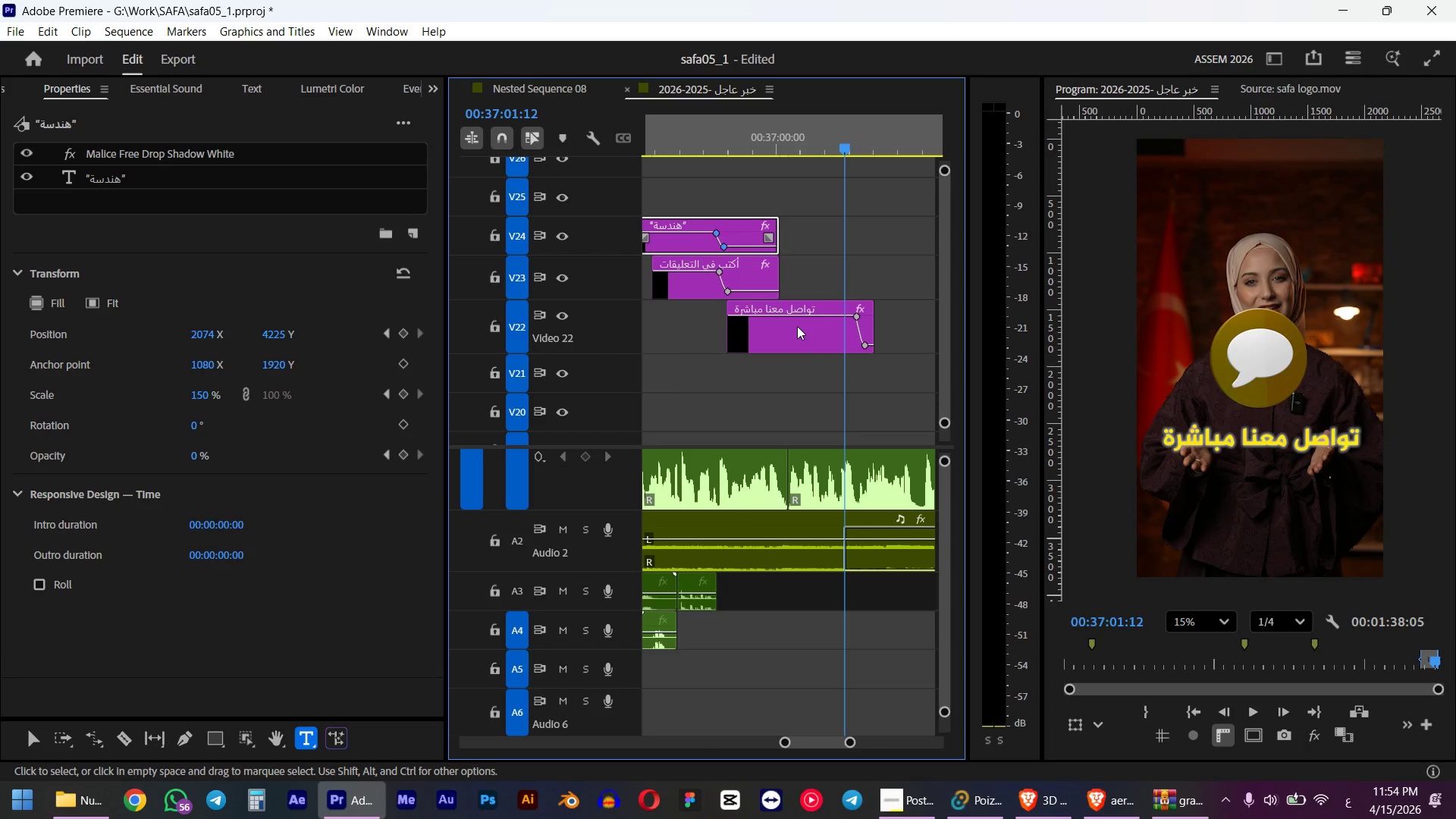 
key(Space)
 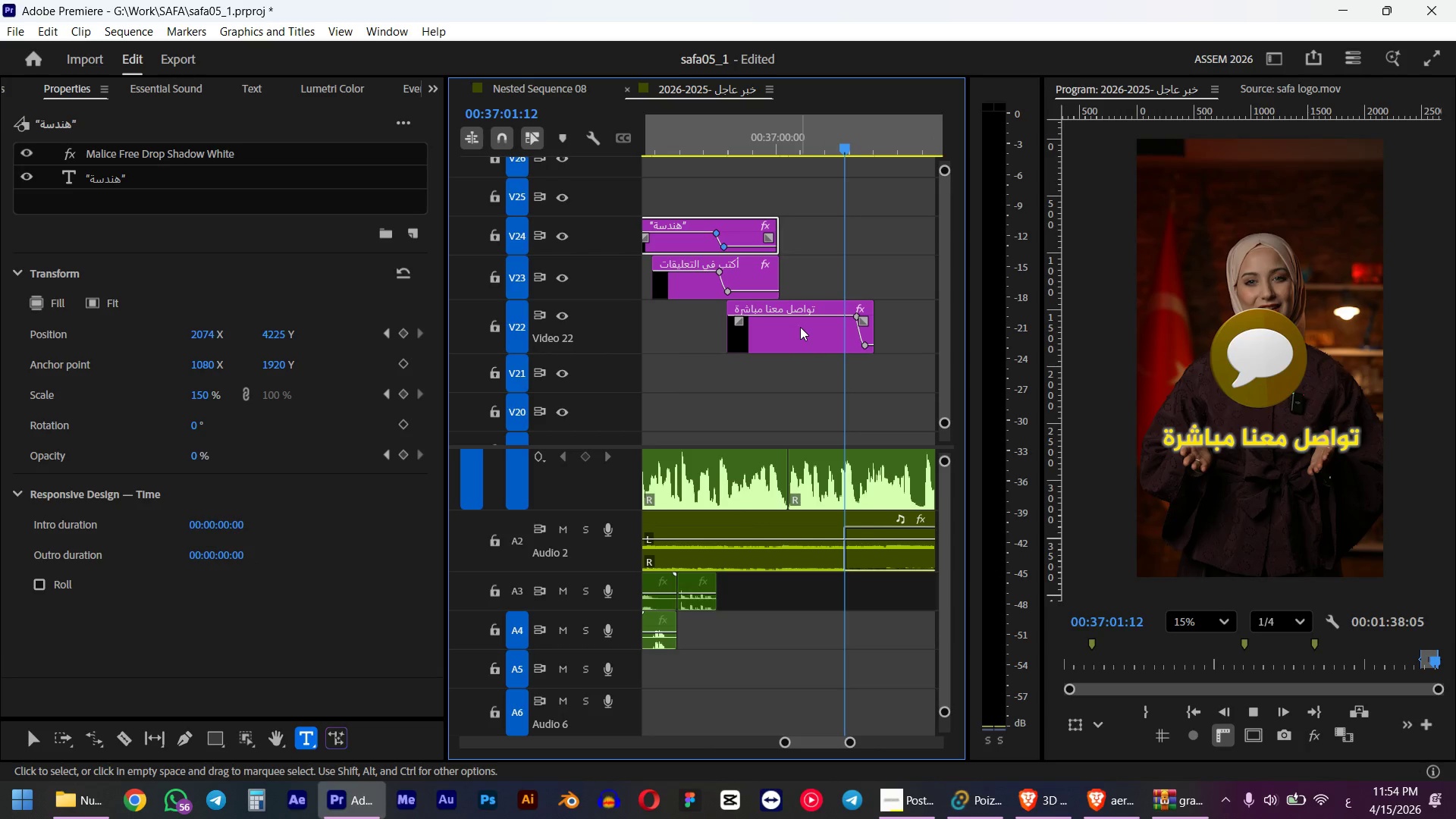 
key(Space)
 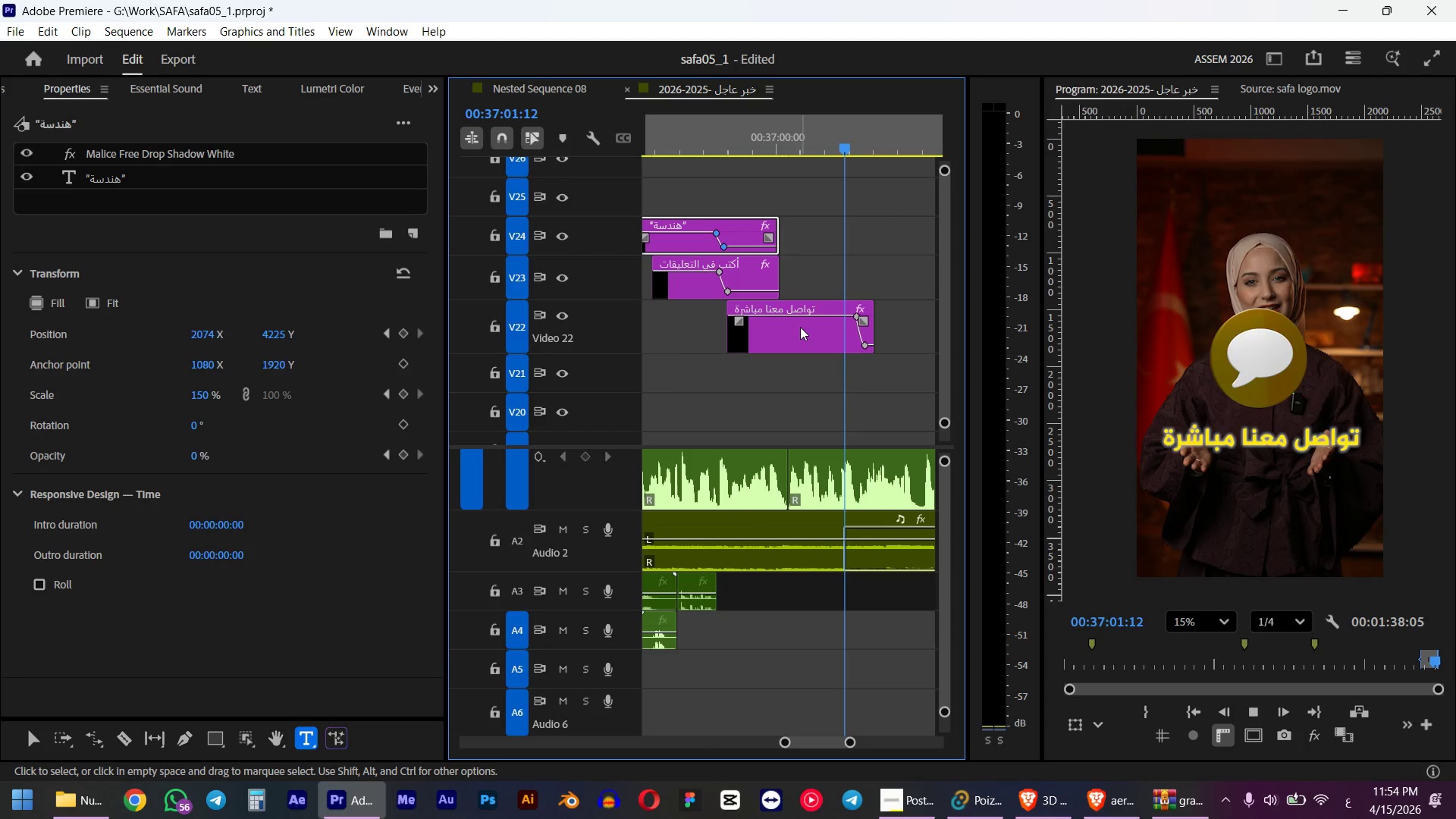 
hold_key(key=AltLeft, duration=0.5)
scroll: coordinate [802, 334], scroll_direction: down, amount: 2.0
 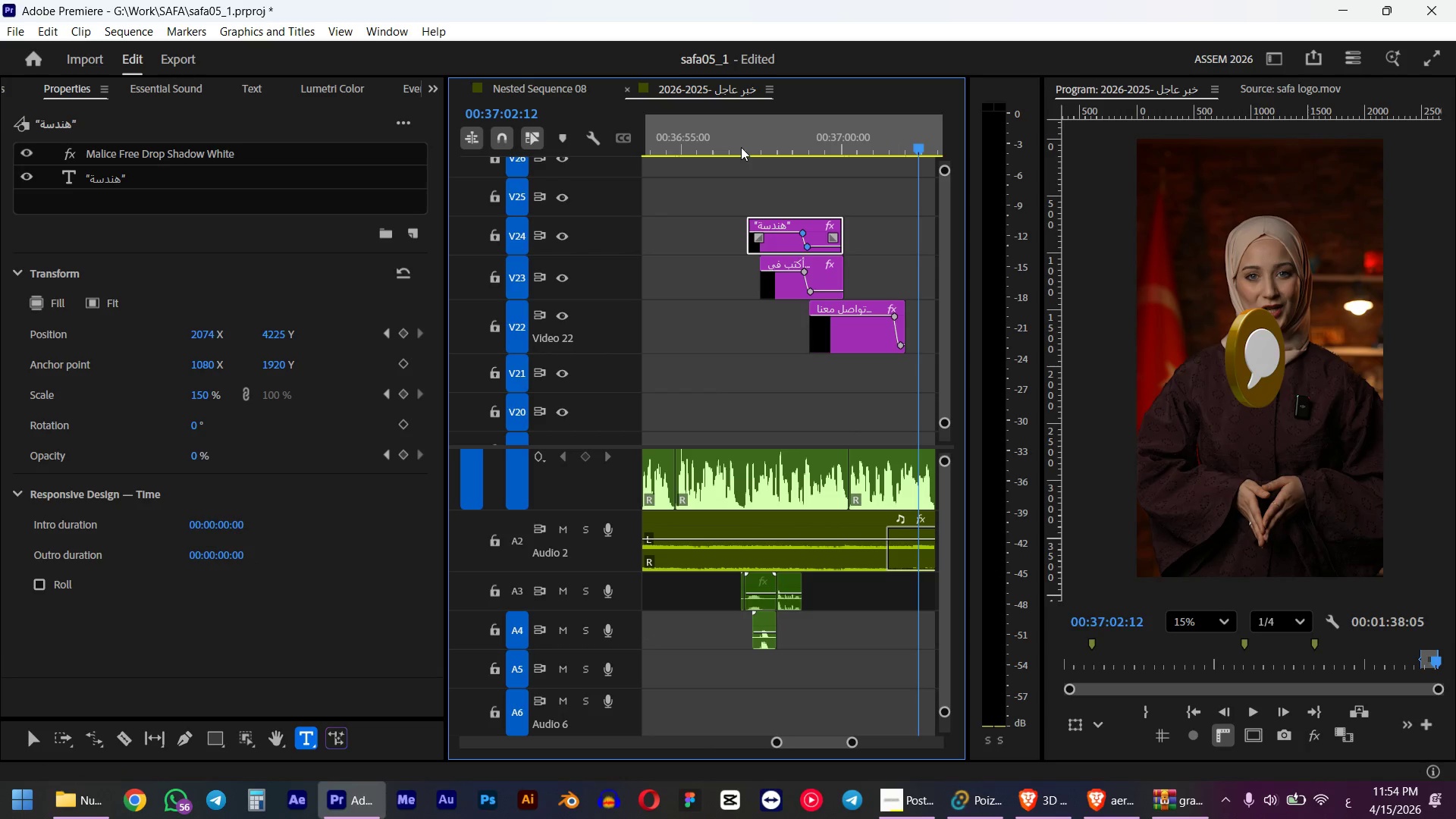 
left_click([741, 147])
 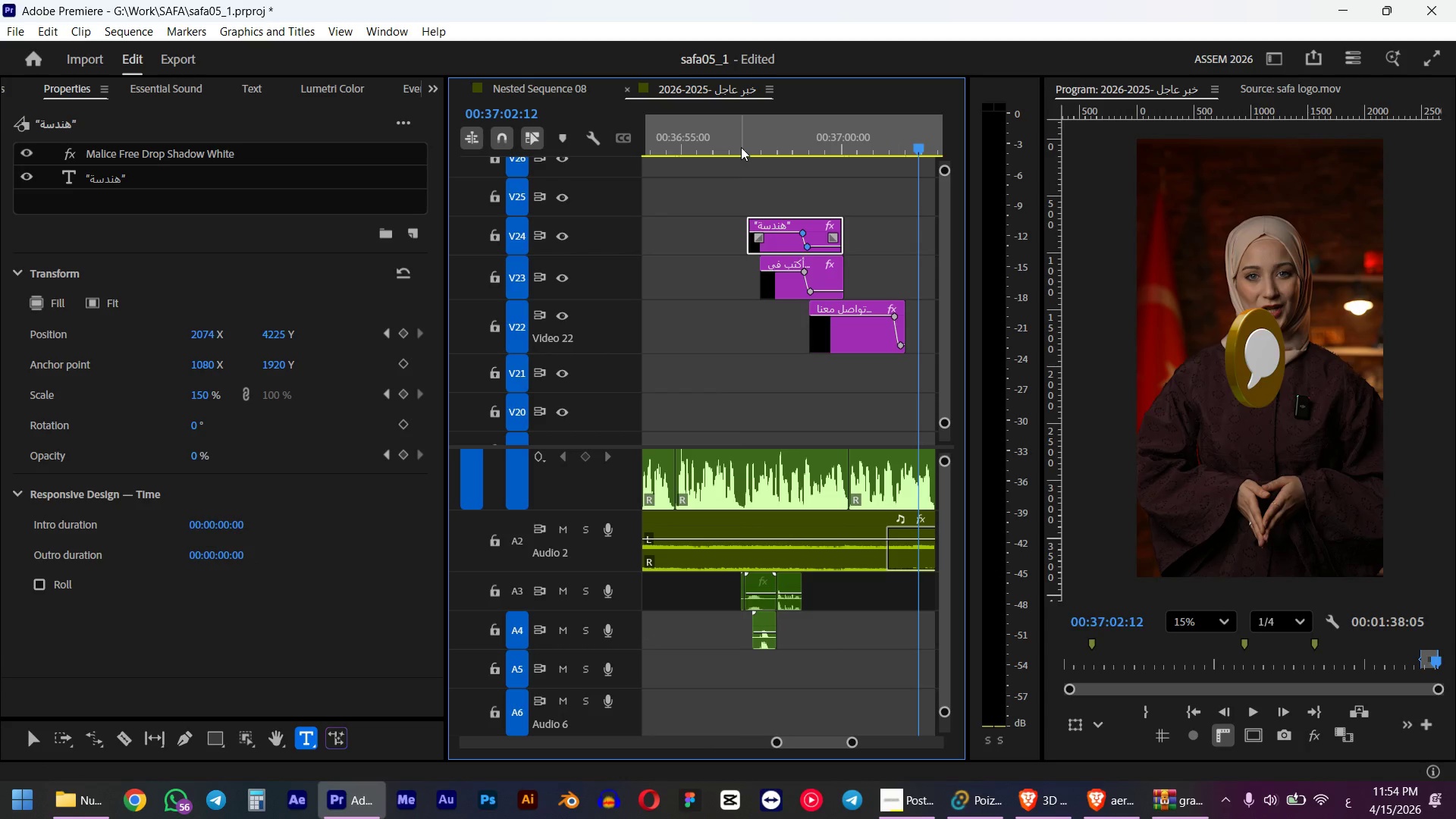 
key(Space)
 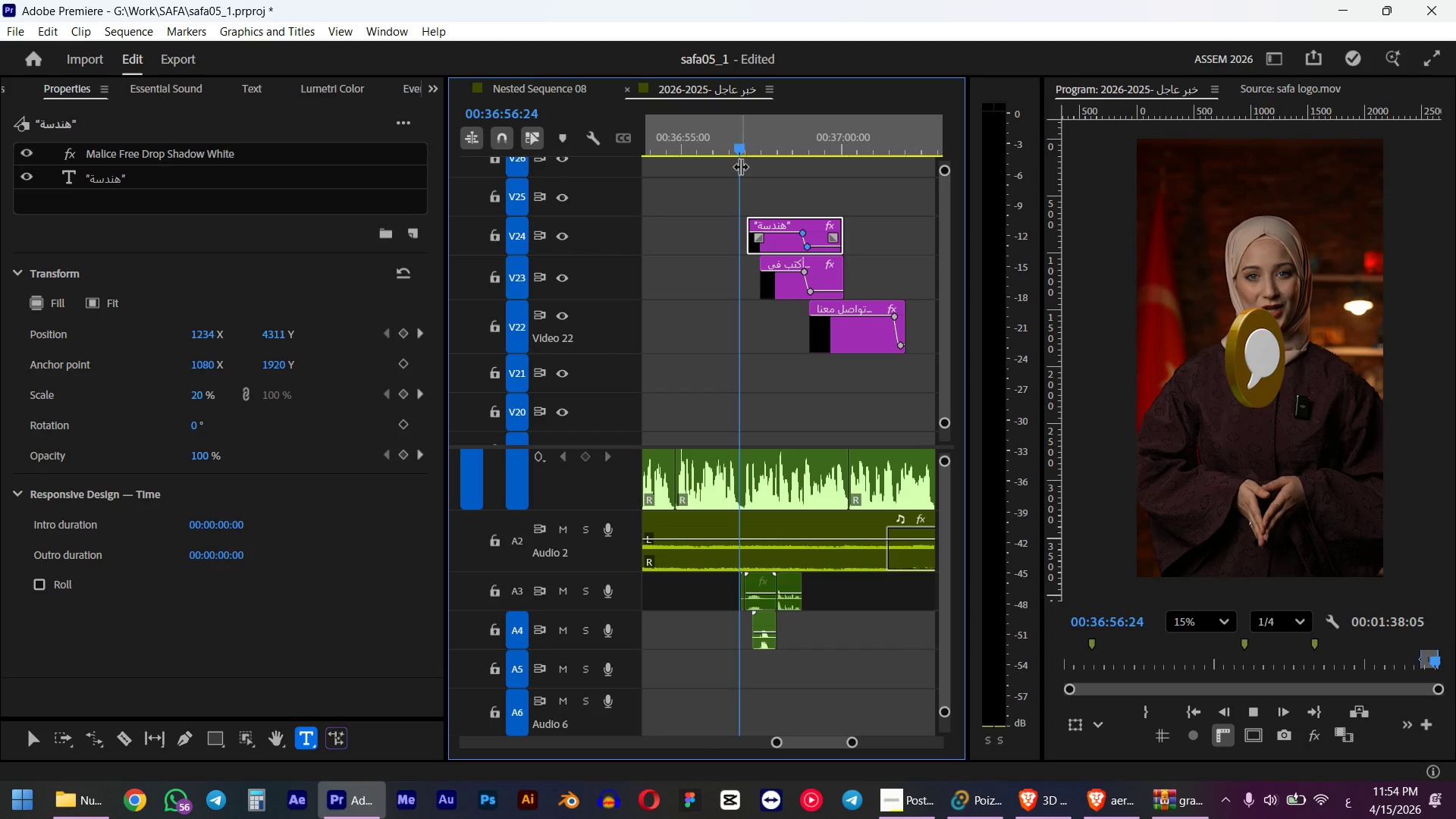 
key(Space)
 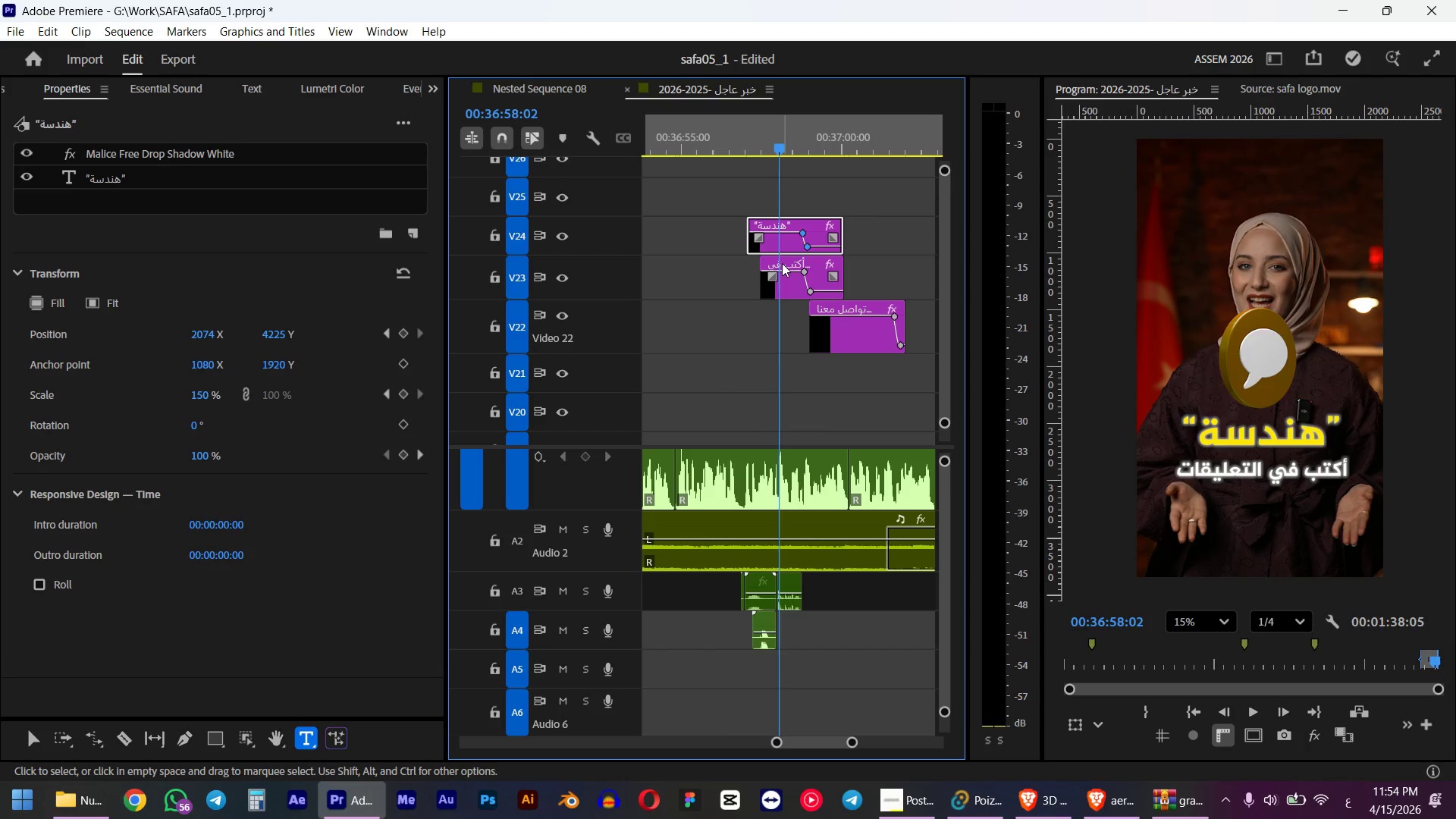 
key(Shift+ShiftLeft)
 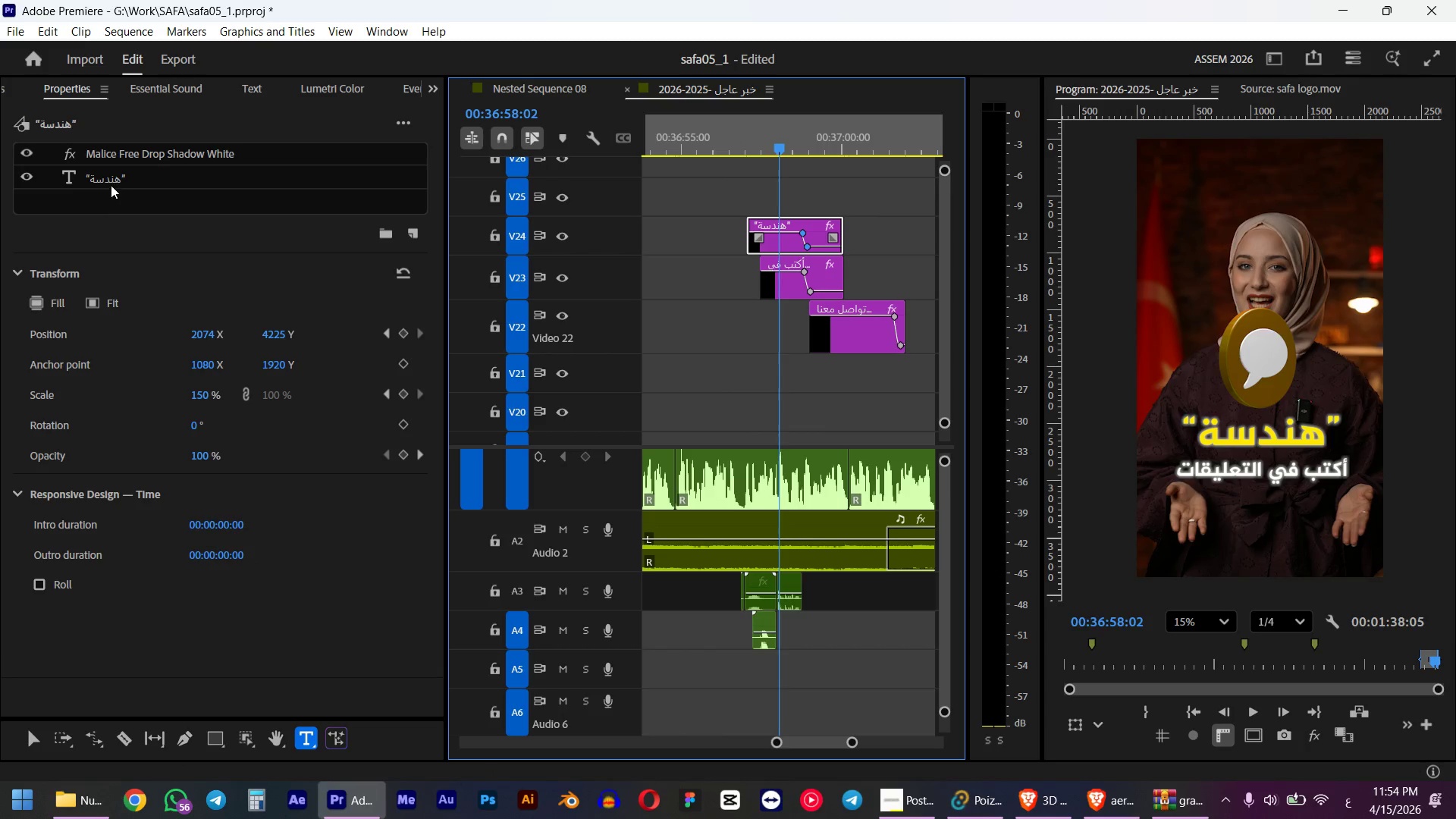 
left_click([98, 177])
 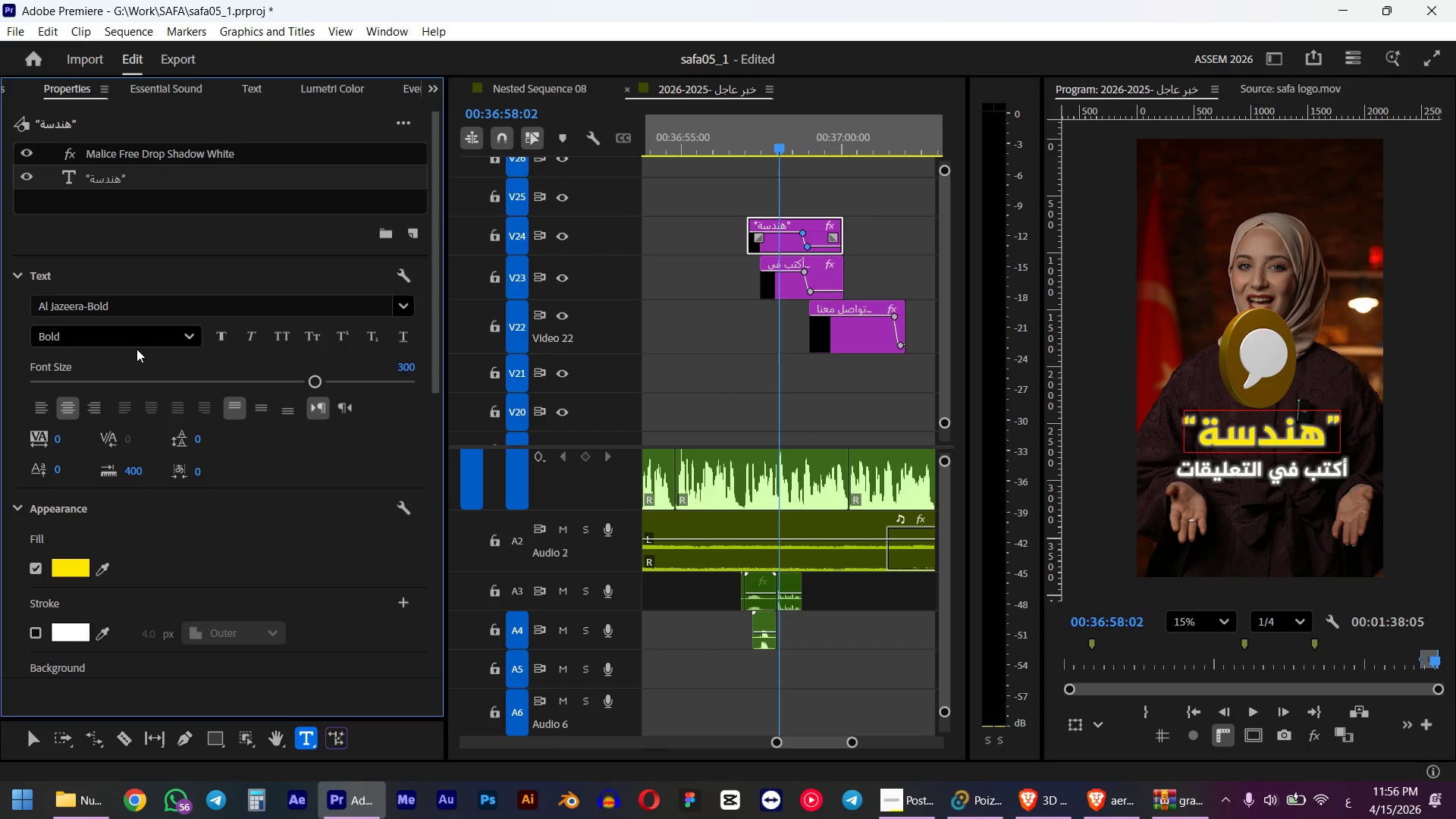 
scroll: coordinate [143, 492], scroll_direction: down, amount: 27.0
 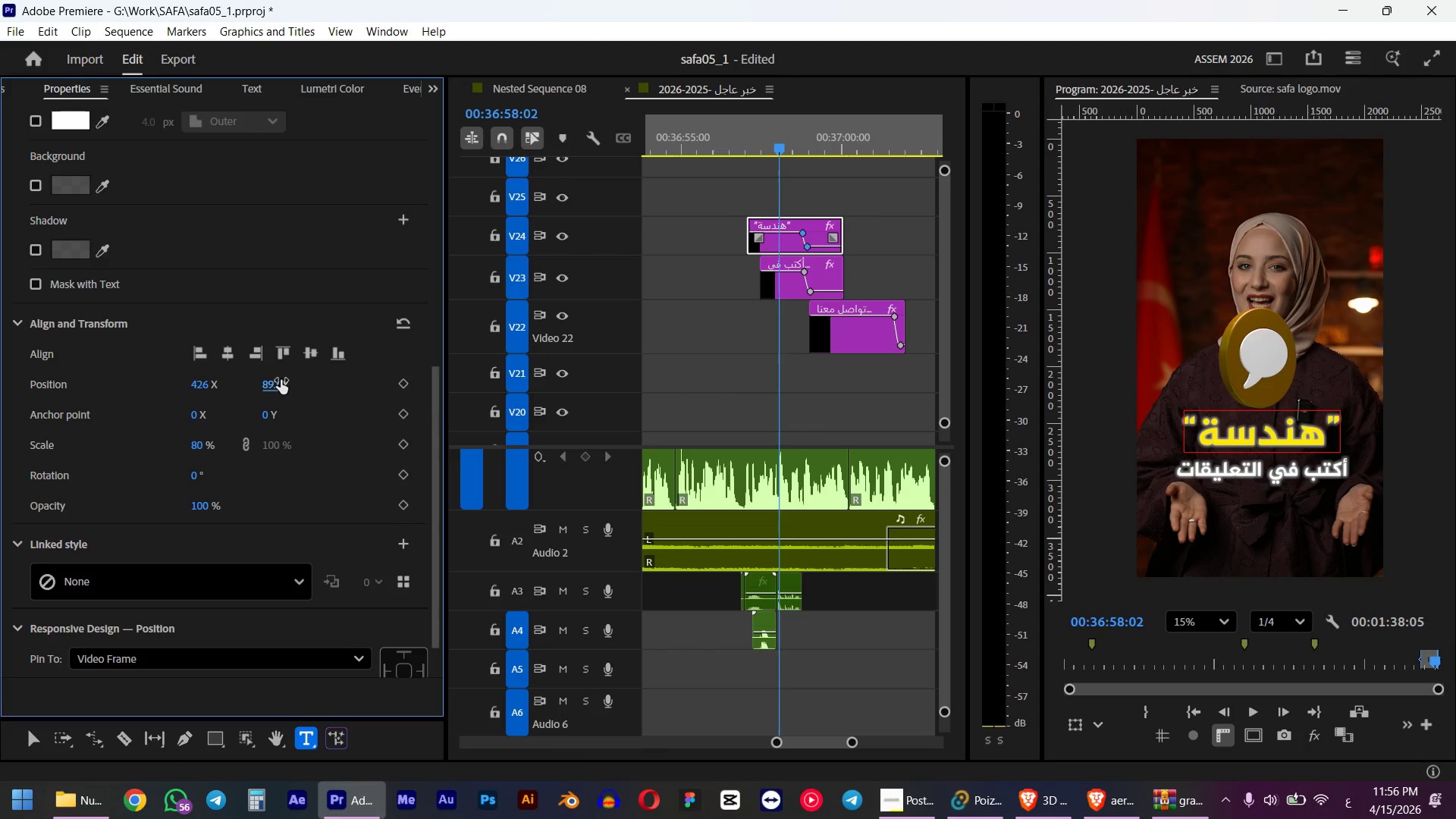 
left_click_drag(start_coordinate=[280, 380], to_coordinate=[375, 368])
 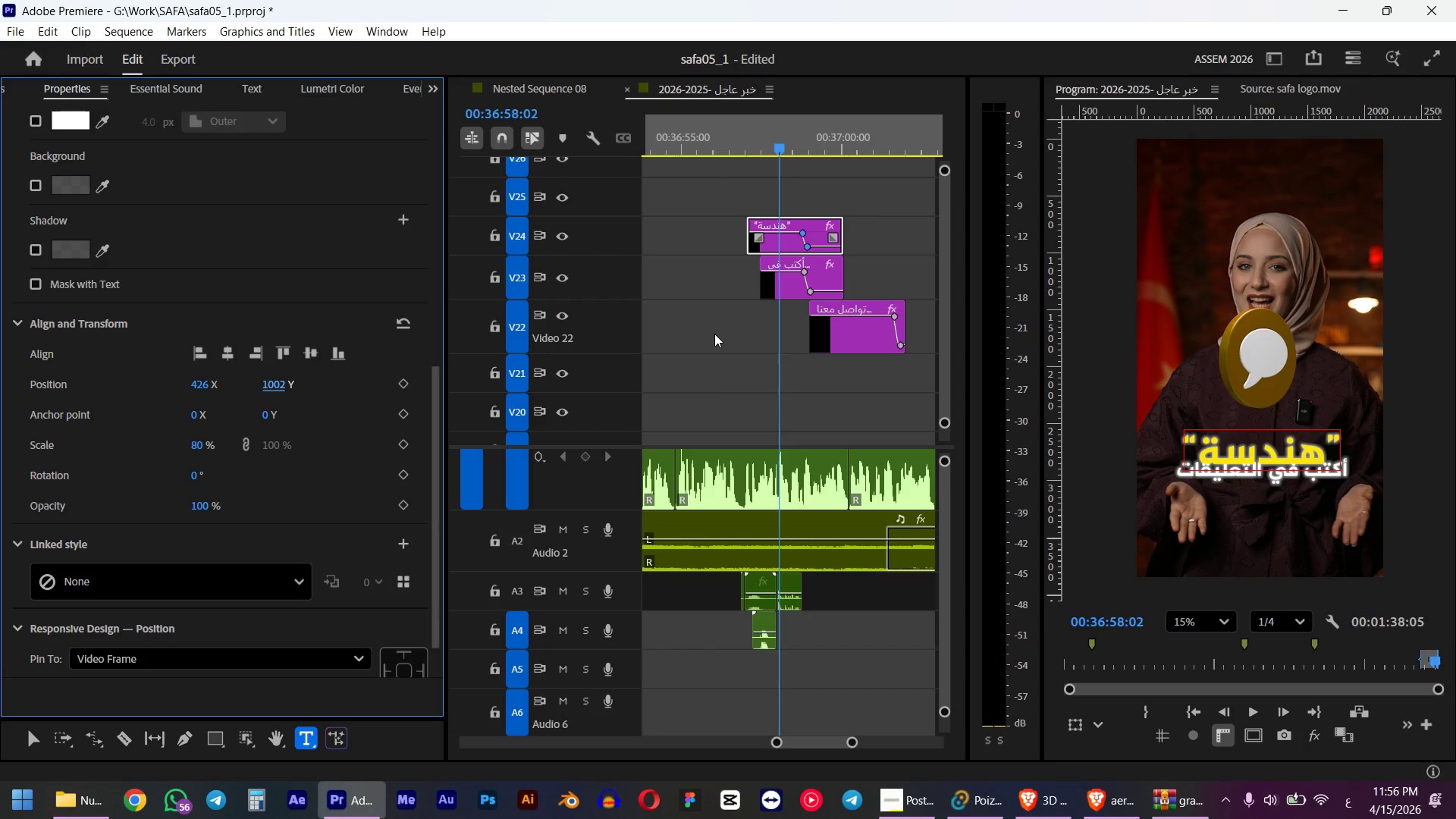 
left_click([783, 291])
 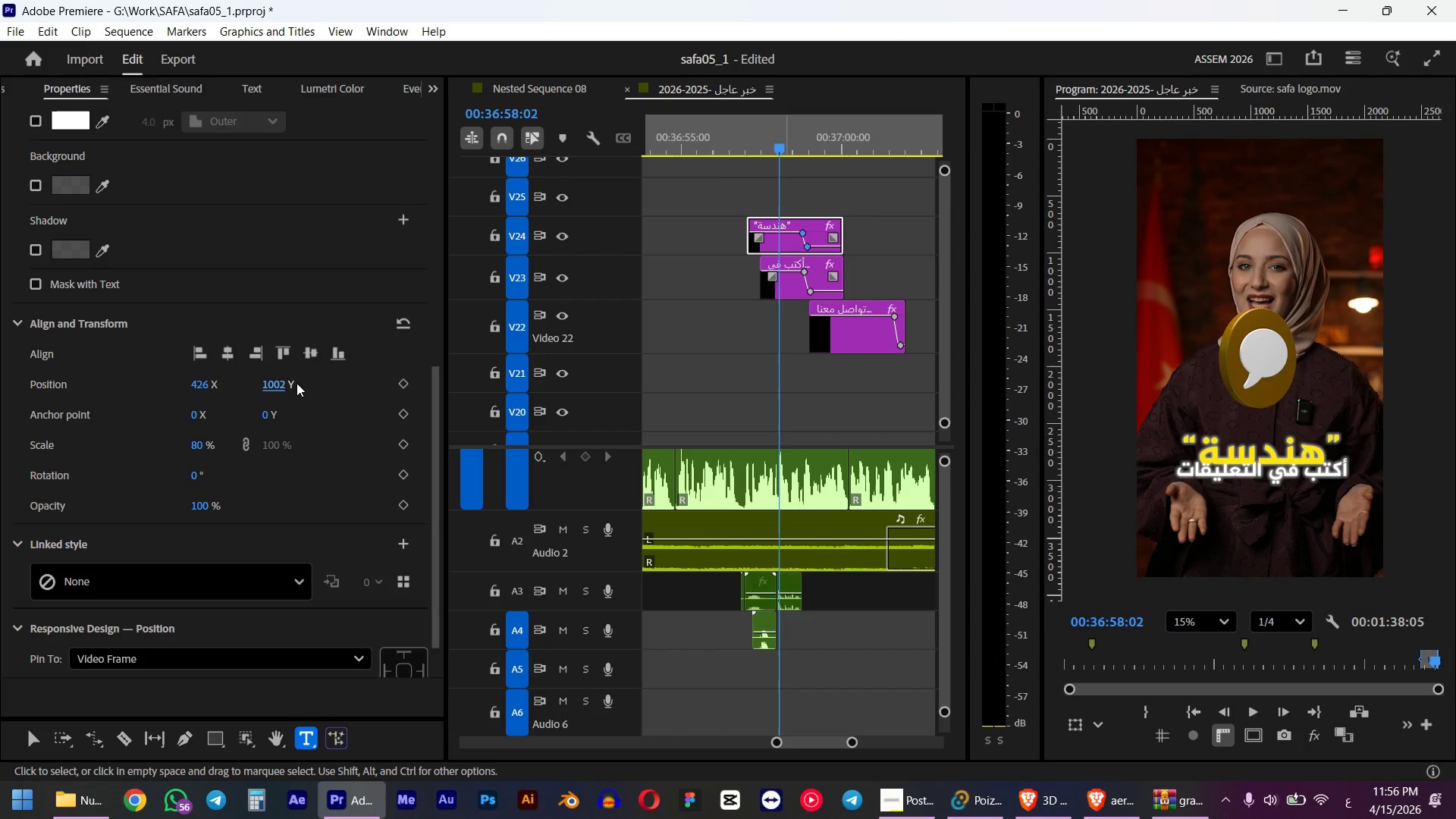 
left_click([127, 175])
 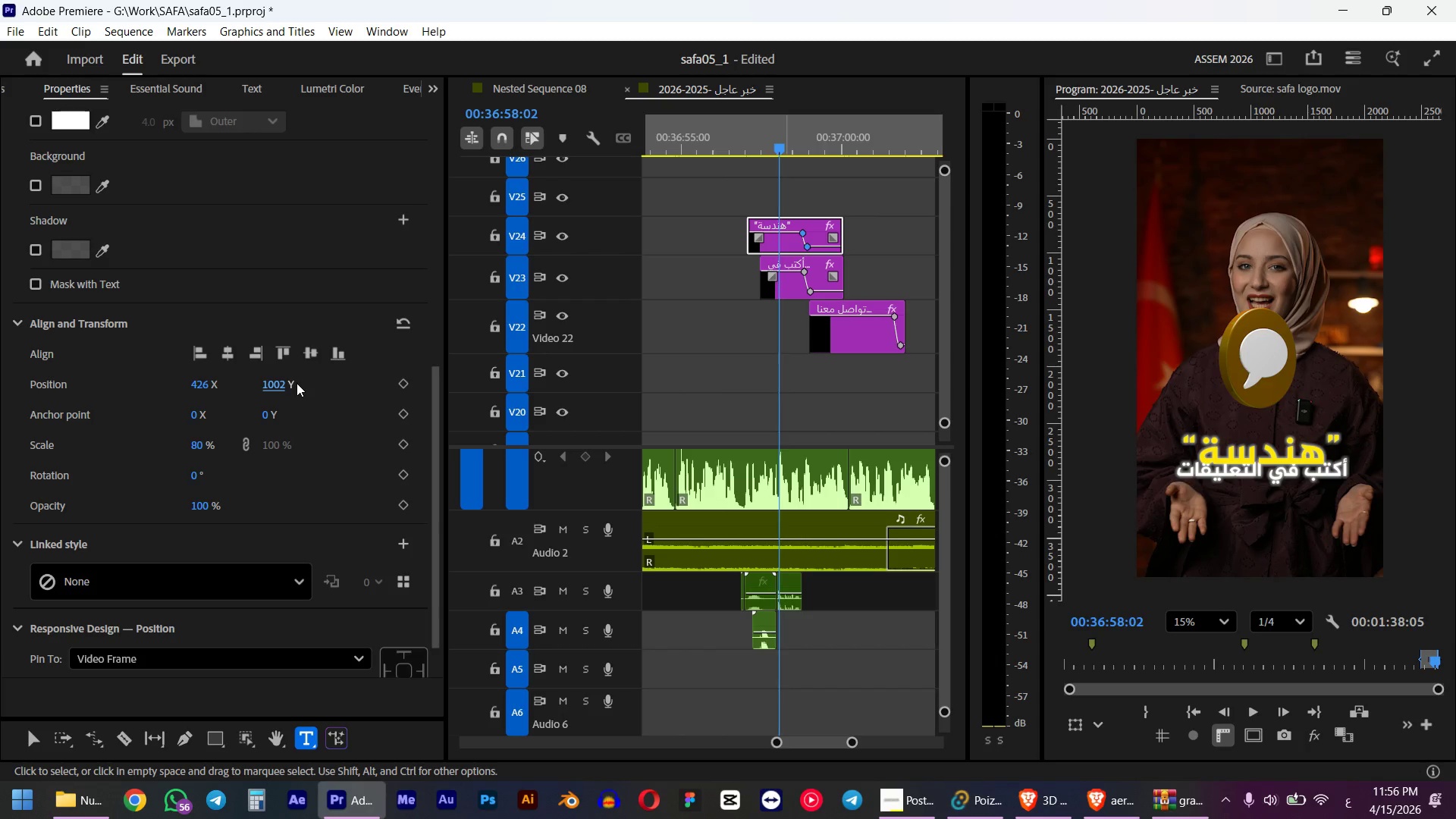 
scroll: coordinate [288, 496], scroll_direction: down, amount: 21.0
 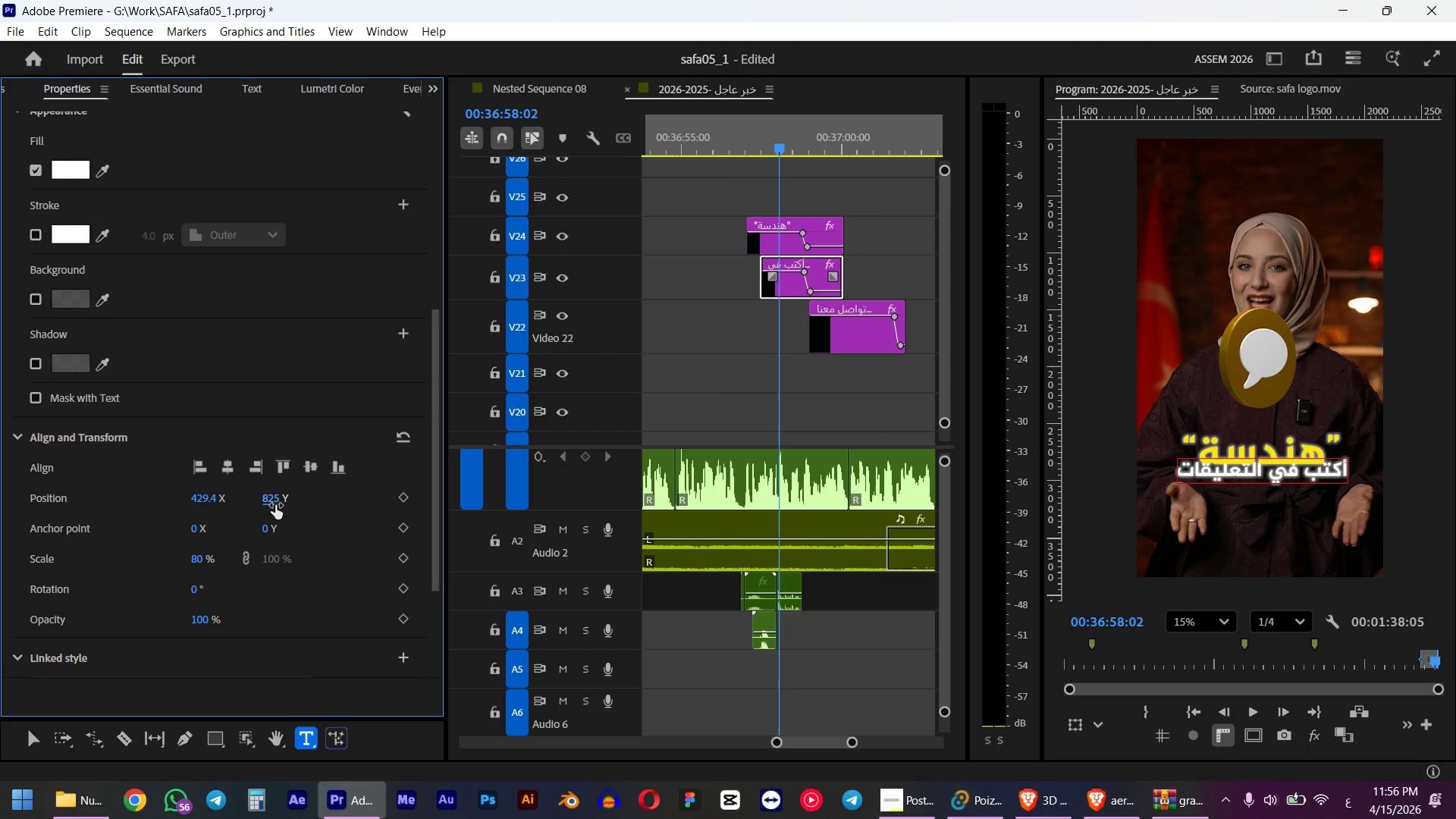 
left_click_drag(start_coordinate=[275, 505], to_coordinate=[350, 491])
 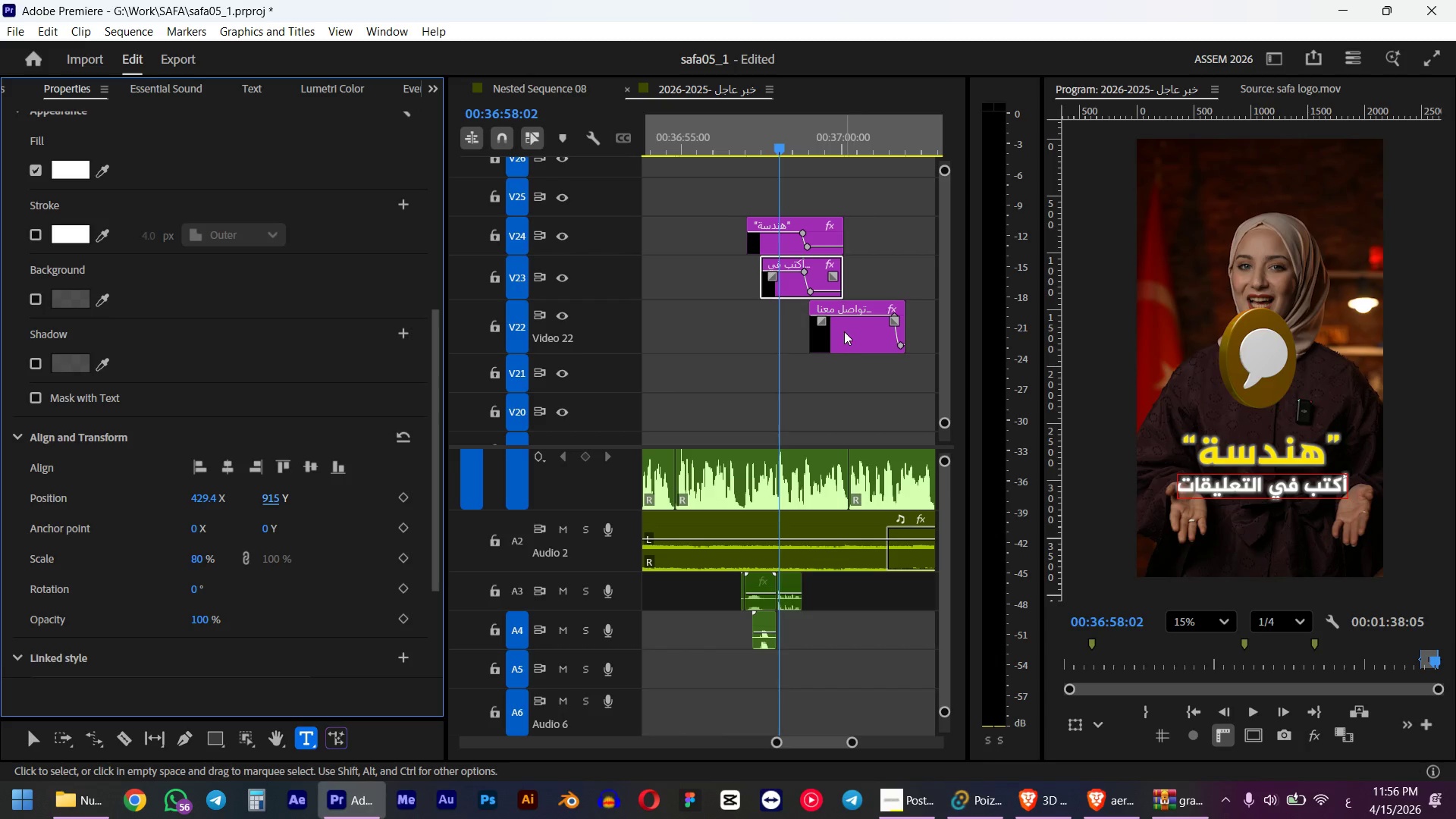 
key(Space)
 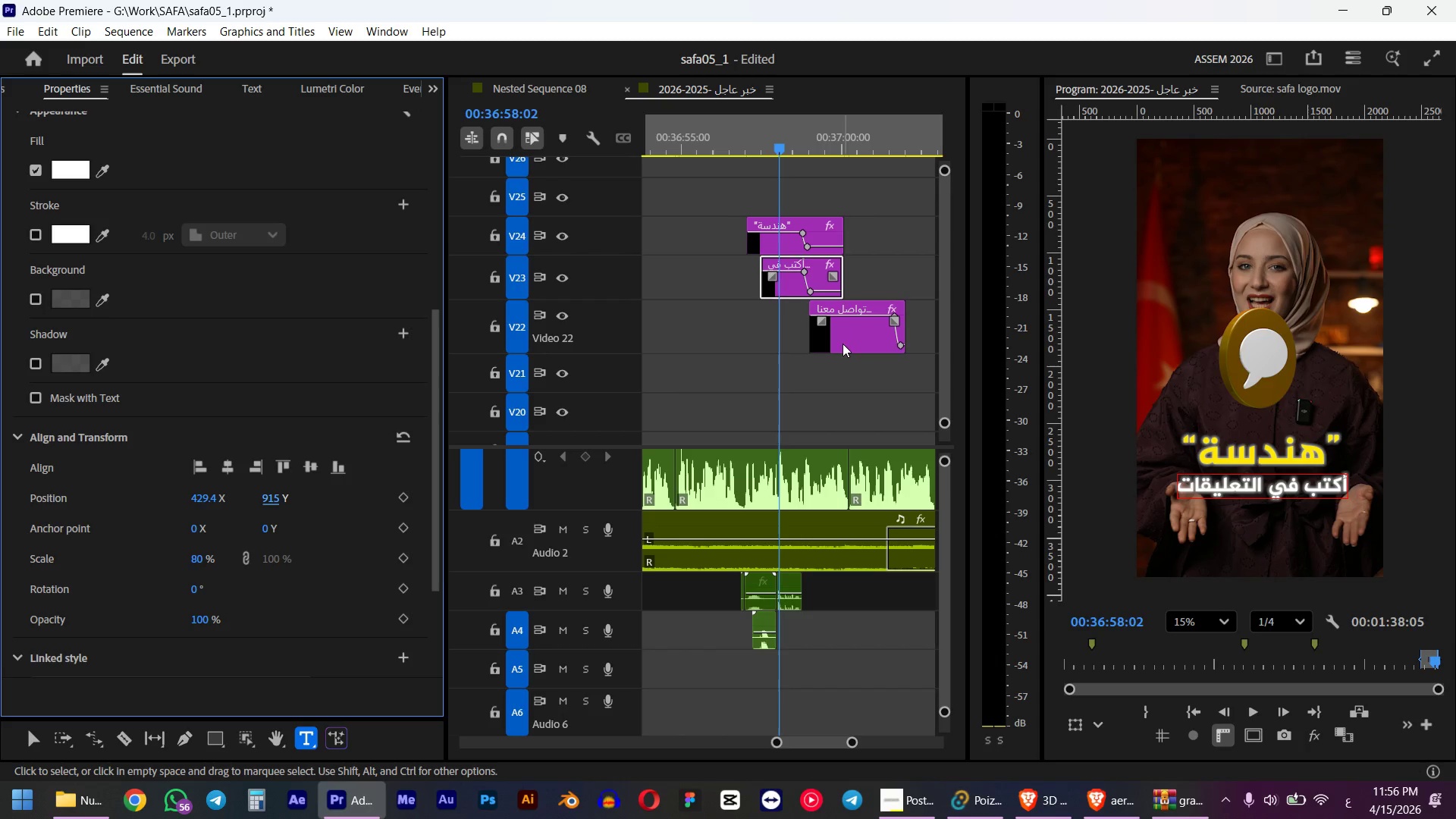 
key(Space)
 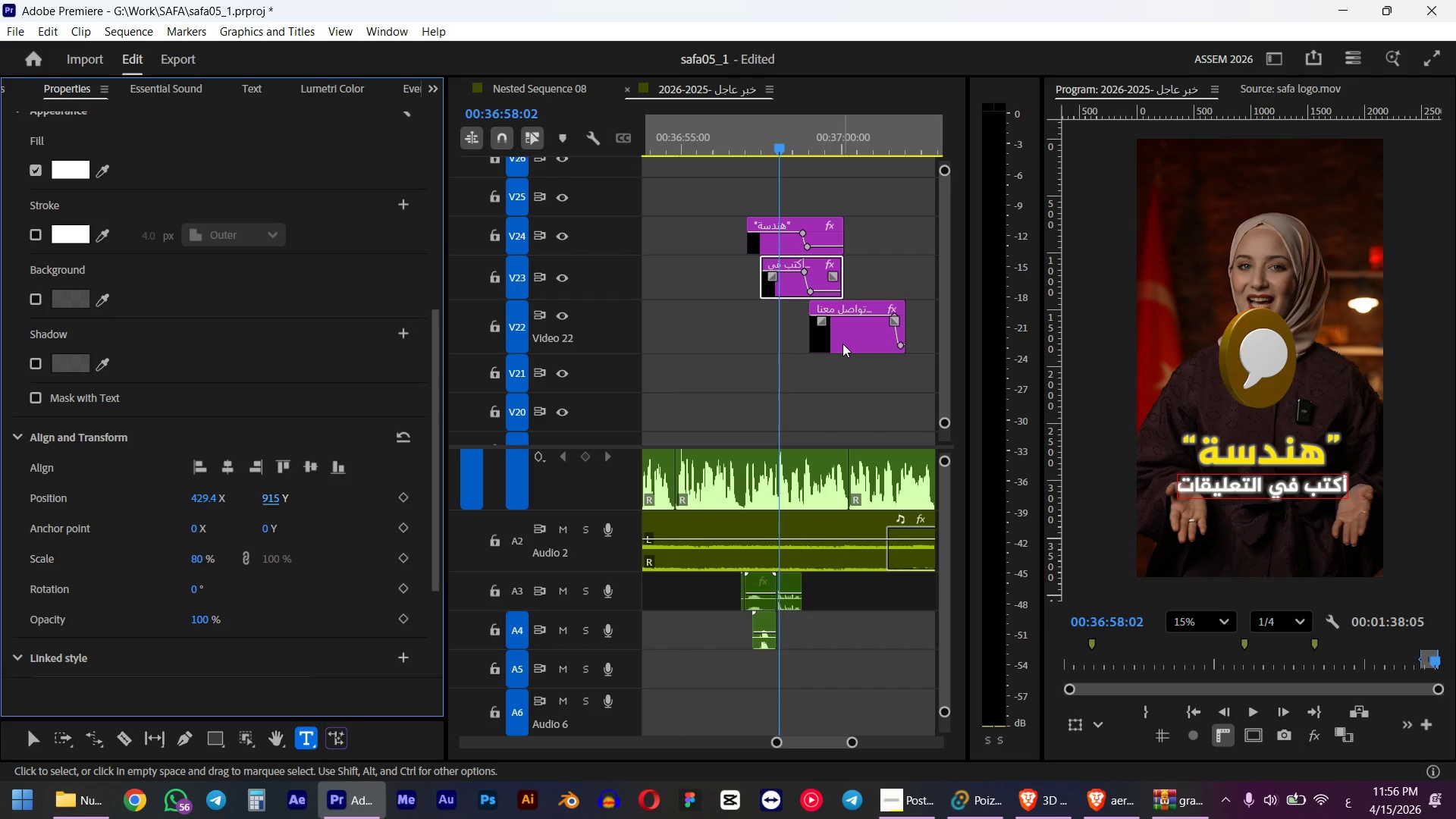 
hold_key(key=ControlLeft, duration=2.98)
scroll: coordinate [804, 392], scroll_direction: down, amount: 5.0
 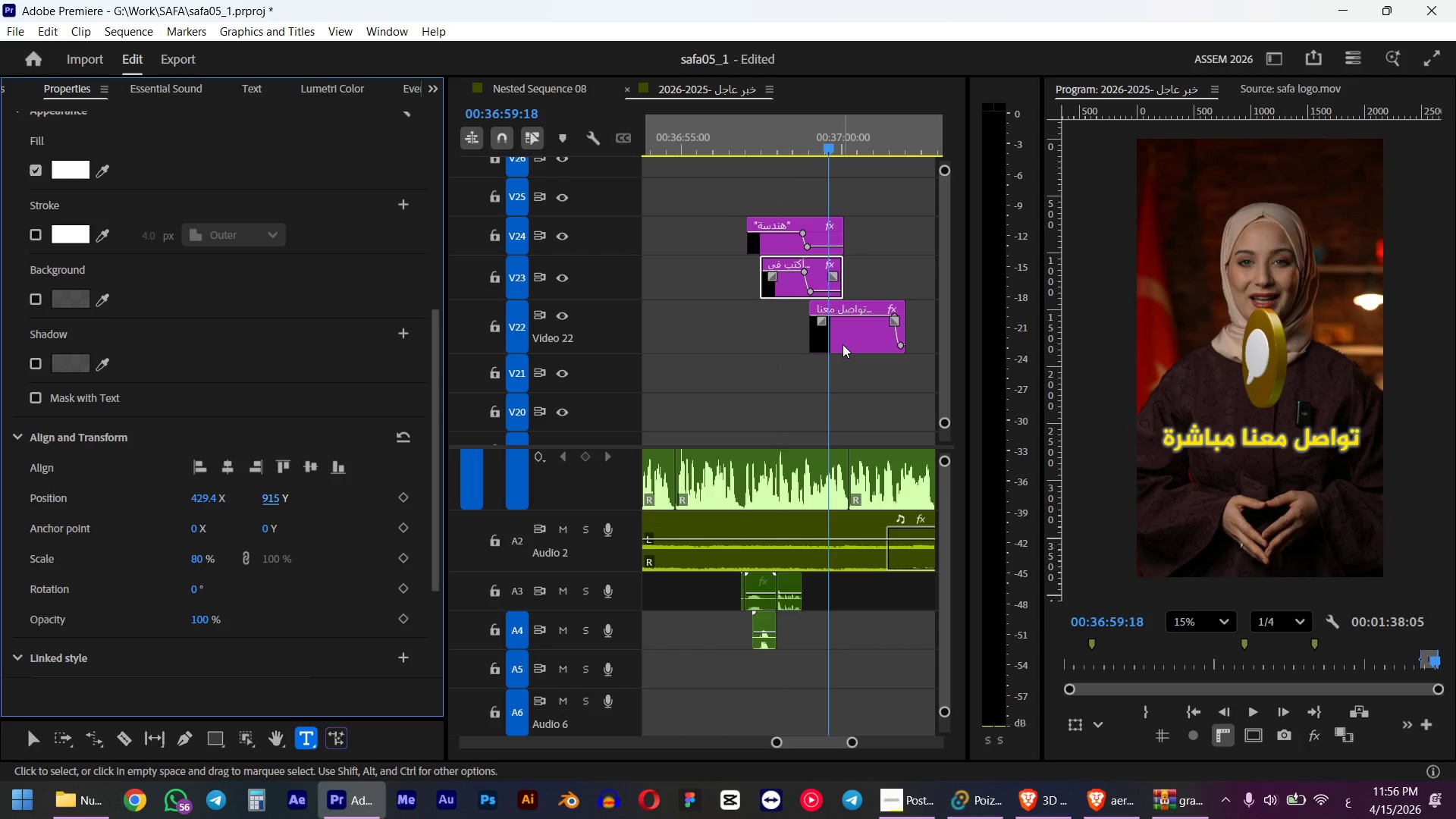 
left_click([806, 314])
 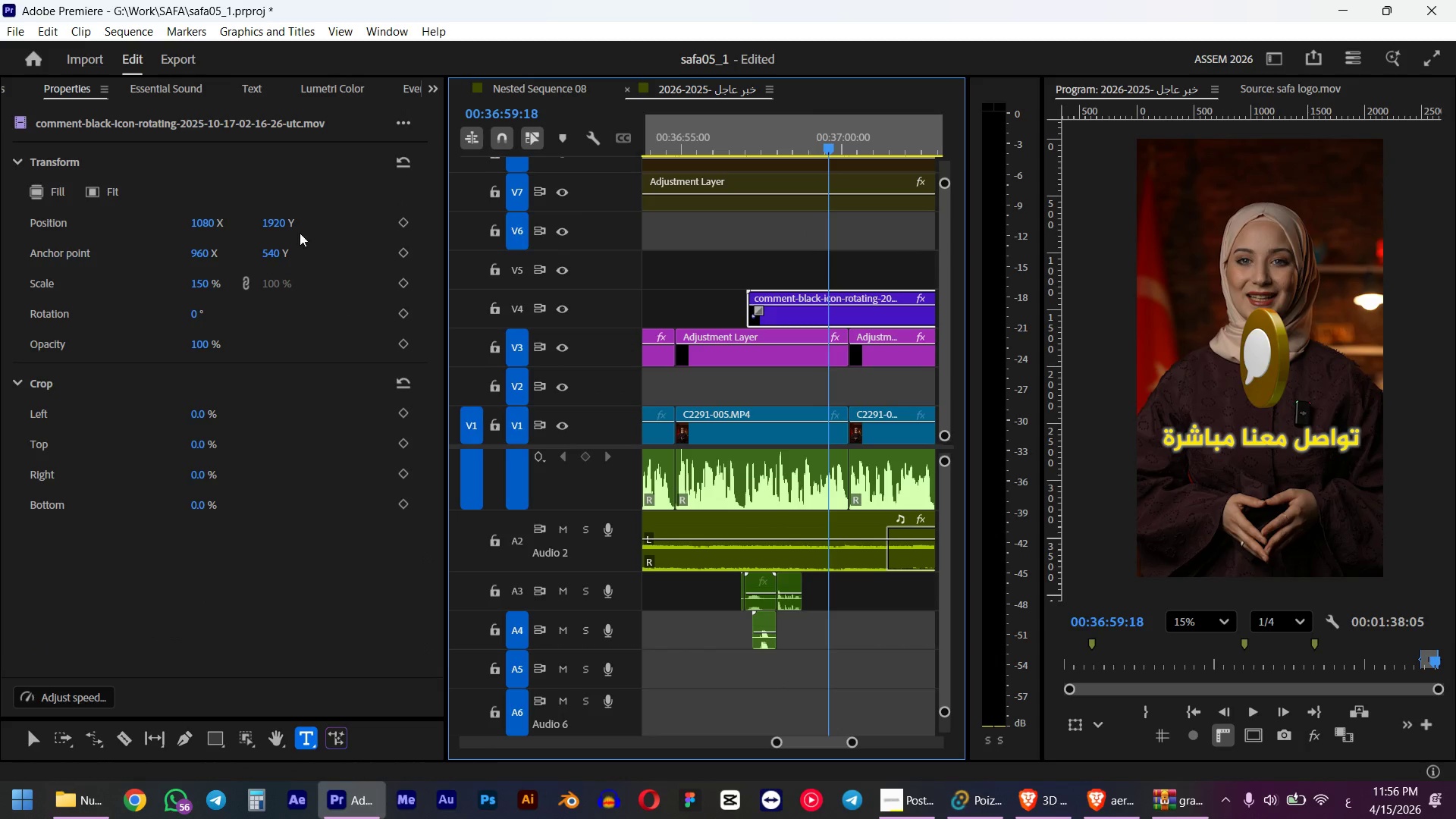 
left_click_drag(start_coordinate=[278, 218], to_coordinate=[526, 172])
 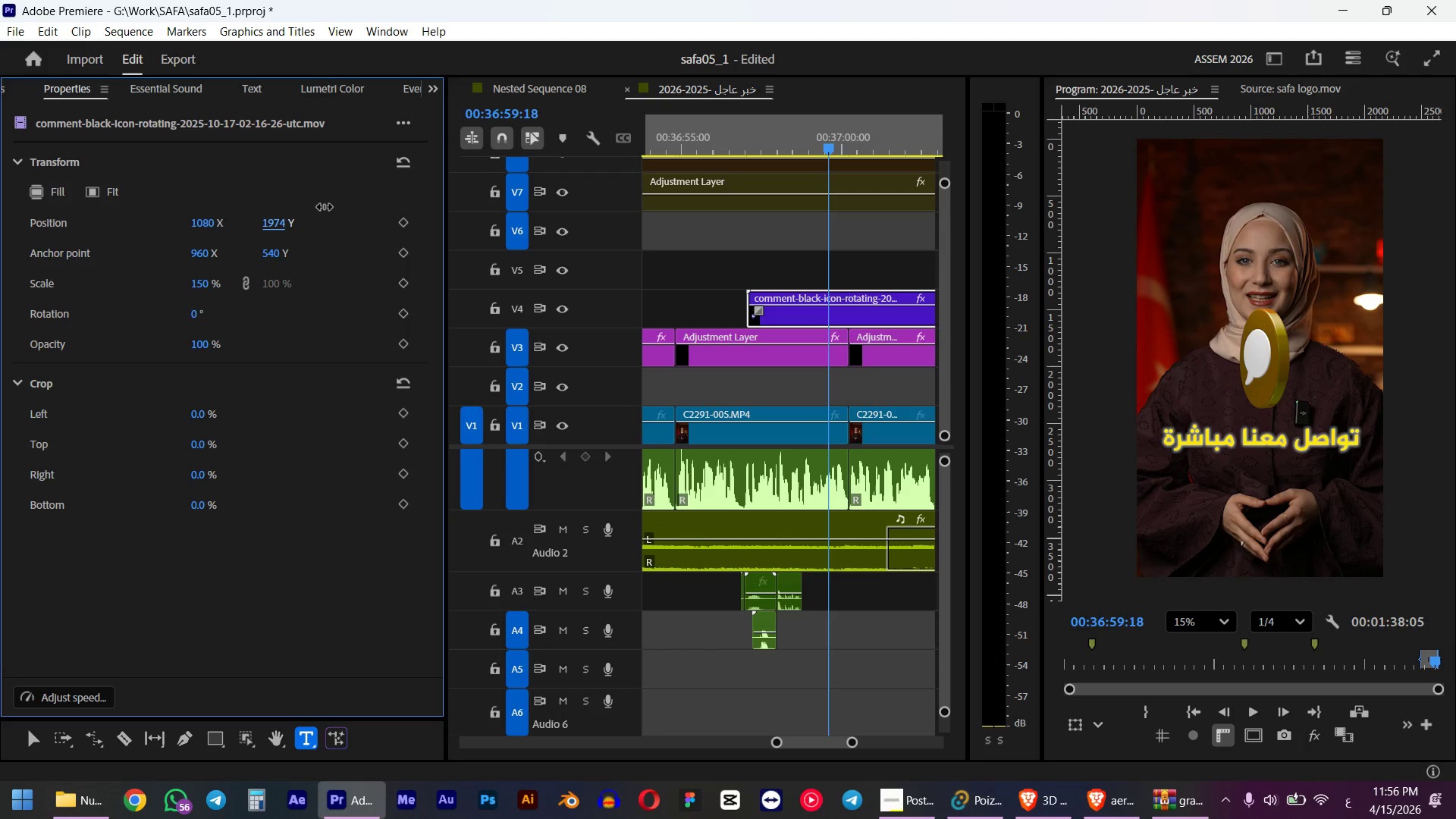 
left_click_drag(start_coordinate=[285, 221], to_coordinate=[221, 224])
 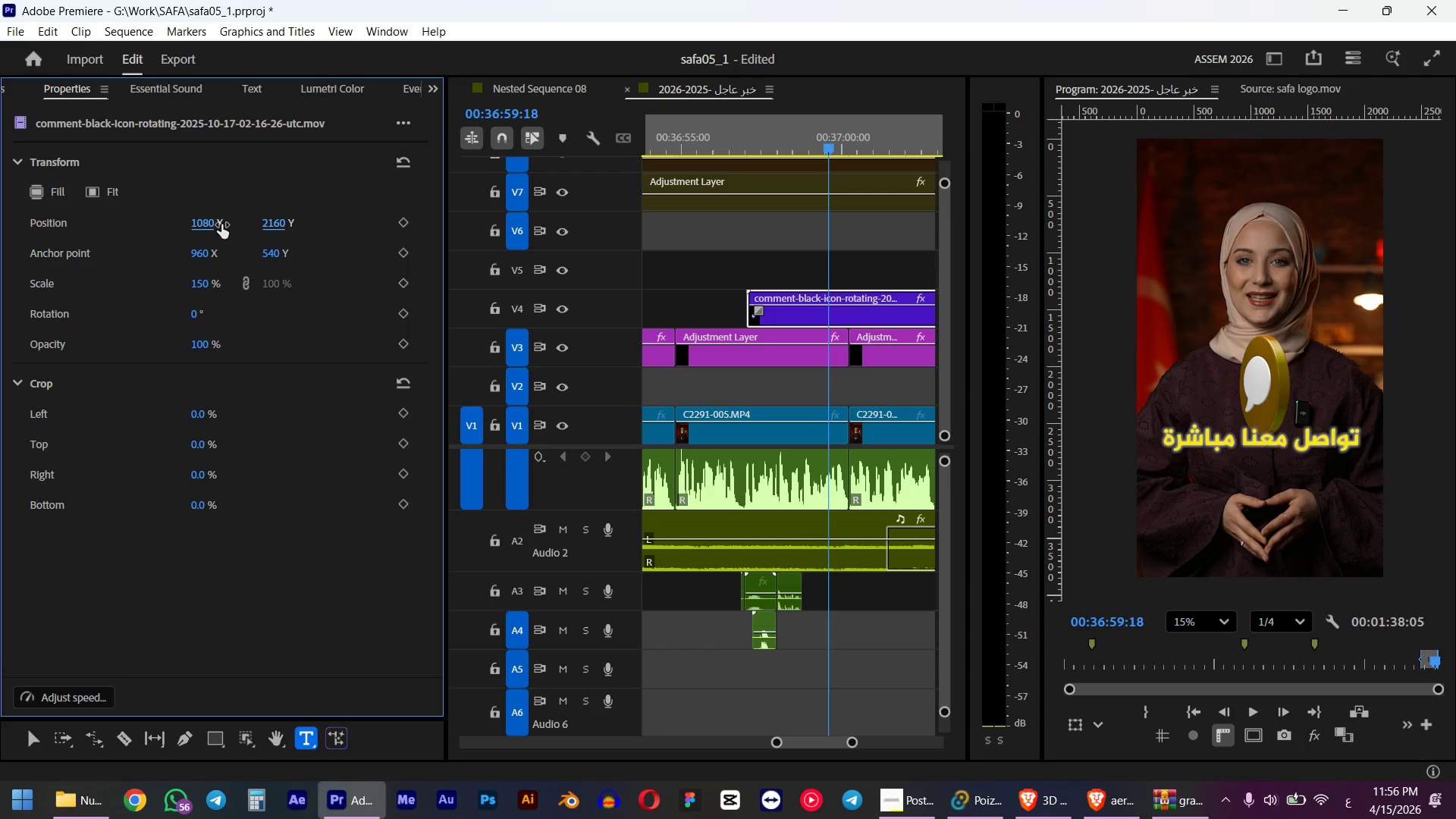 
left_click([763, 142])
 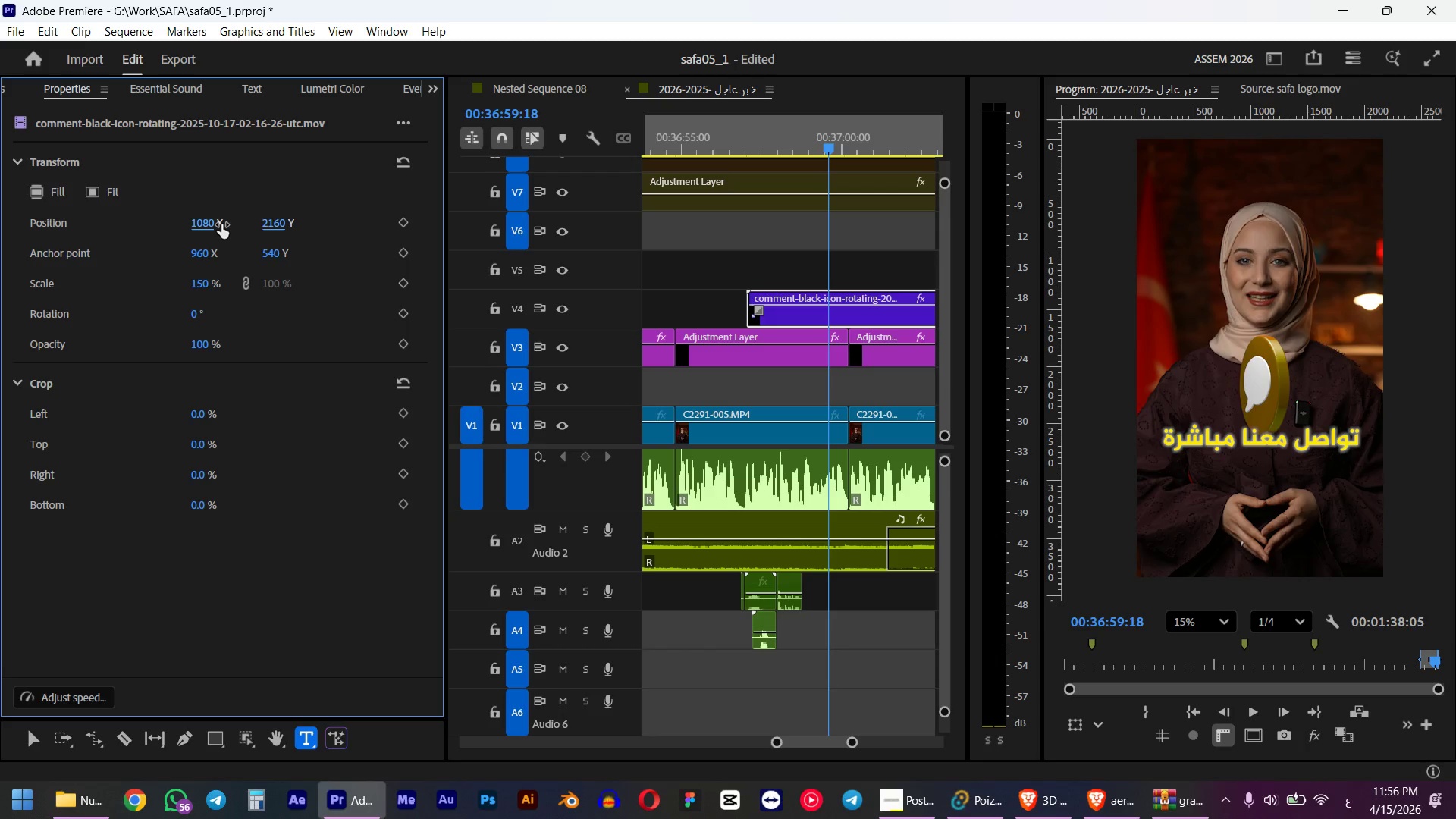 
key(Space)
 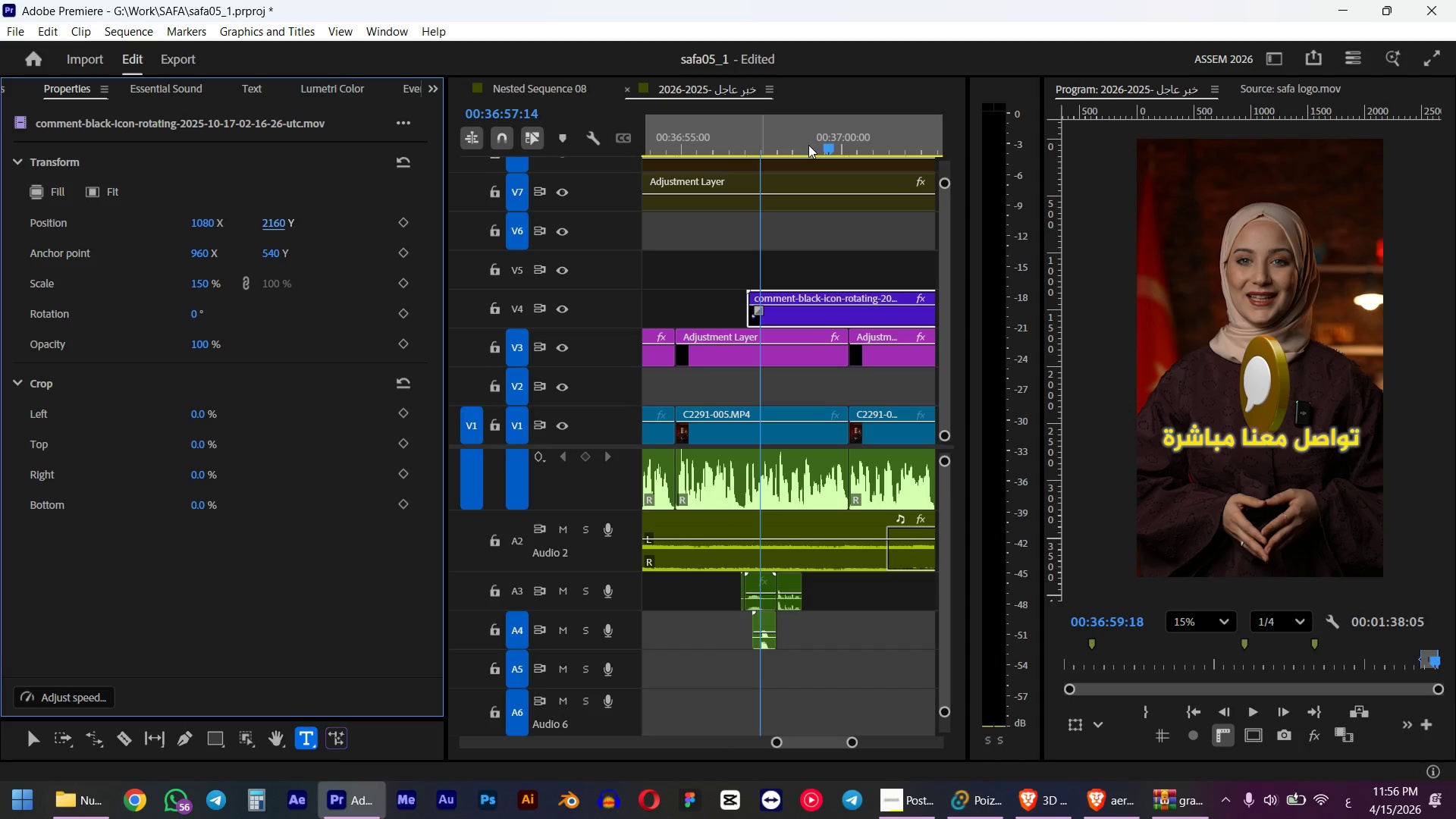 
key(Space)
 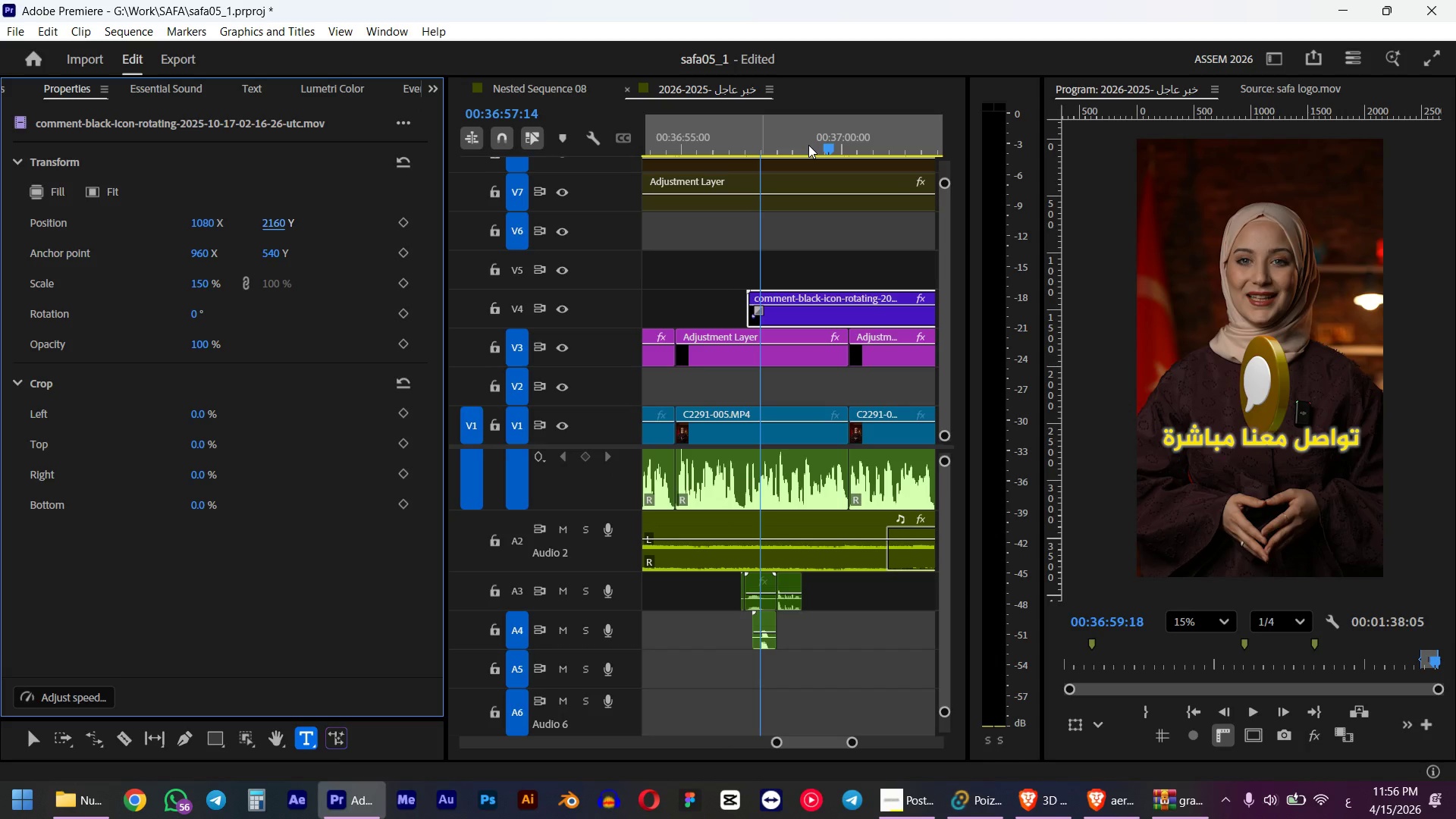 
hold_key(key=ControlLeft, duration=3.28)
scroll: coordinate [868, 236], scroll_direction: up, amount: 41.0
 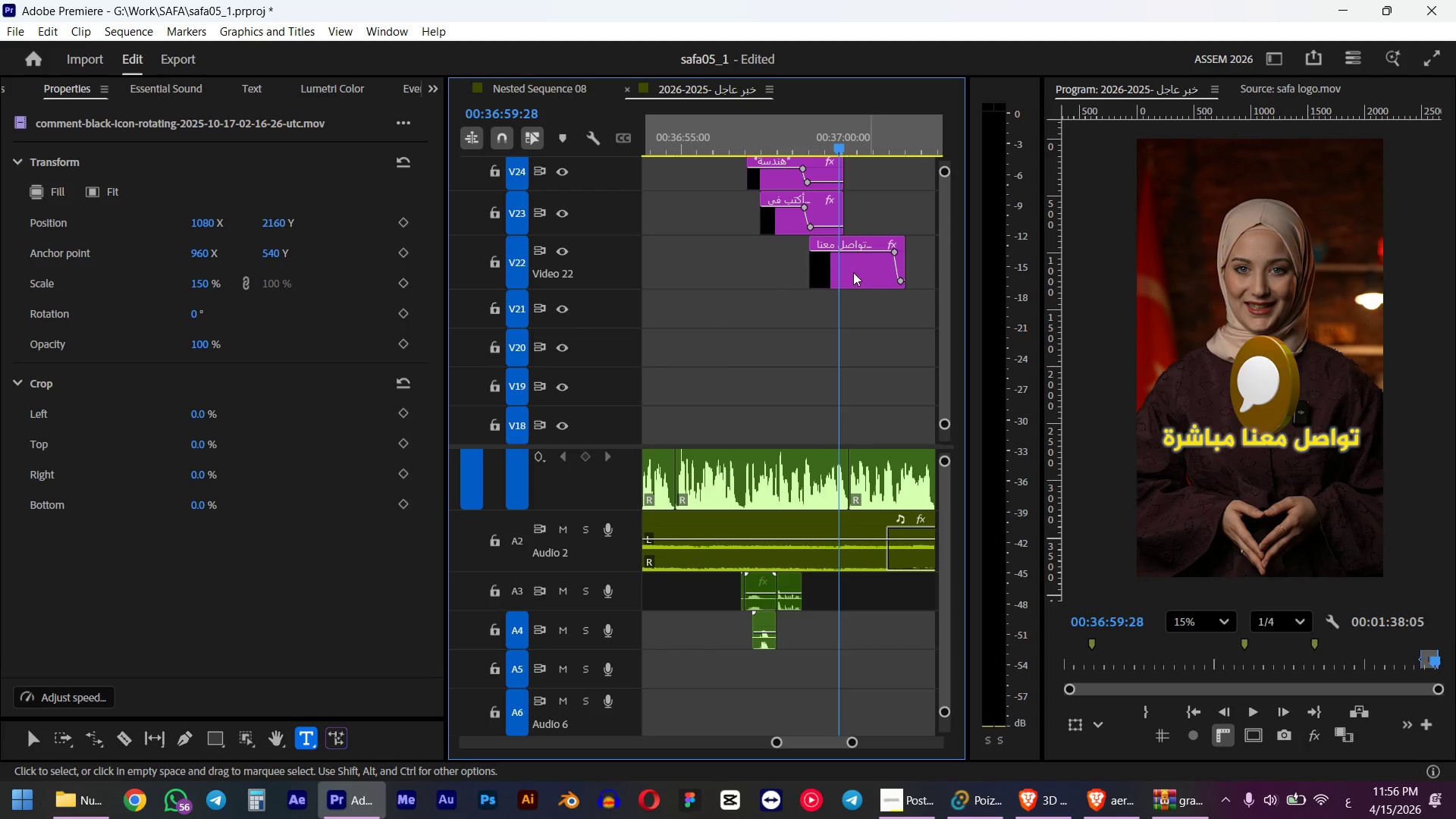 
left_click([853, 276])
 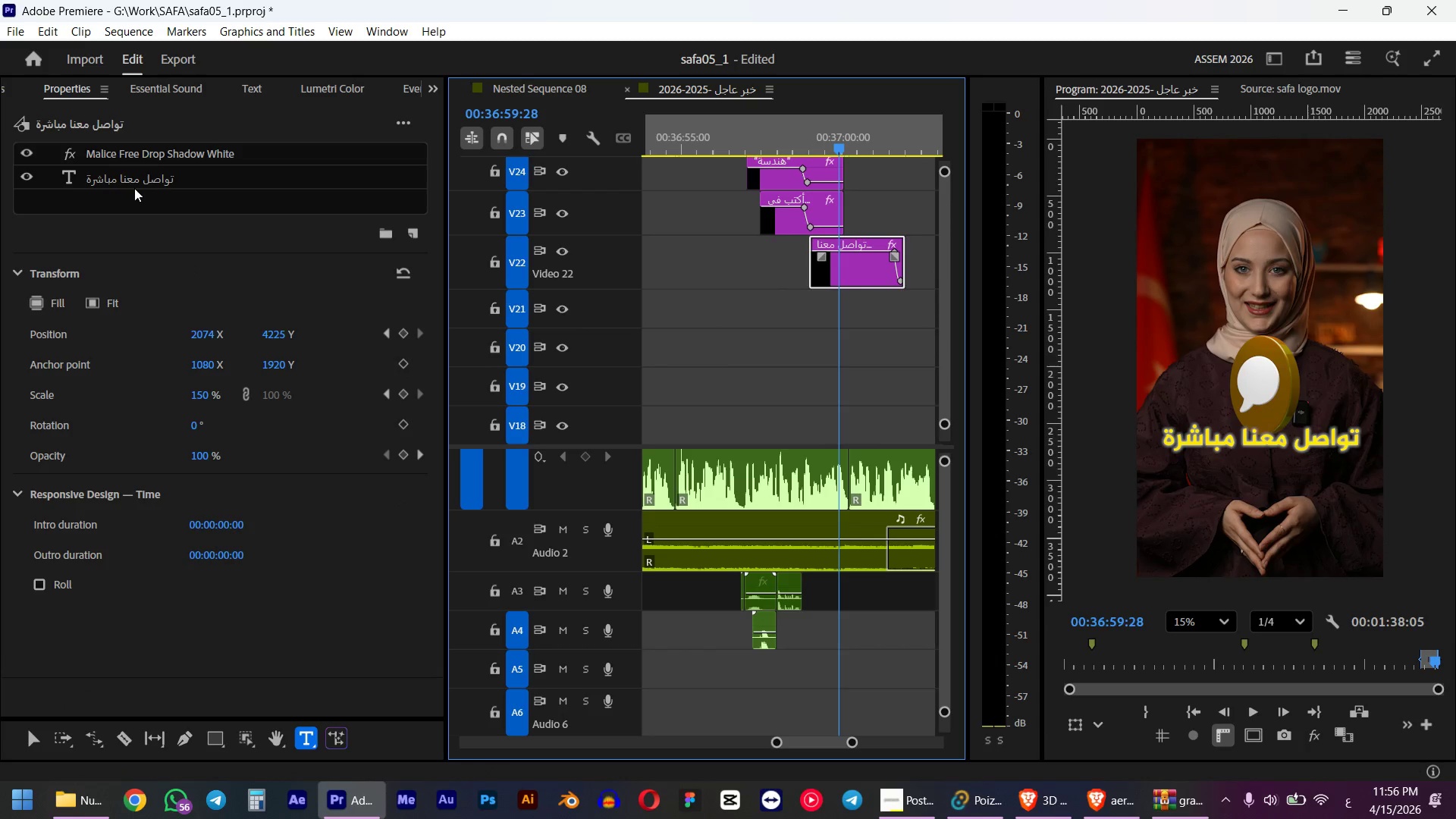 
left_click([115, 178])
 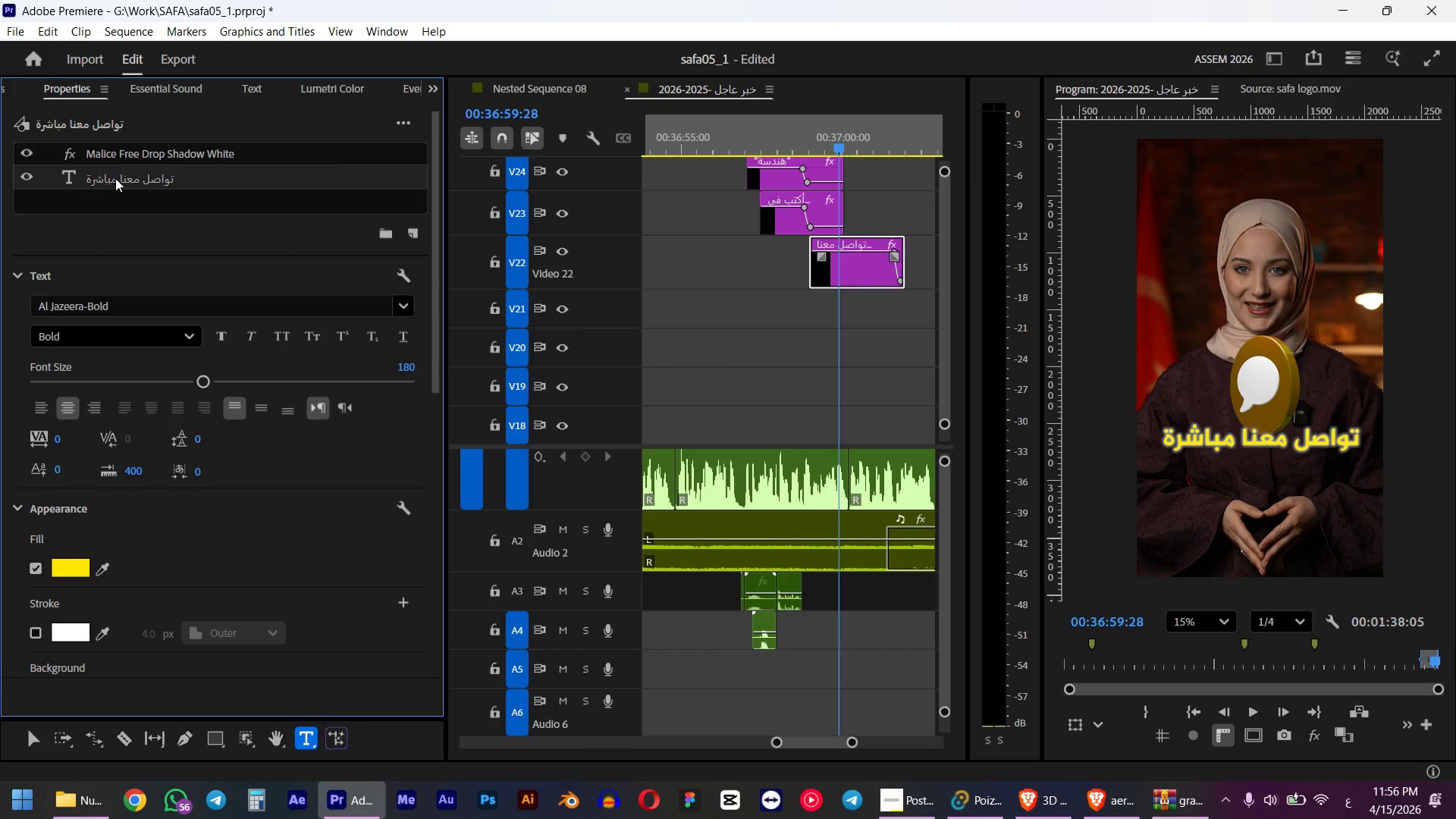 
scroll: coordinate [125, 479], scroll_direction: down, amount: 17.0
 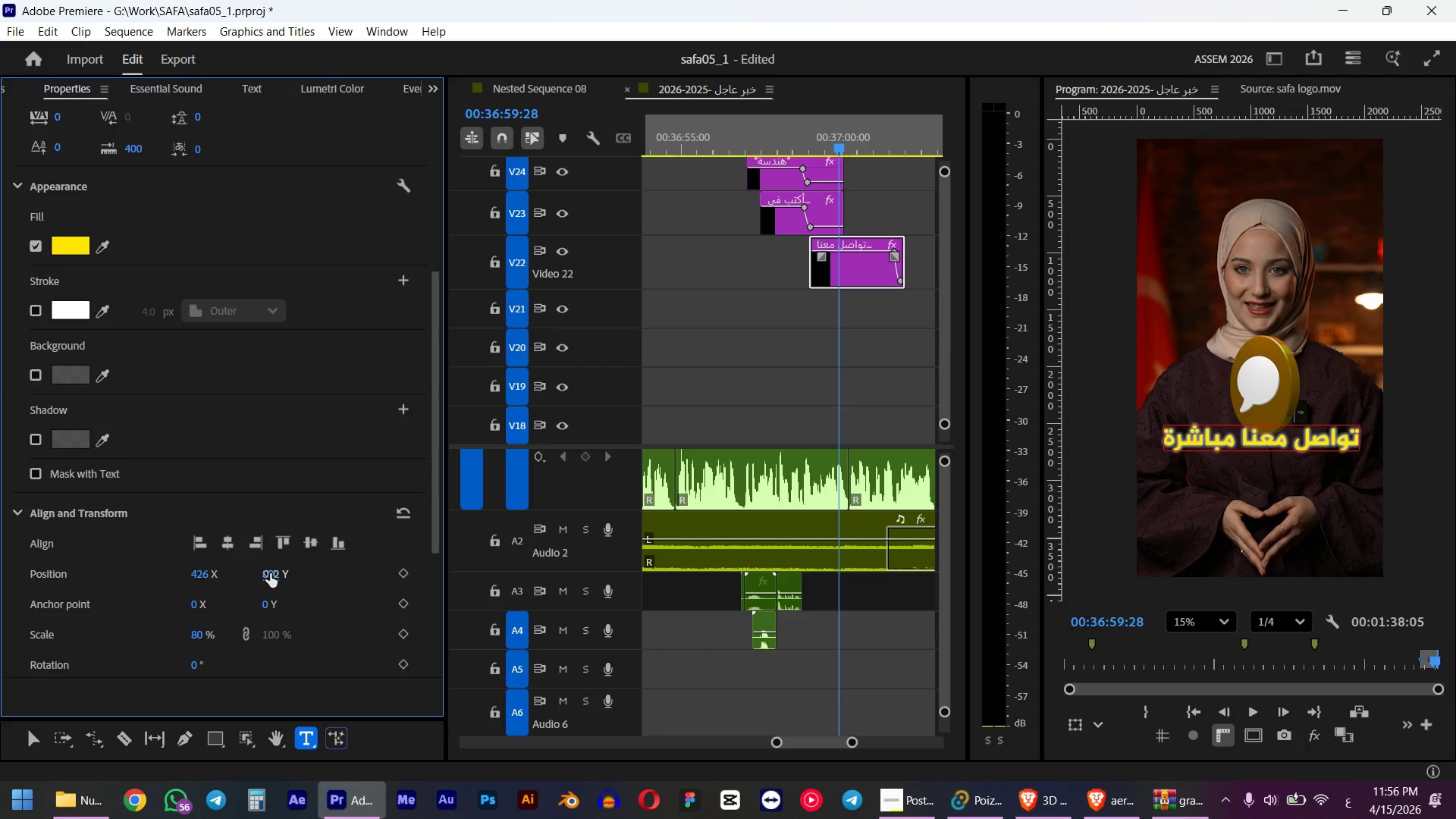 
left_click_drag(start_coordinate=[270, 573], to_coordinate=[331, 565])
 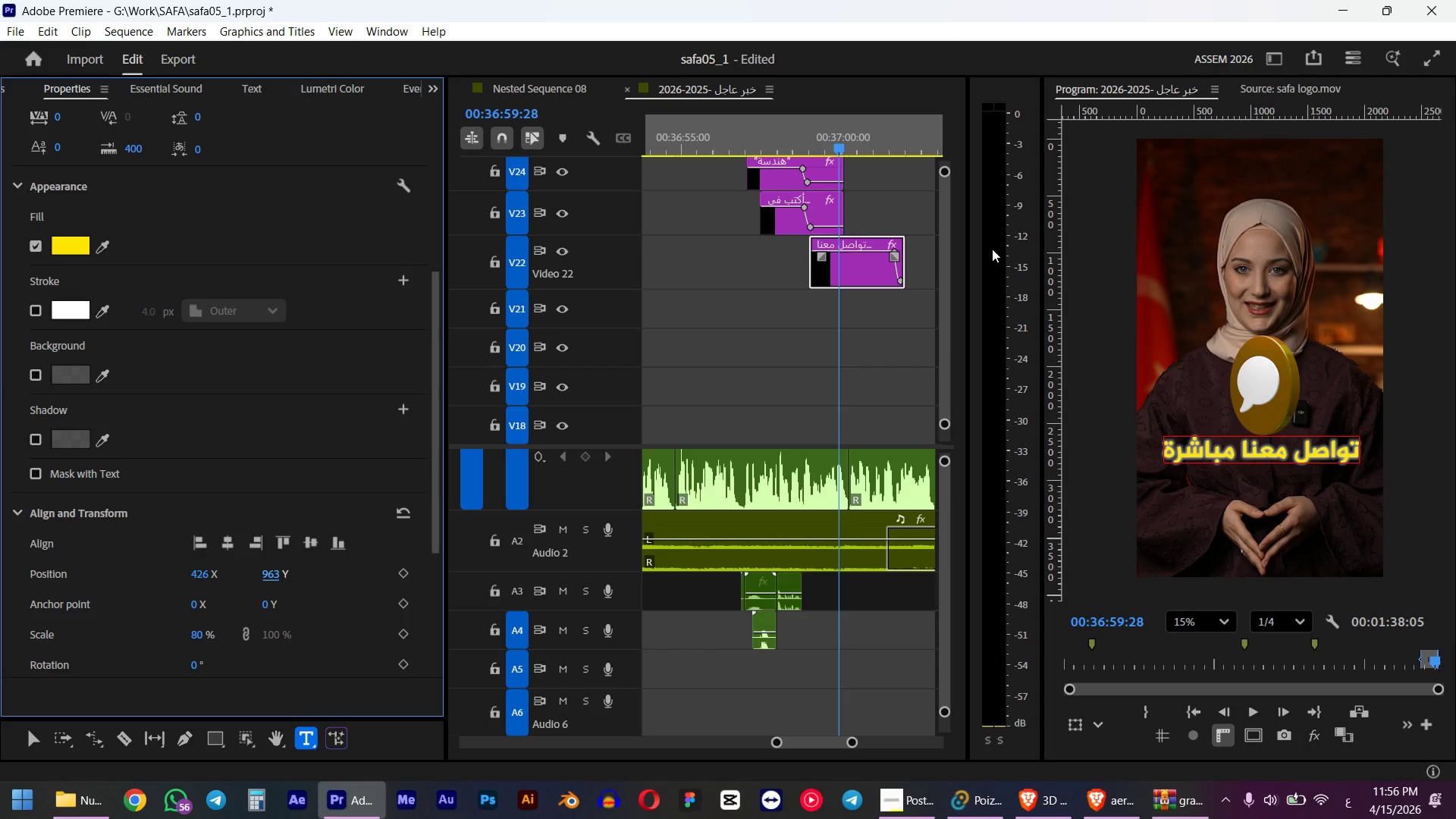 
left_click([739, 134])
 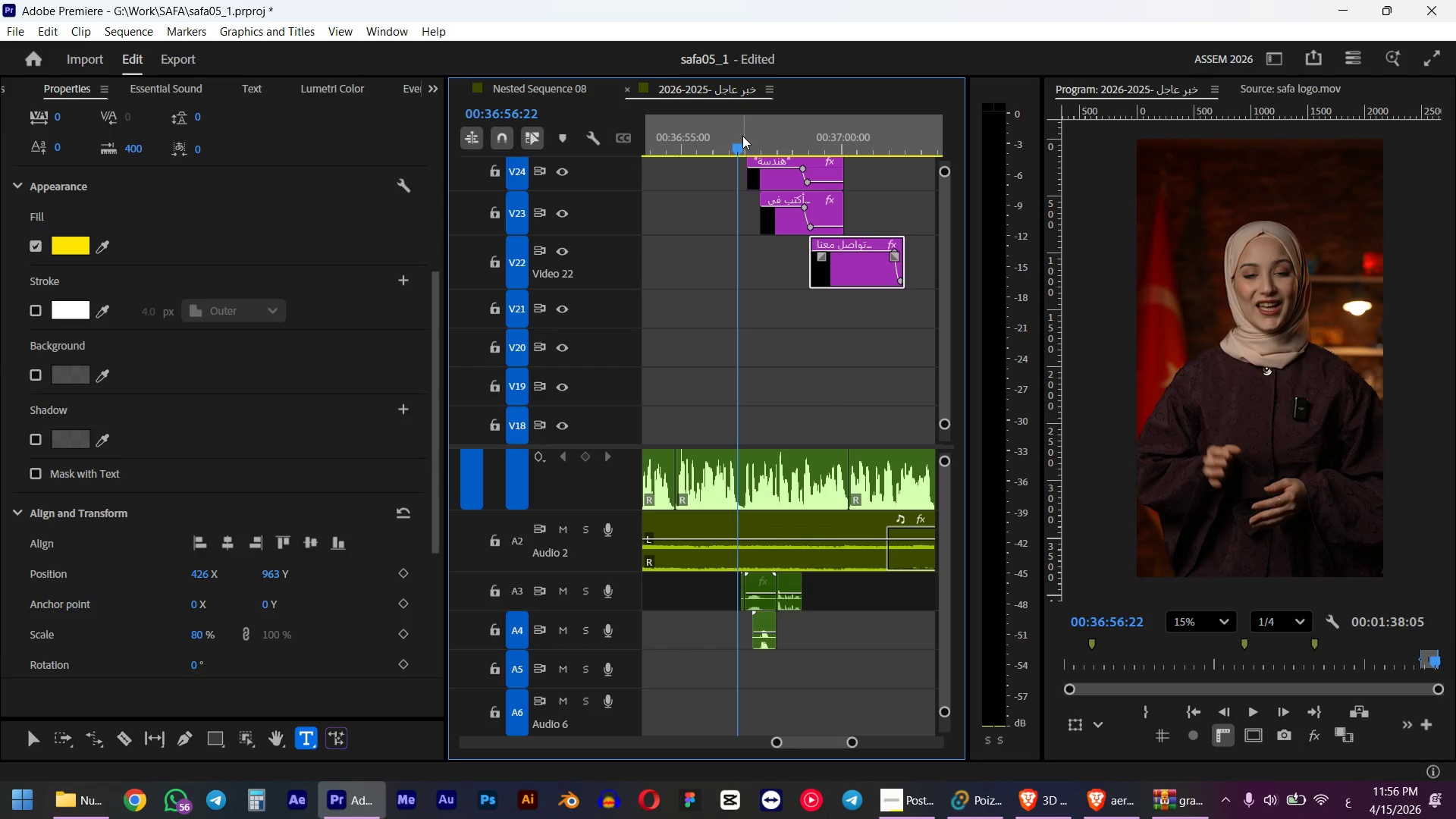 
key(Space)
 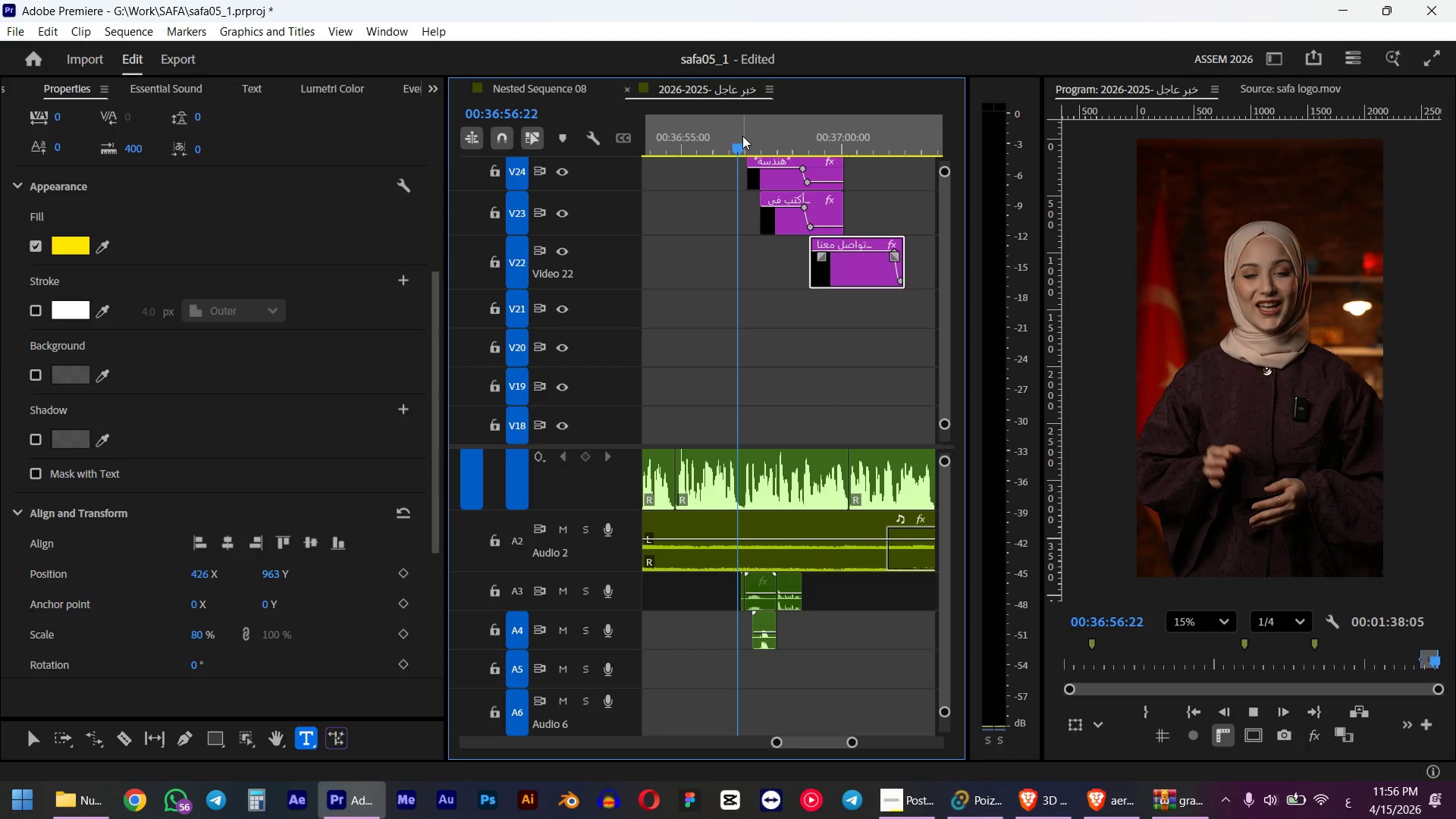 
wait(6.24)
 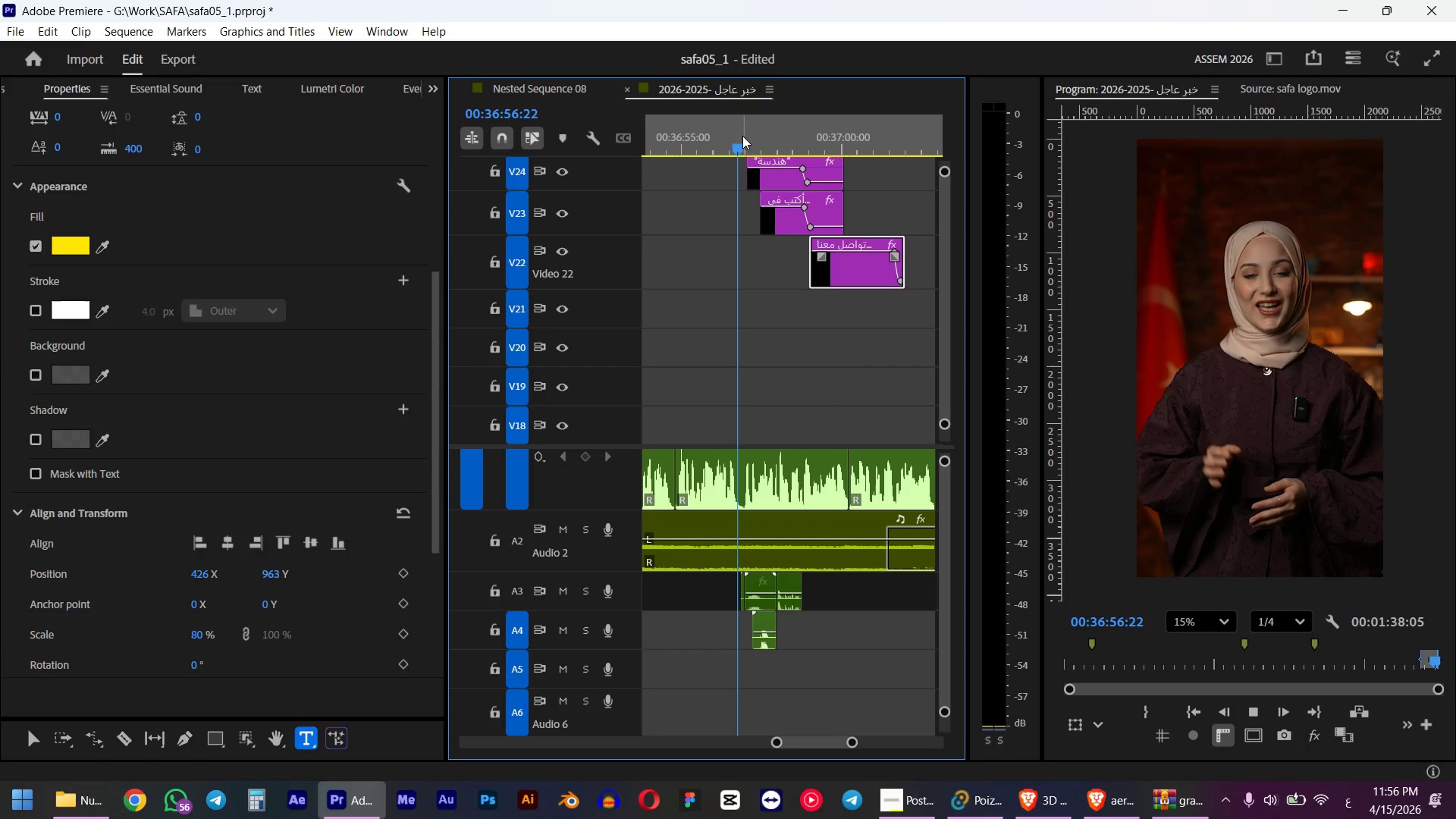 
key(Space)
 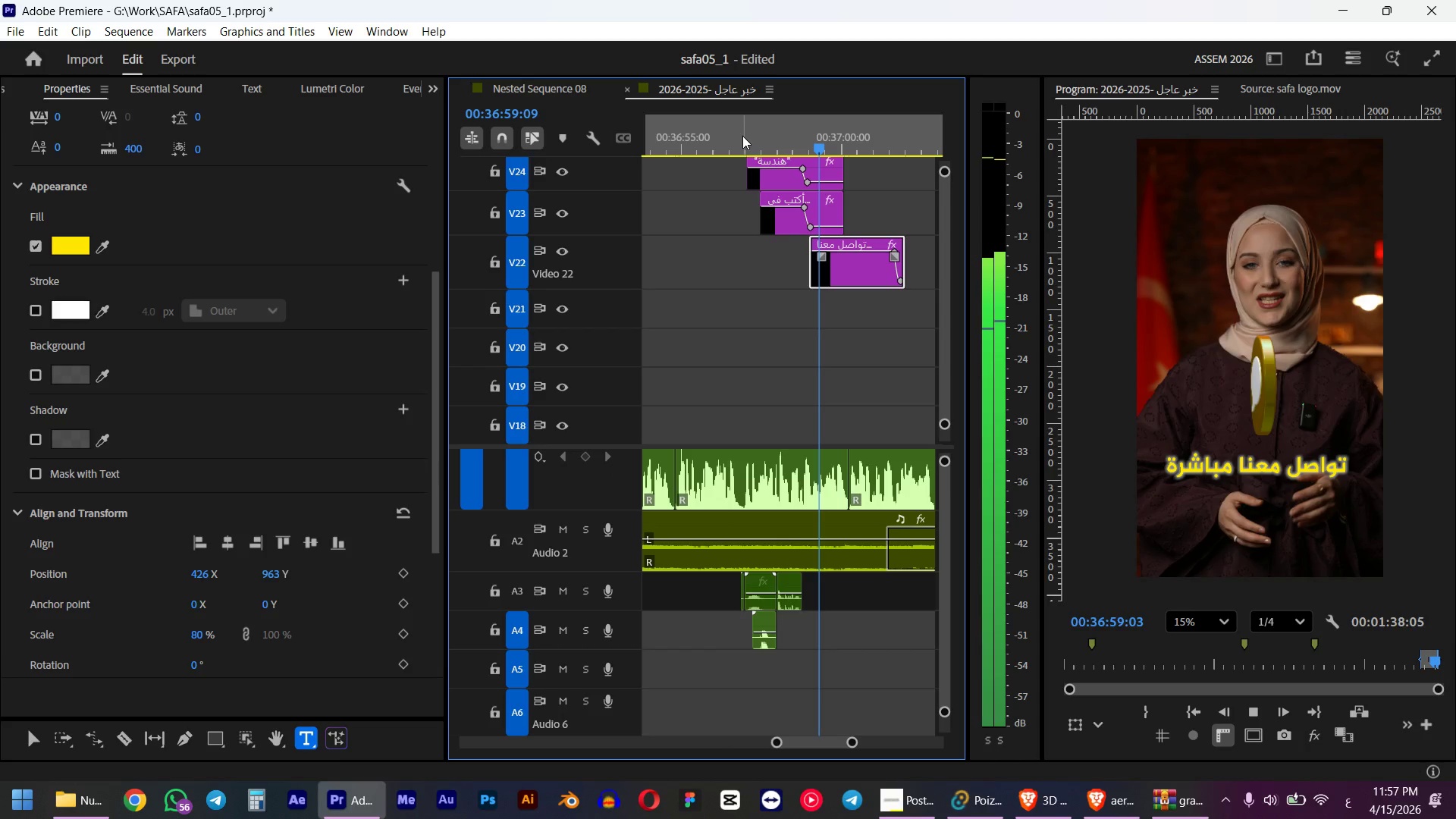 
left_click([818, 141])
 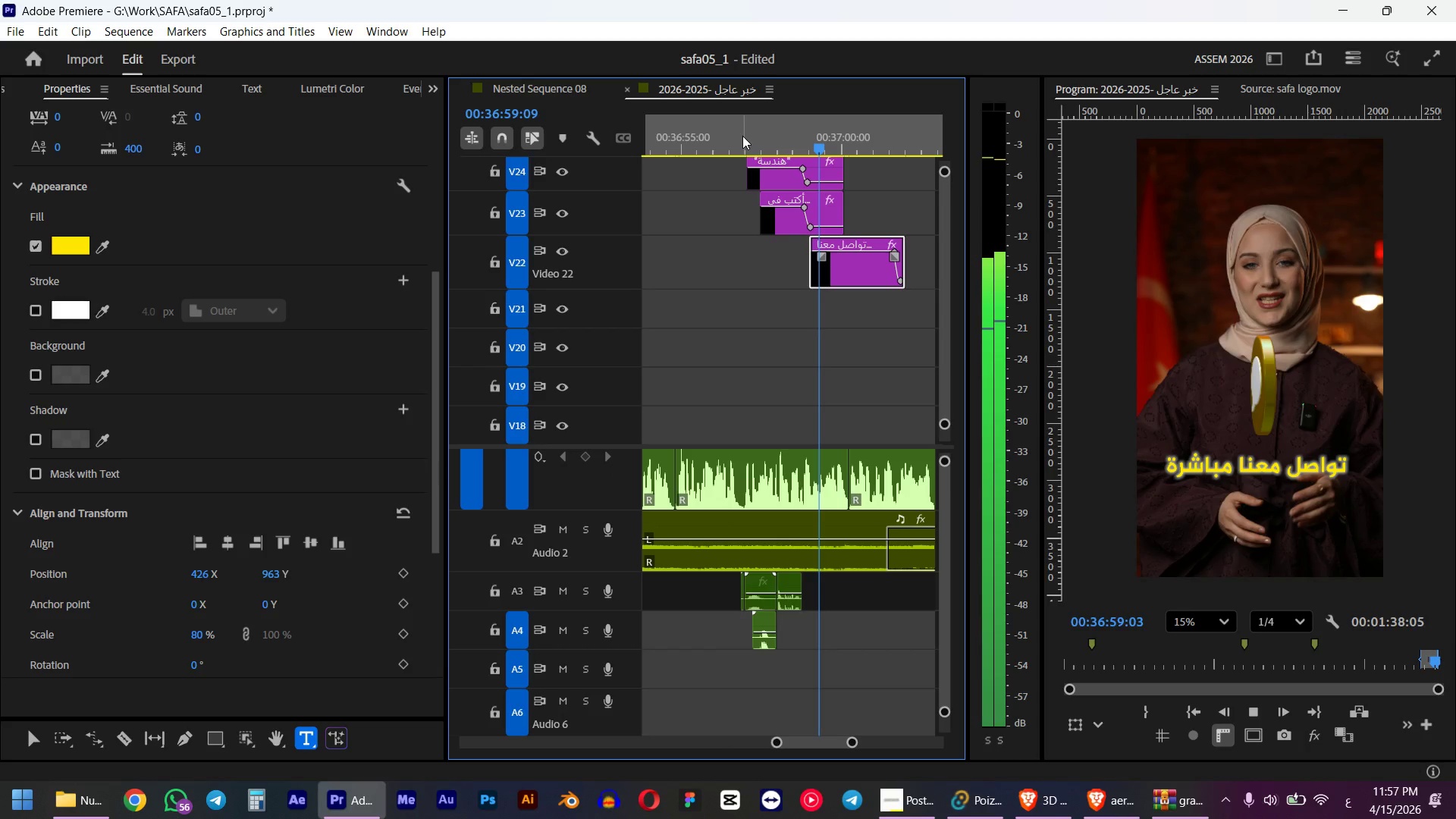 
key(Space)
 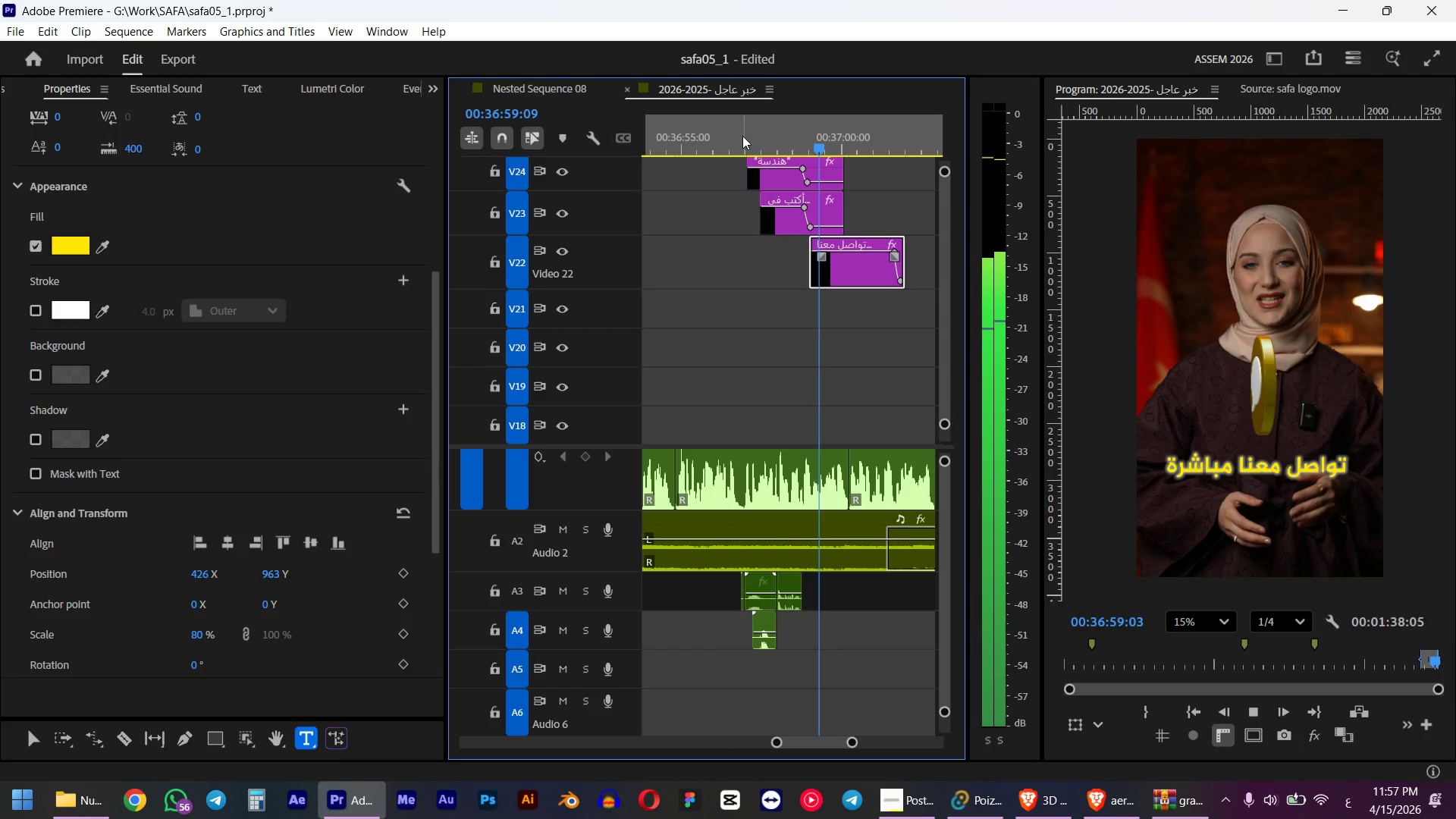 
key(Space)
 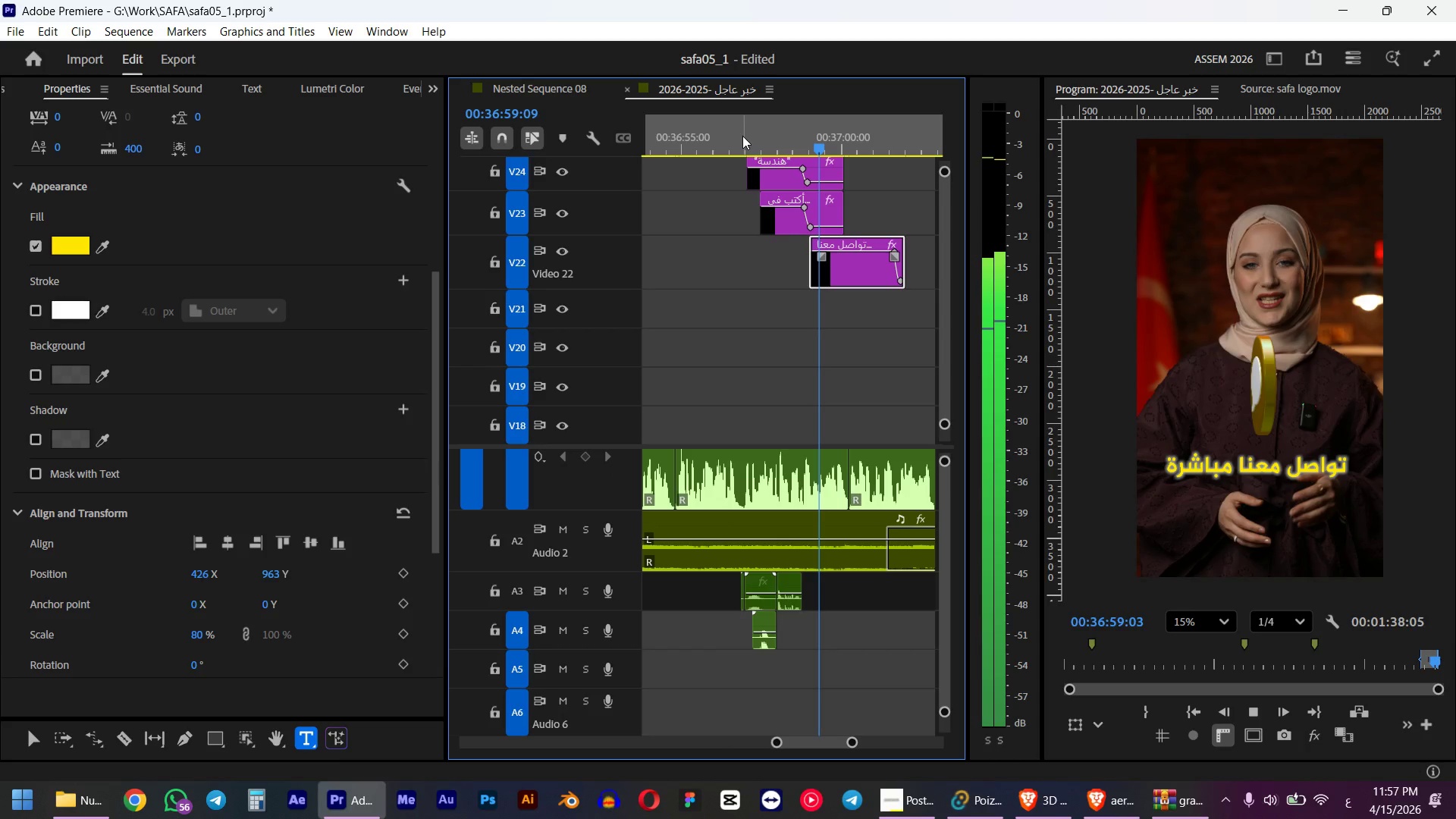 
hold_key(key=AltLeft, duration=0.56)
scroll: coordinate [870, 265], scroll_direction: up, amount: 6.0
 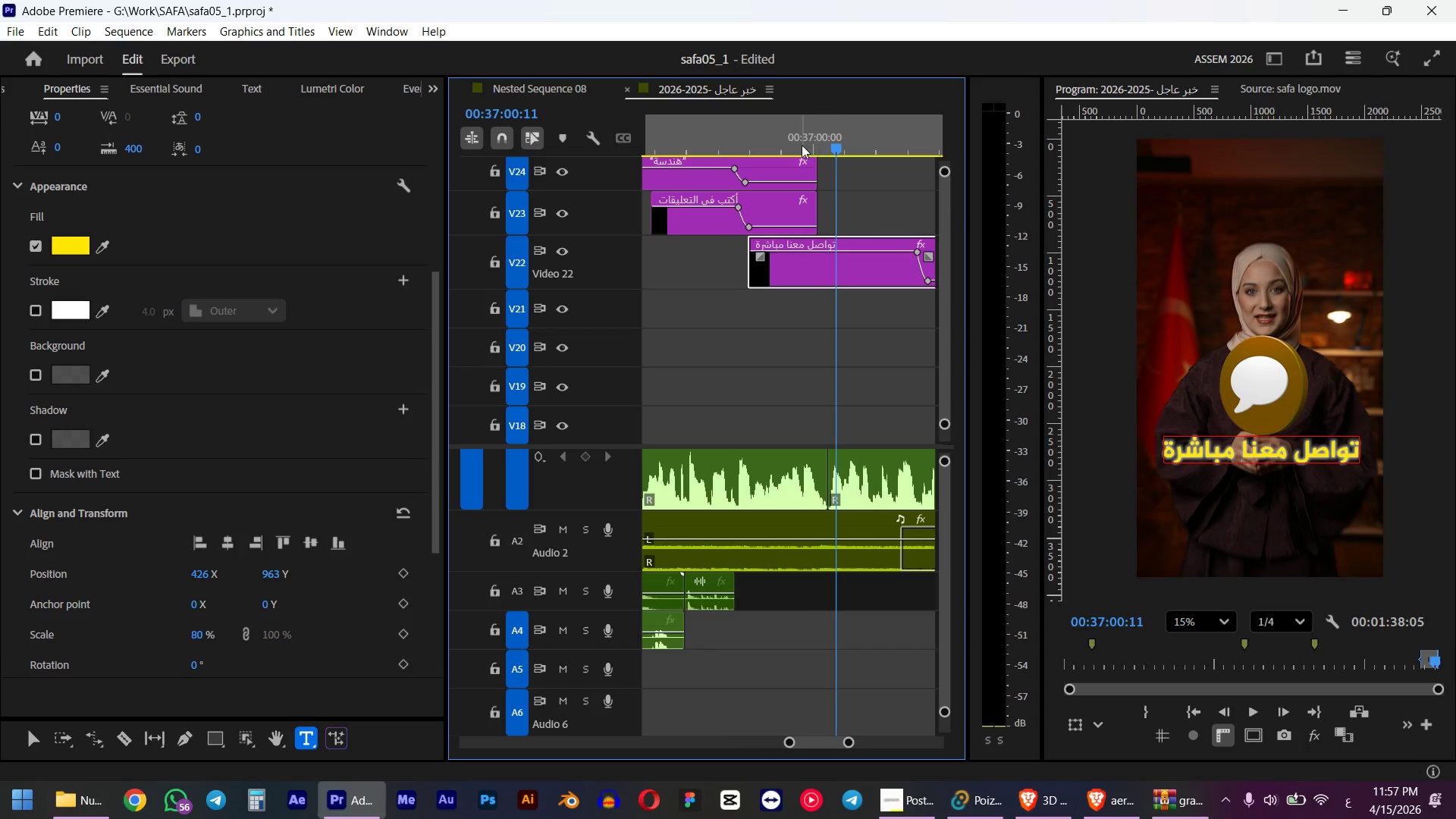 
left_click([785, 143])
 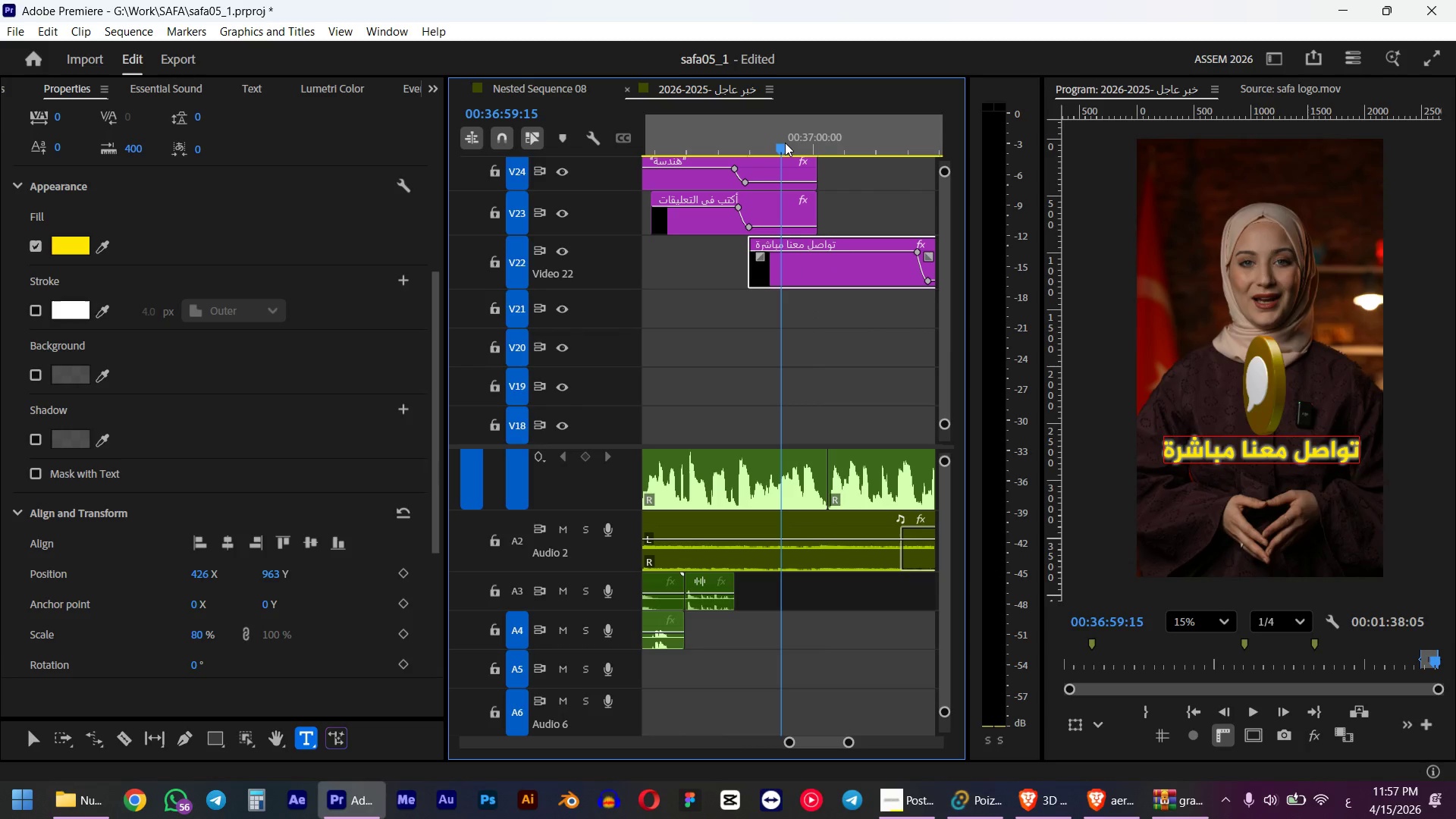 
key(Space)
 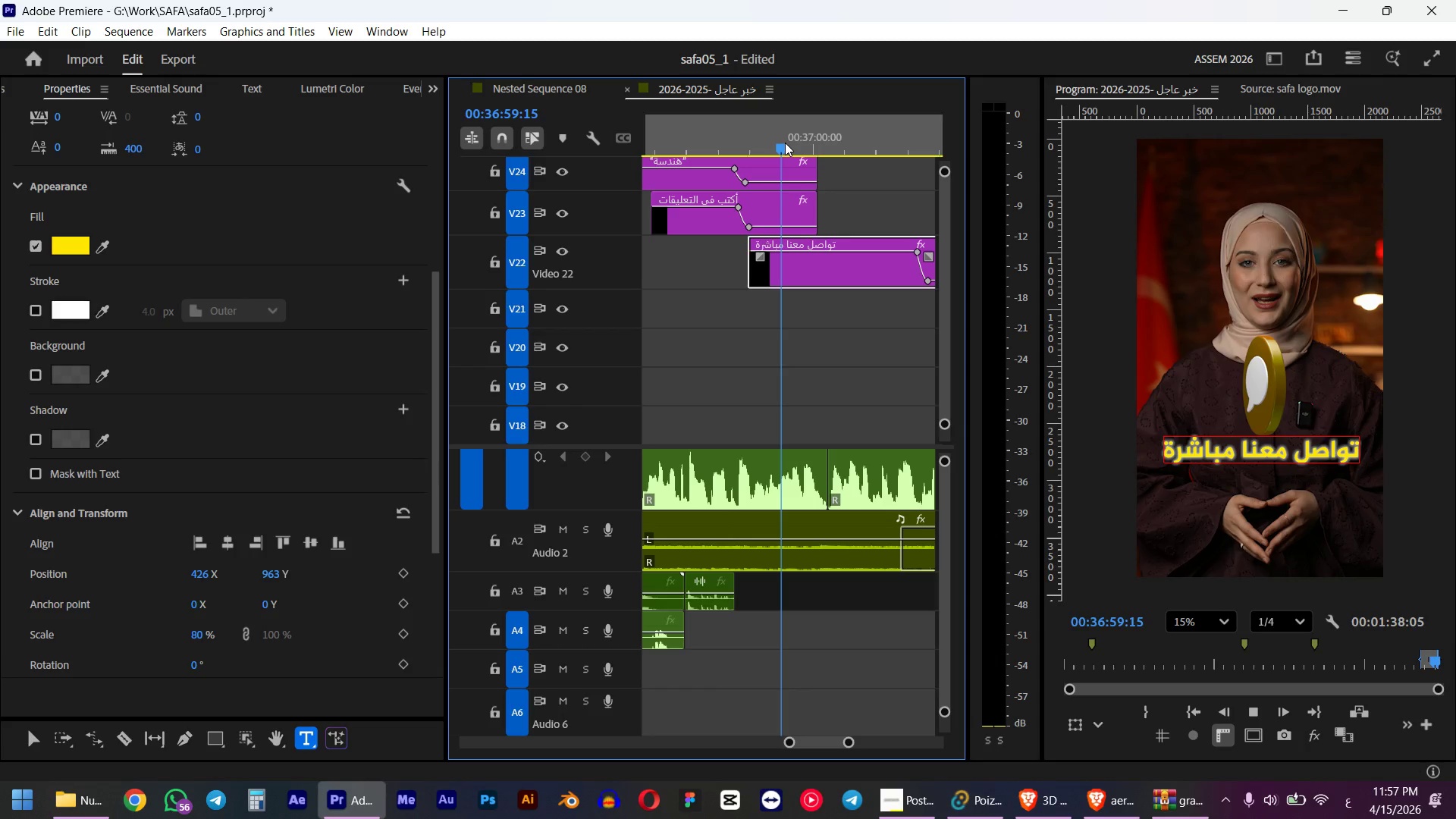 
key(Space)
 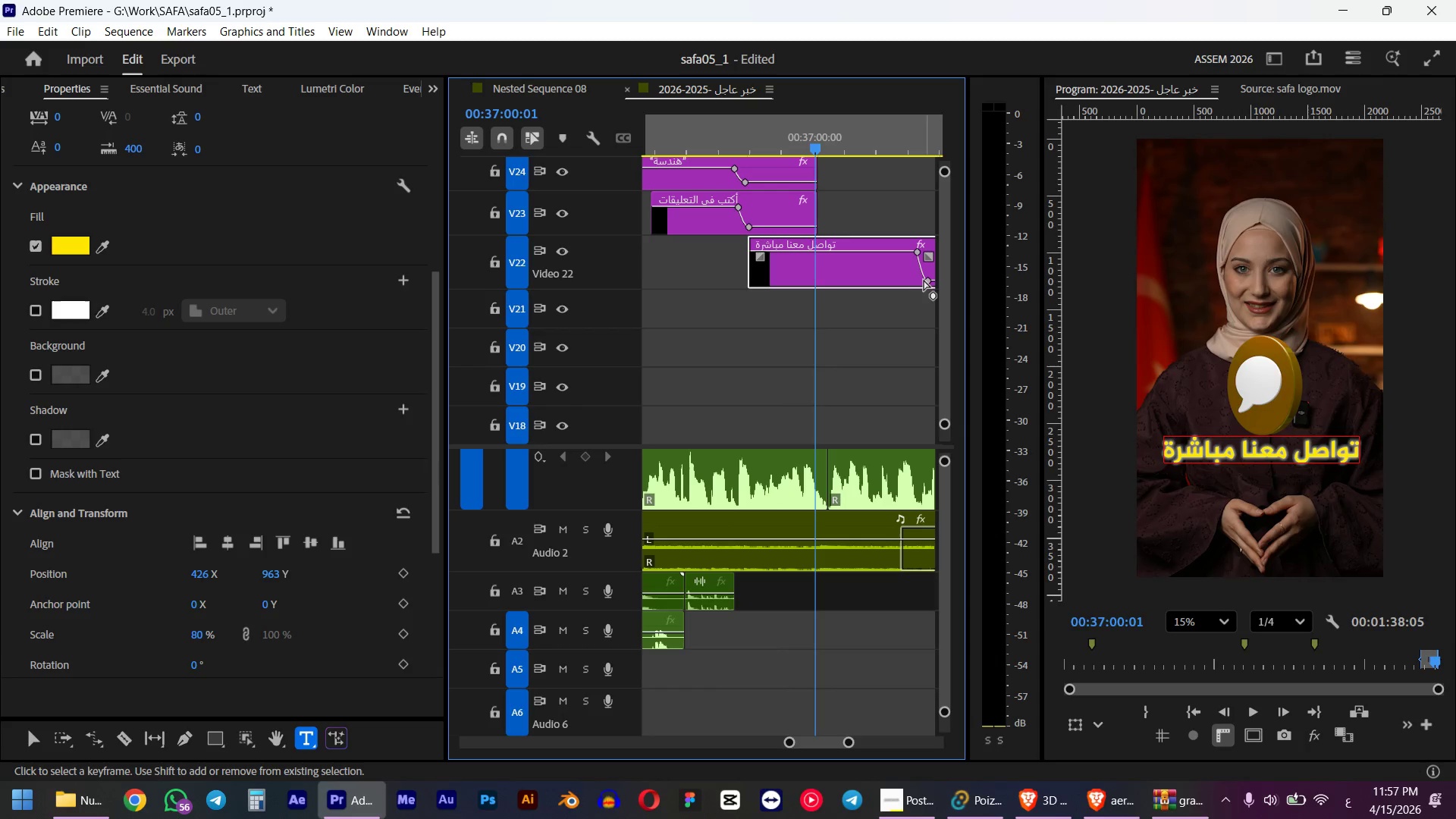 
left_click([927, 280])
 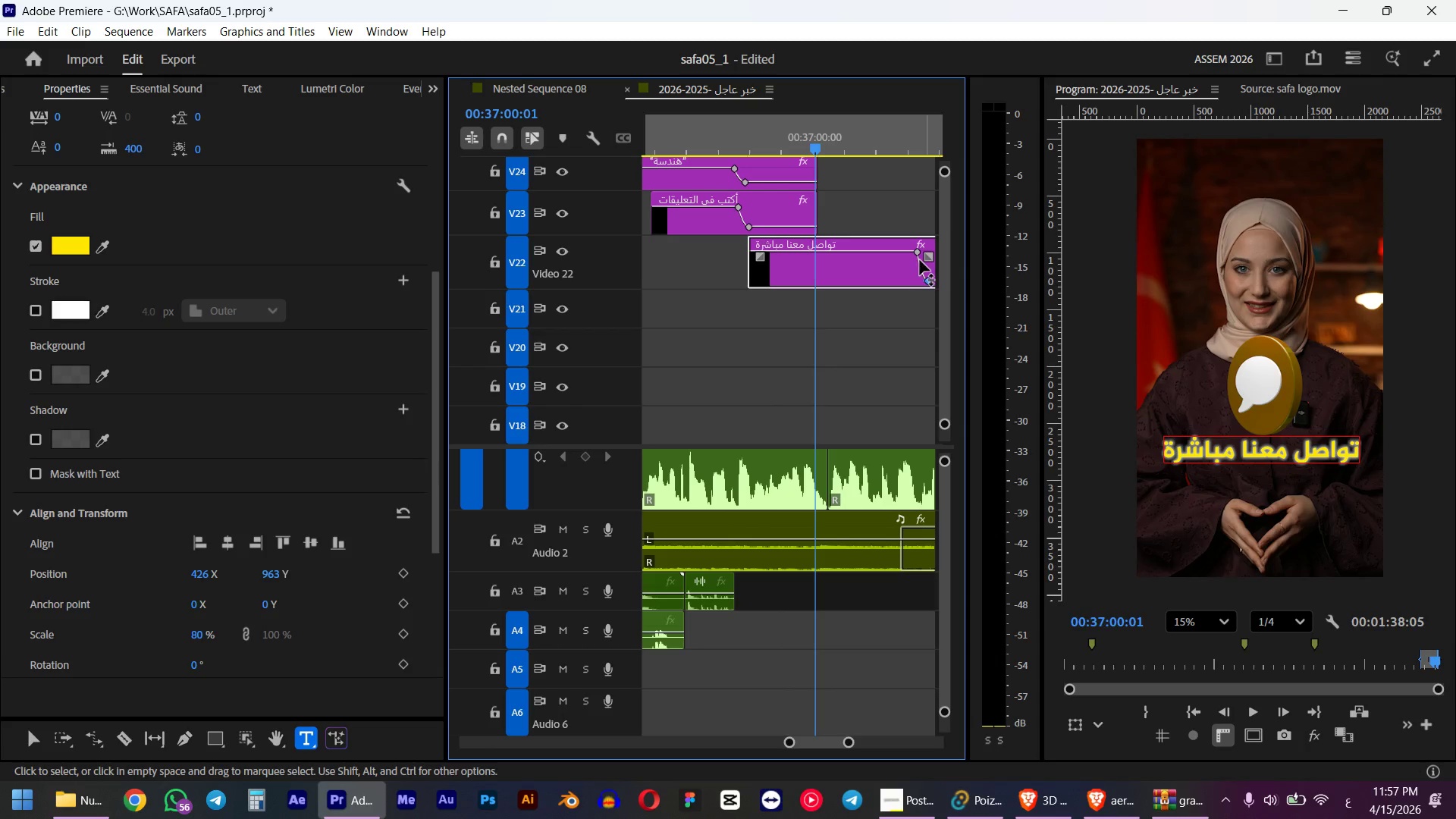 
hold_key(key=ShiftLeft, duration=2.66)
left_click([919, 252])
 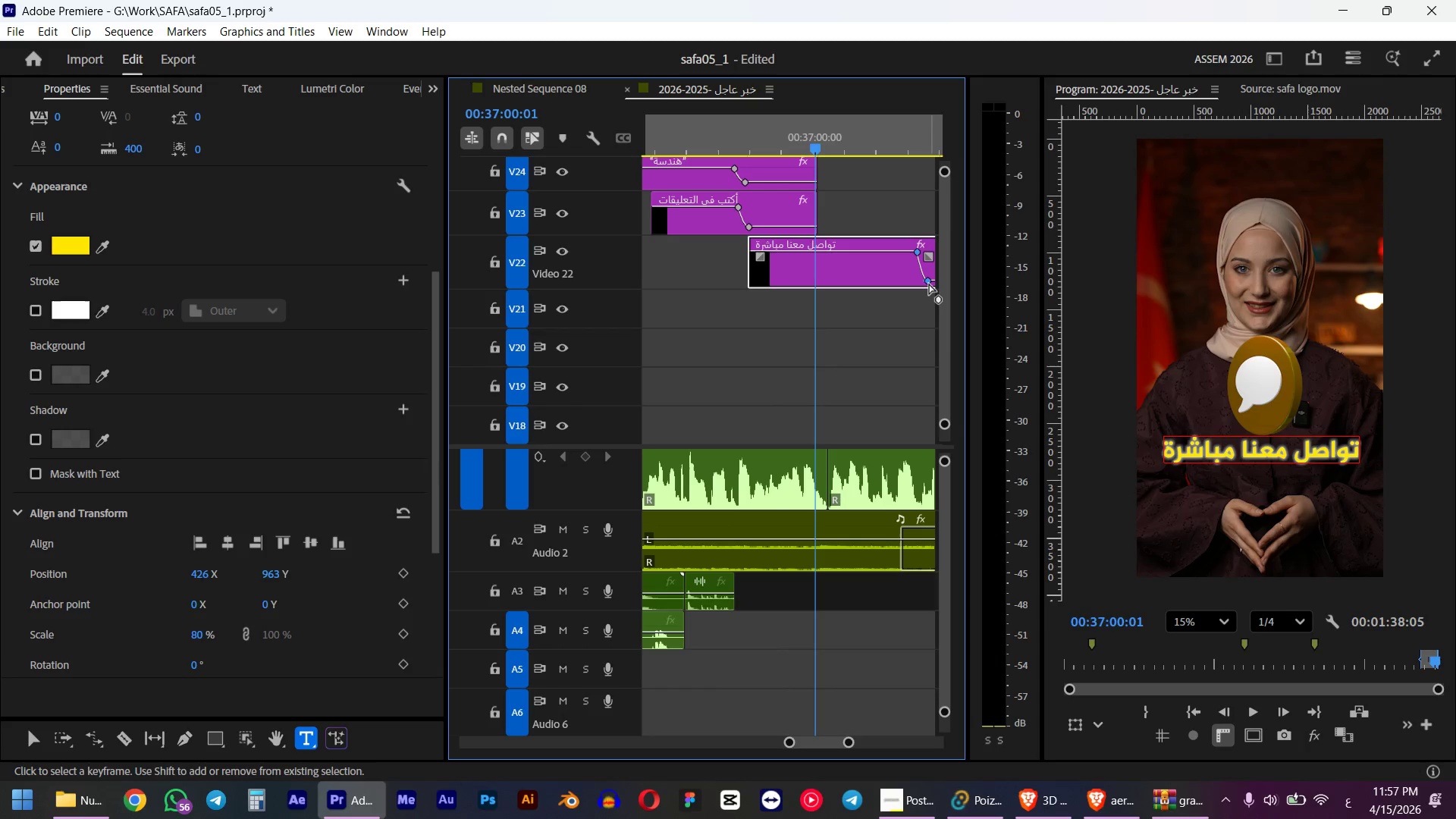 
left_click_drag(start_coordinate=[929, 284], to_coordinate=[814, 275])
 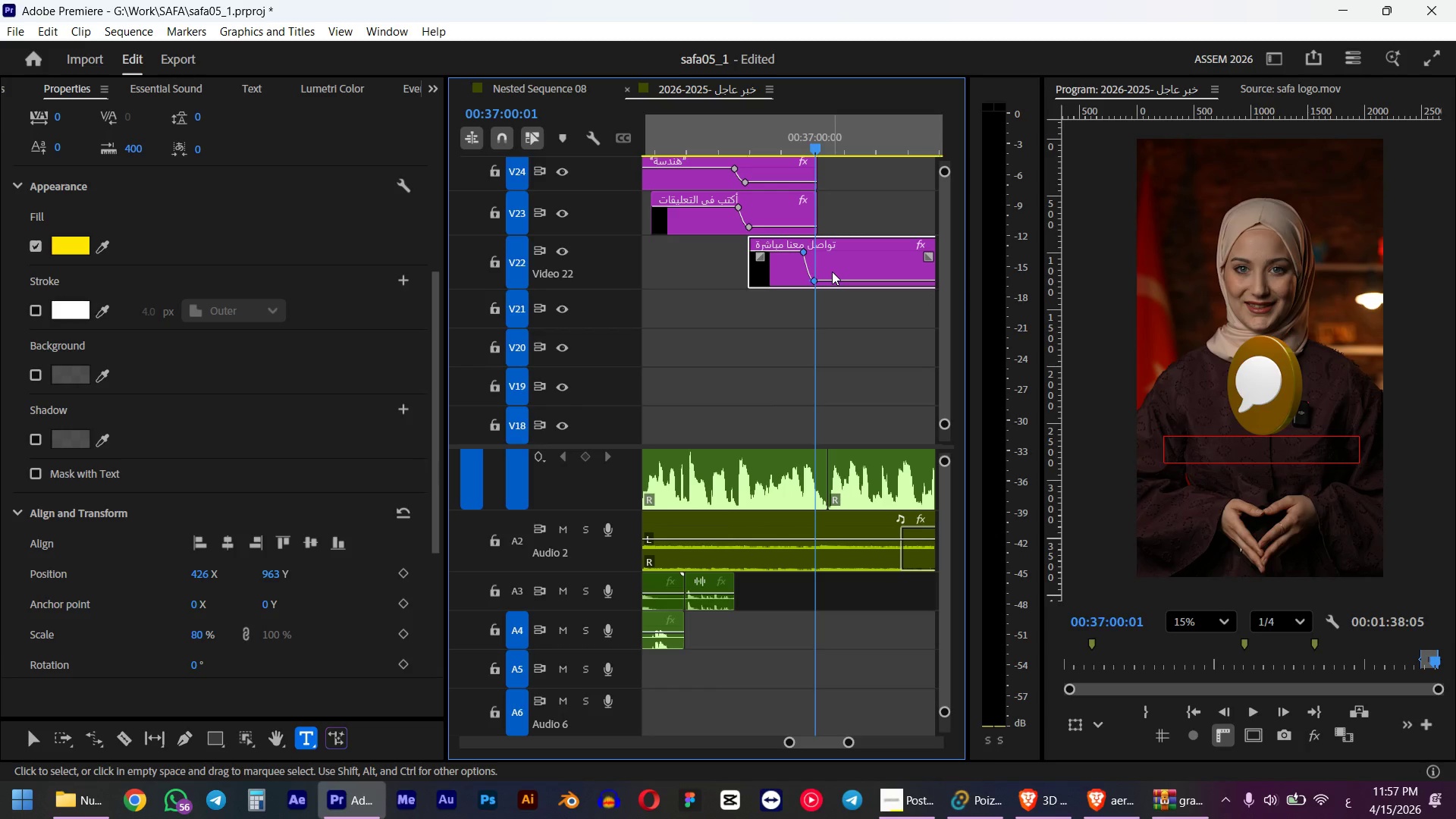 
hold_key(key=ControlLeft, duration=2.5)
scroll: coordinate [832, 321], scroll_direction: down, amount: 40.0
 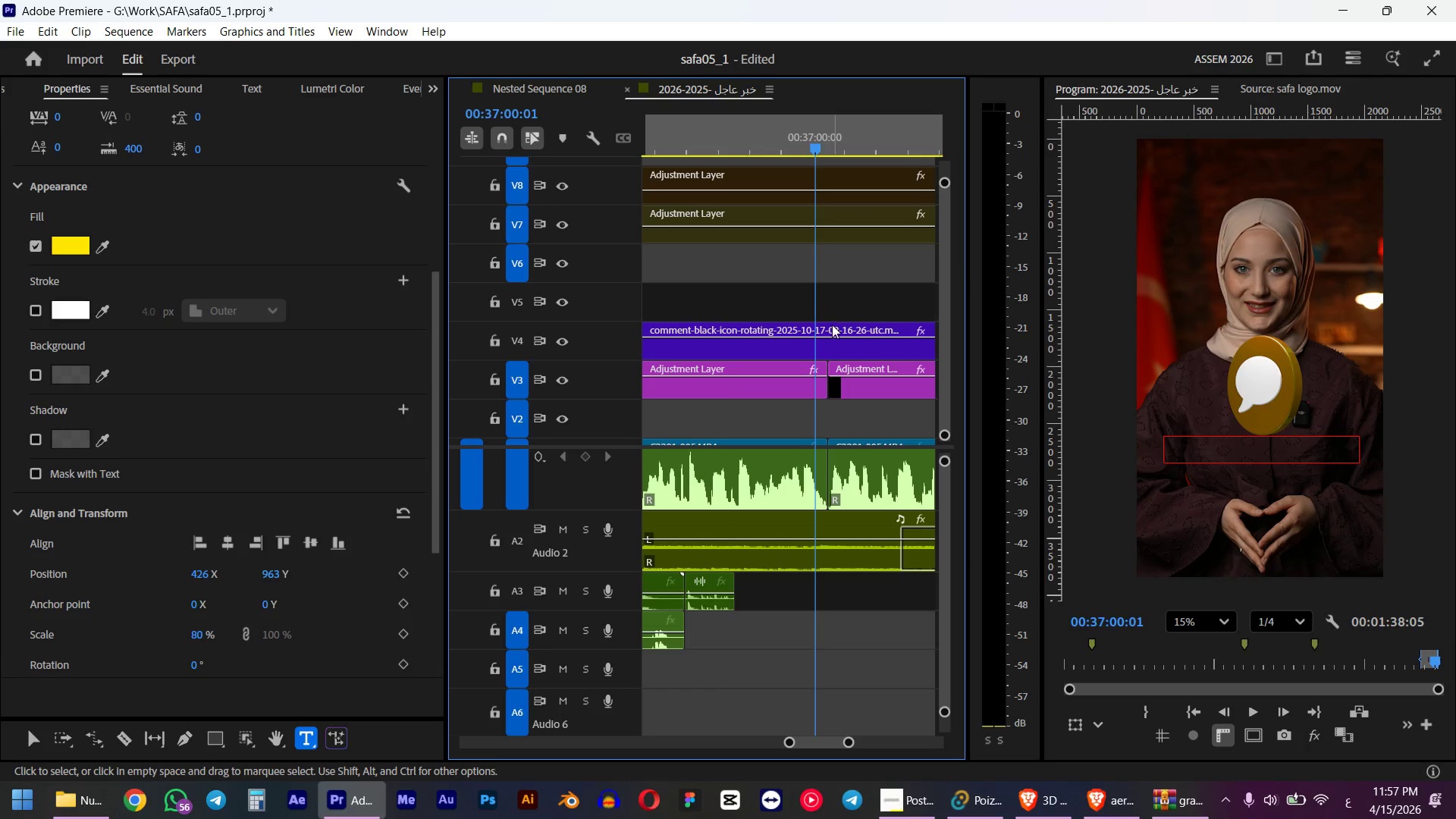 
hold_key(key=AltLeft, duration=0.34)
scroll: coordinate [823, 334], scroll_direction: down, amount: 6.0
 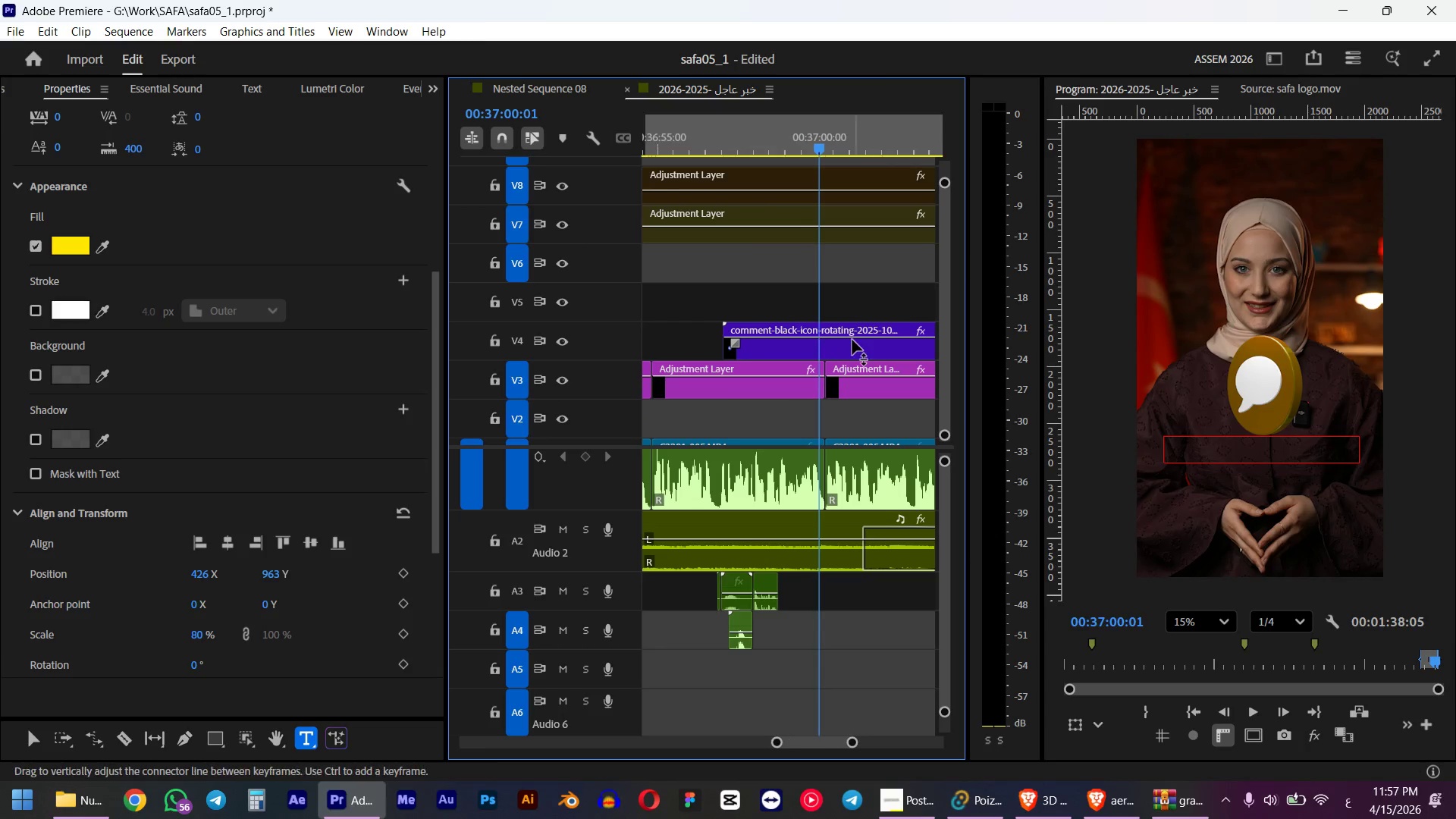 
left_click([852, 340])
 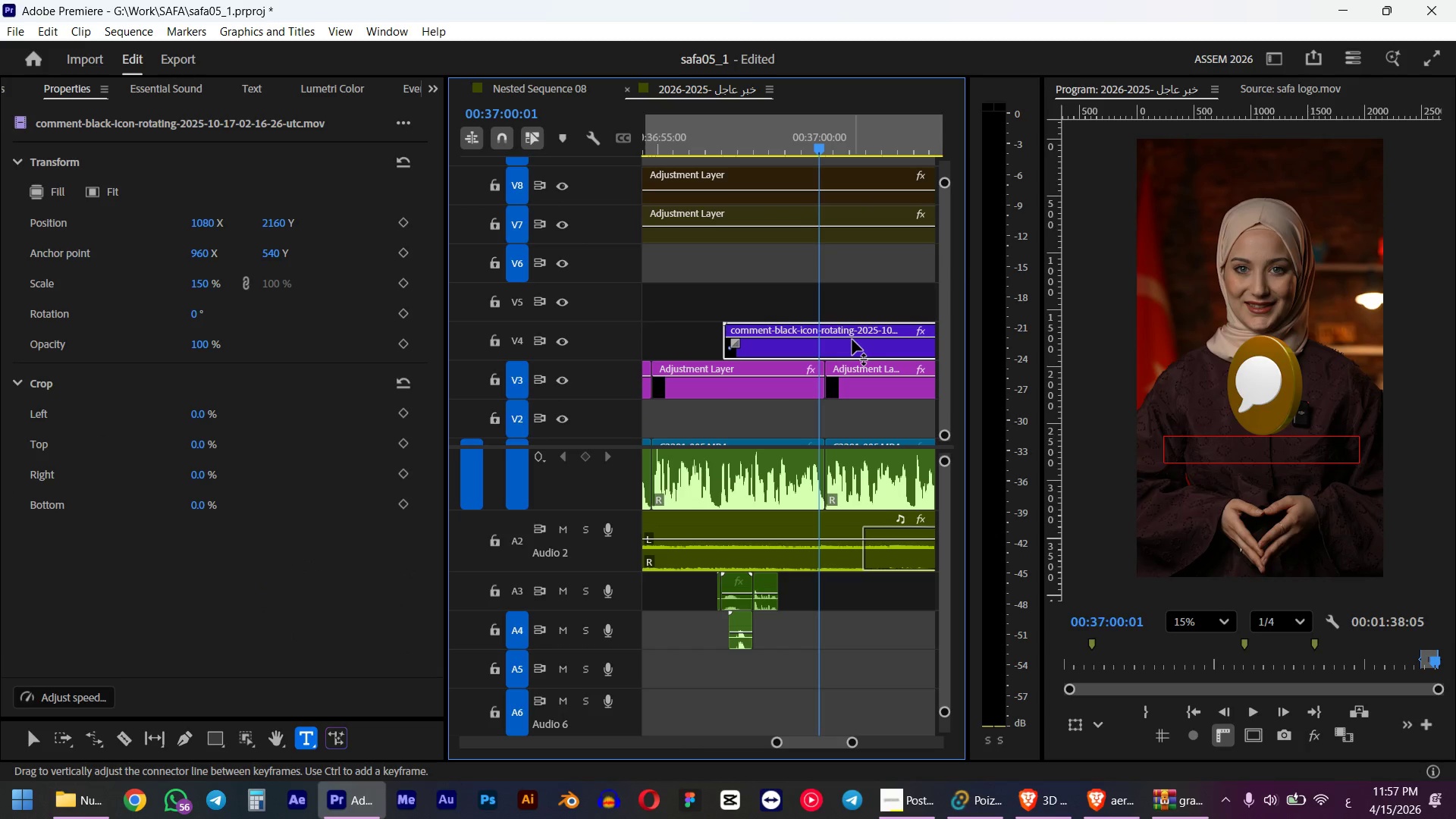 
key(Shift+5)
 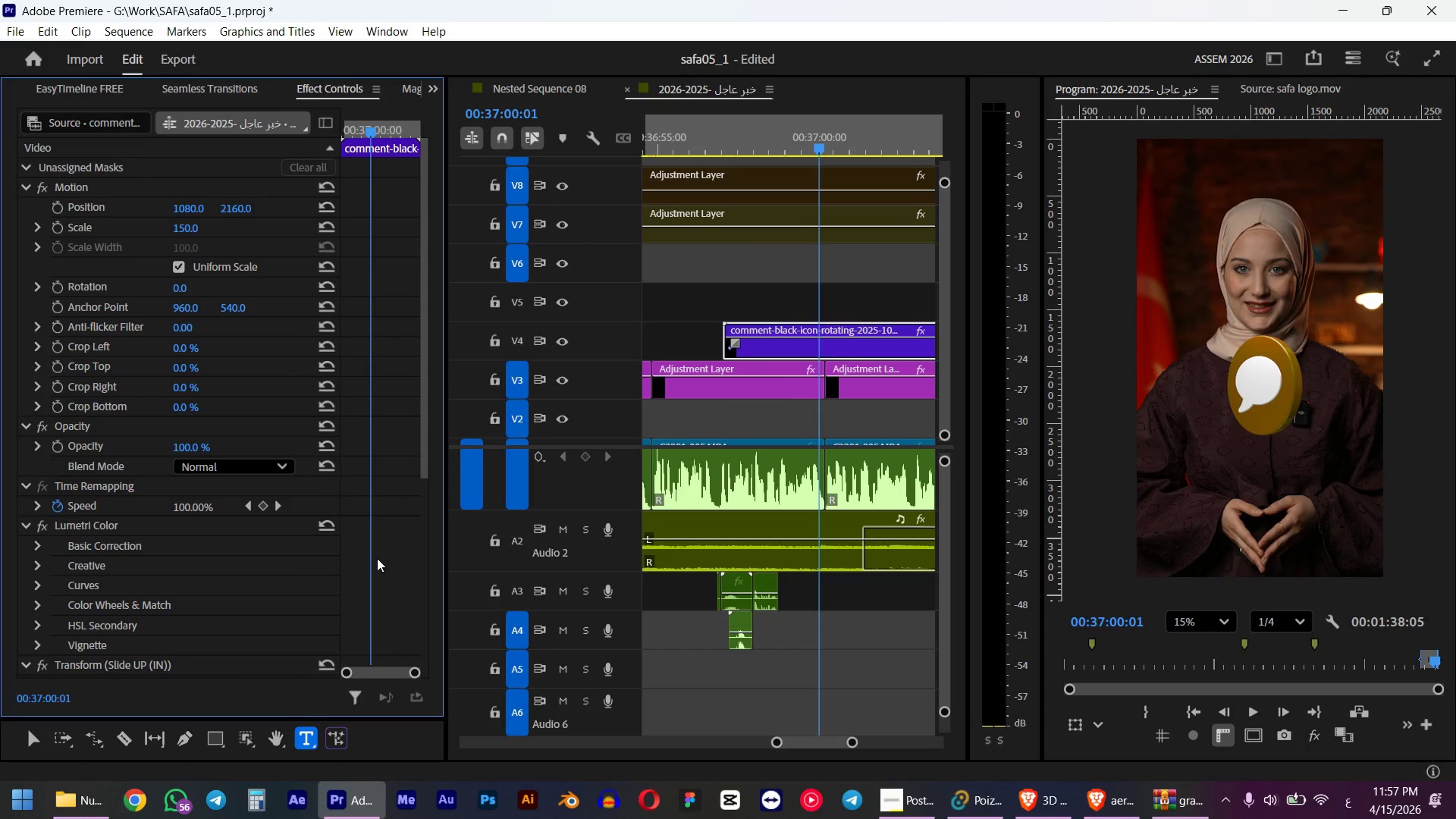 
scroll: coordinate [770, 418], scroll_direction: down, amount: 26.0
 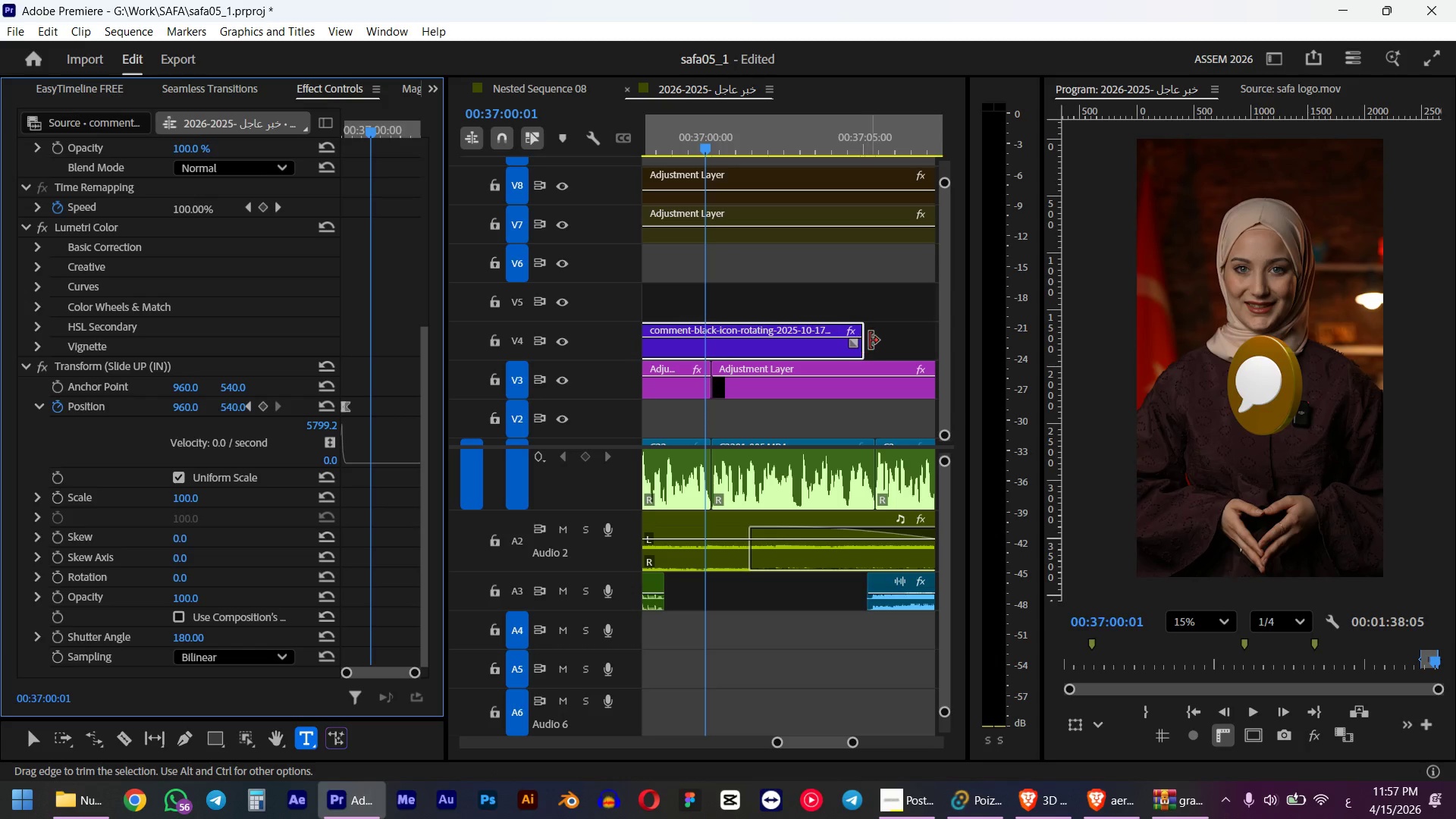 
left_click_drag(start_coordinate=[871, 340], to_coordinate=[717, 338])
 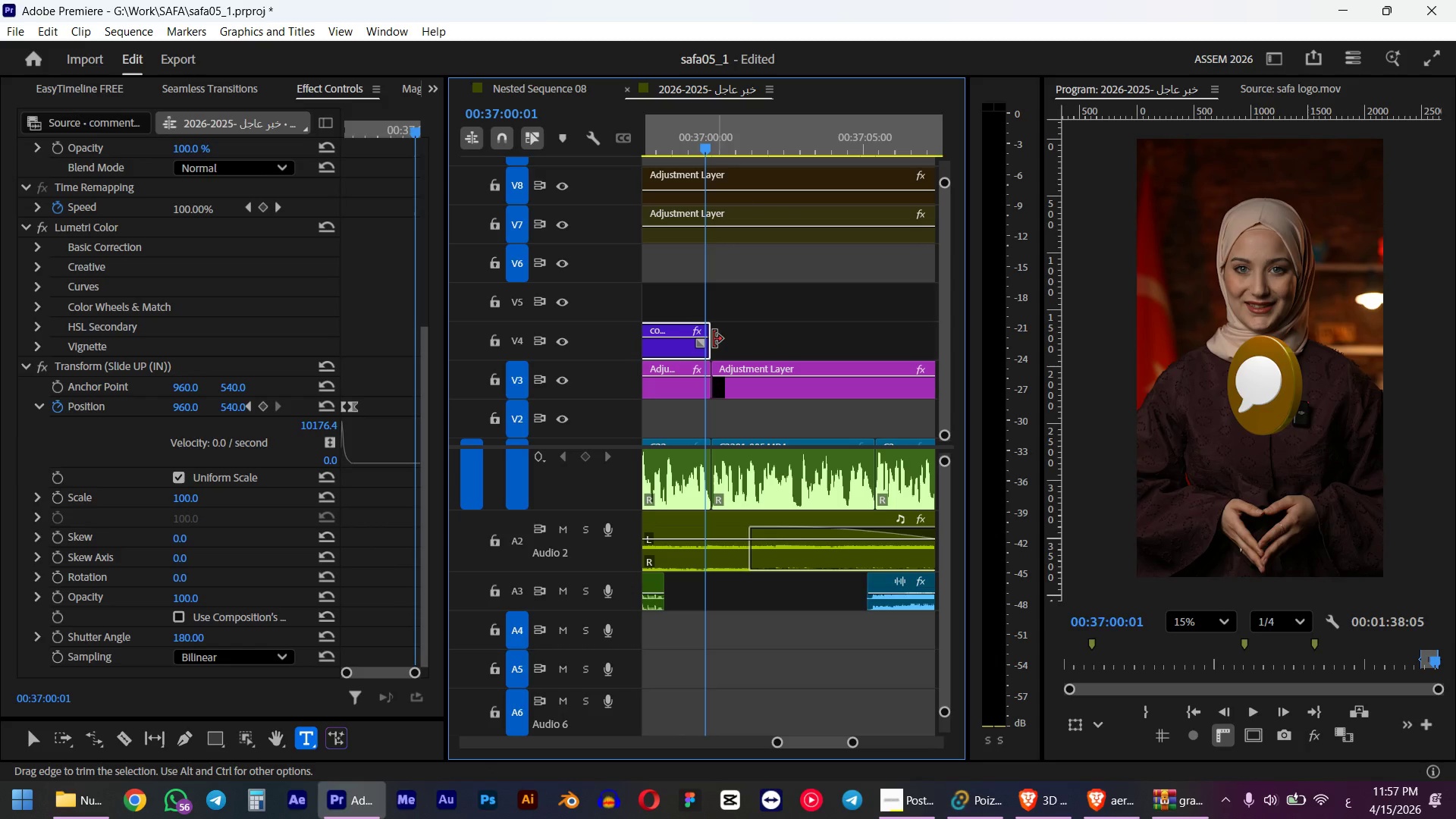 
type(%&)
 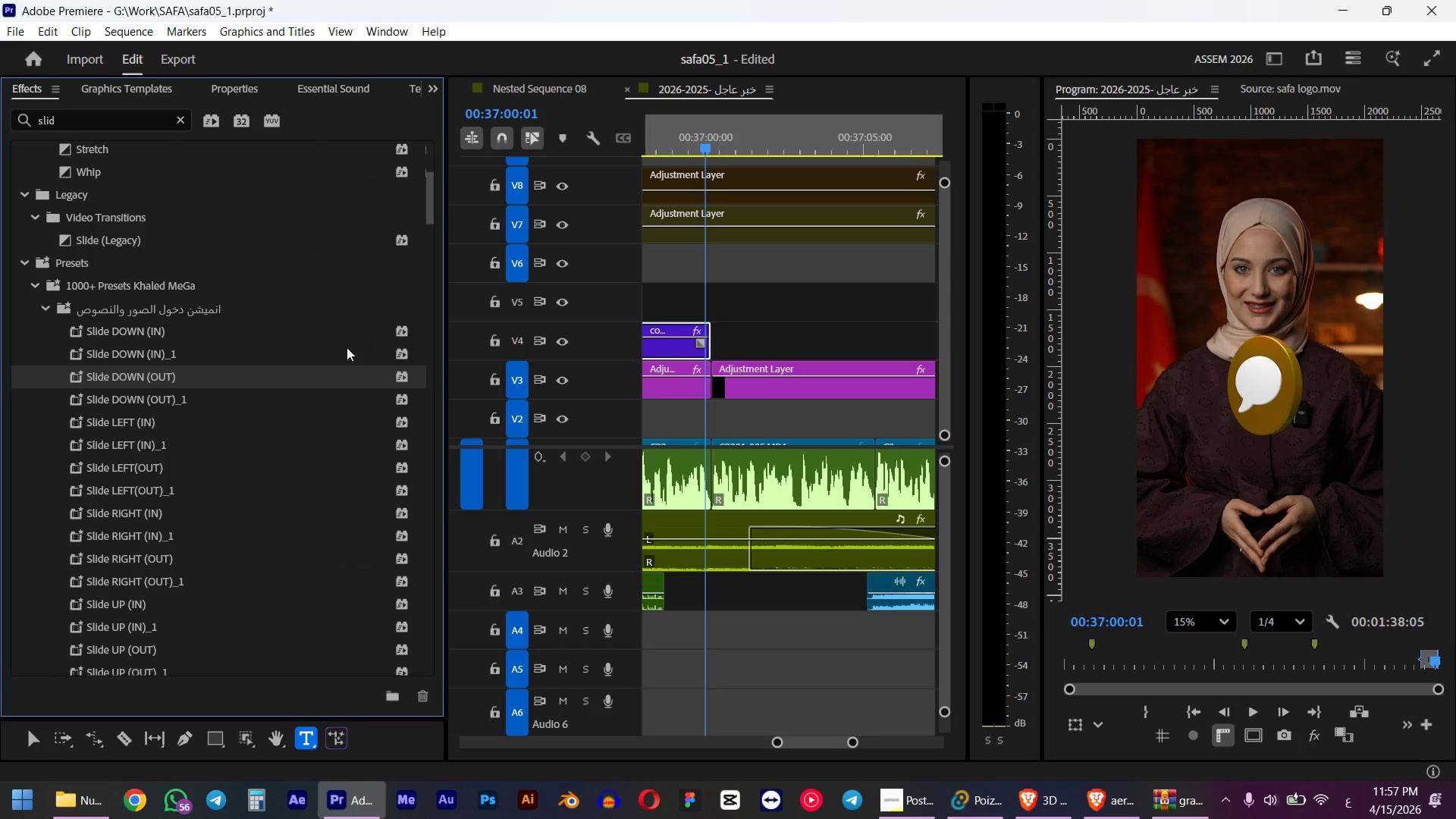 
left_click_drag(start_coordinate=[101, 381], to_coordinate=[707, 347])
 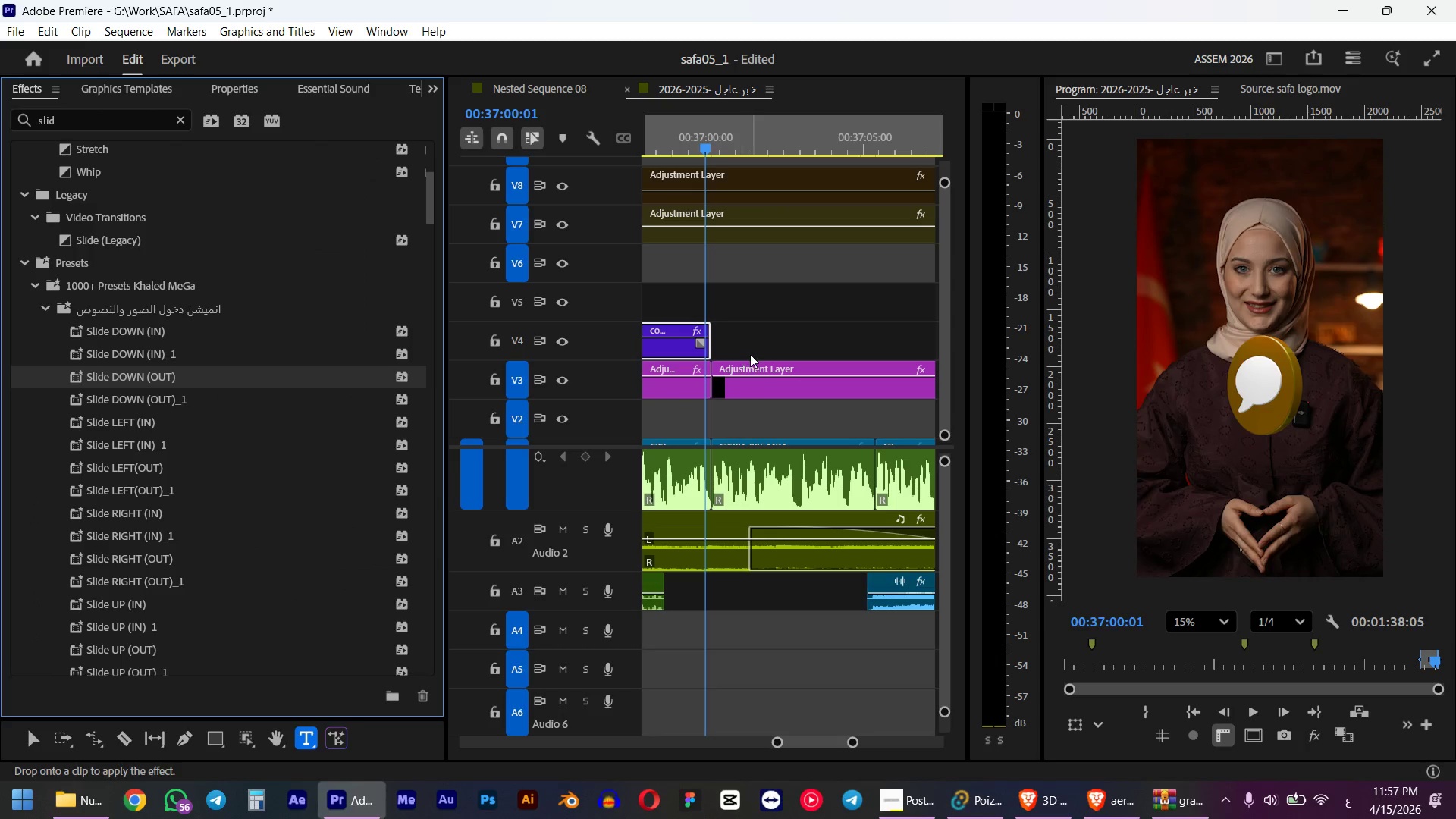 
scroll: coordinate [750, 354], scroll_direction: up, amount: 3.0
 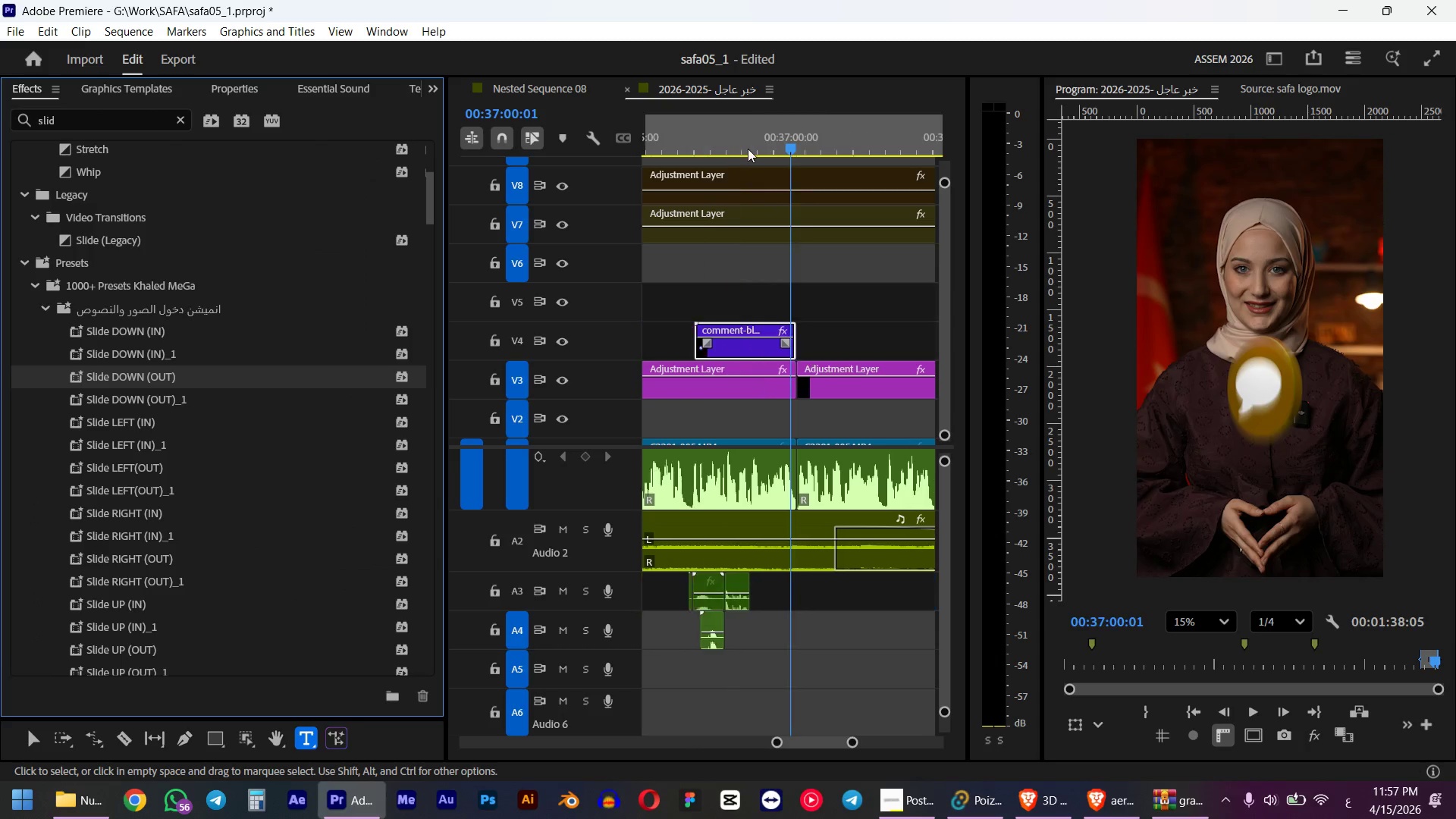 
left_click([764, 136])
 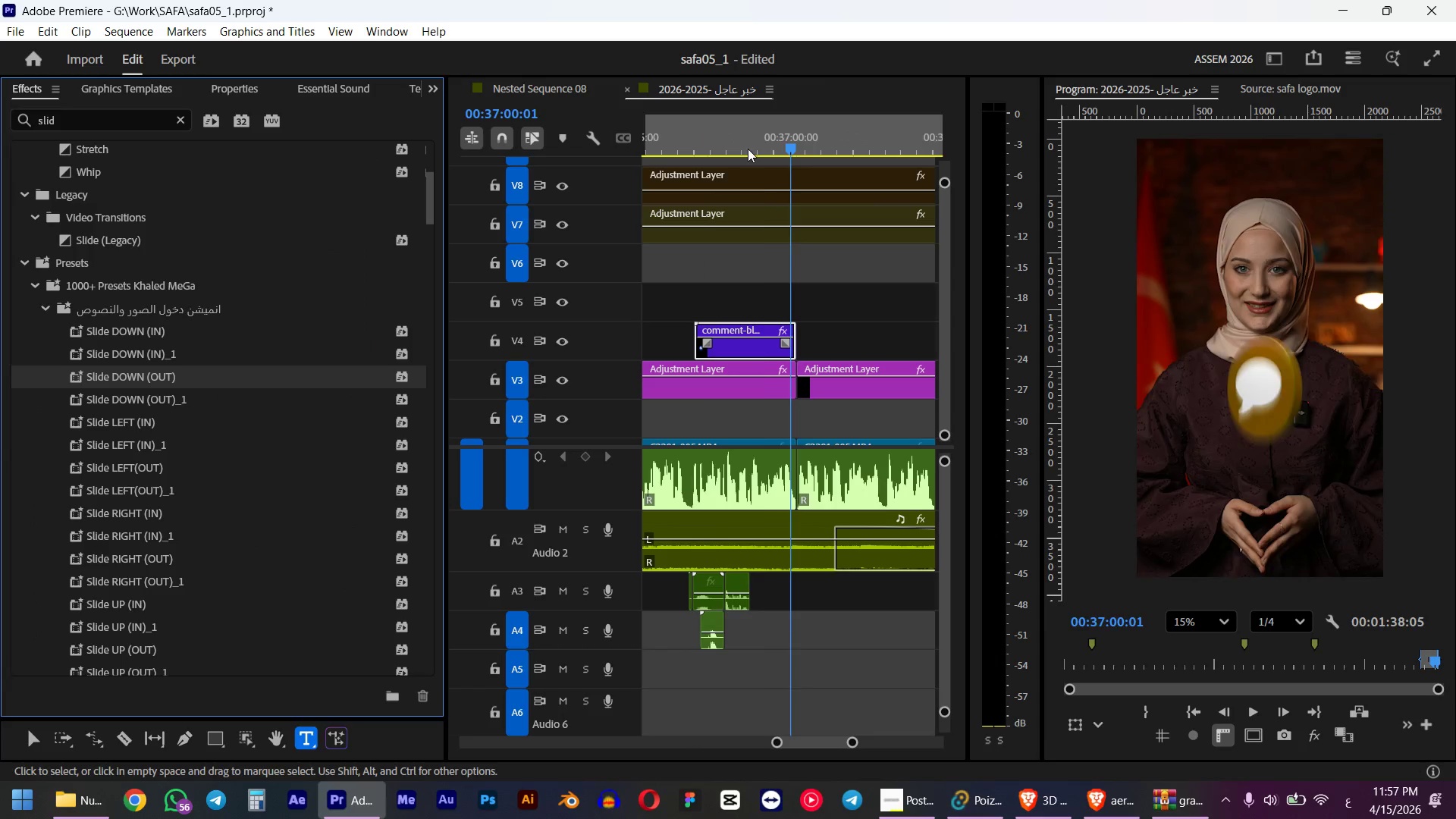 
key(Space)
 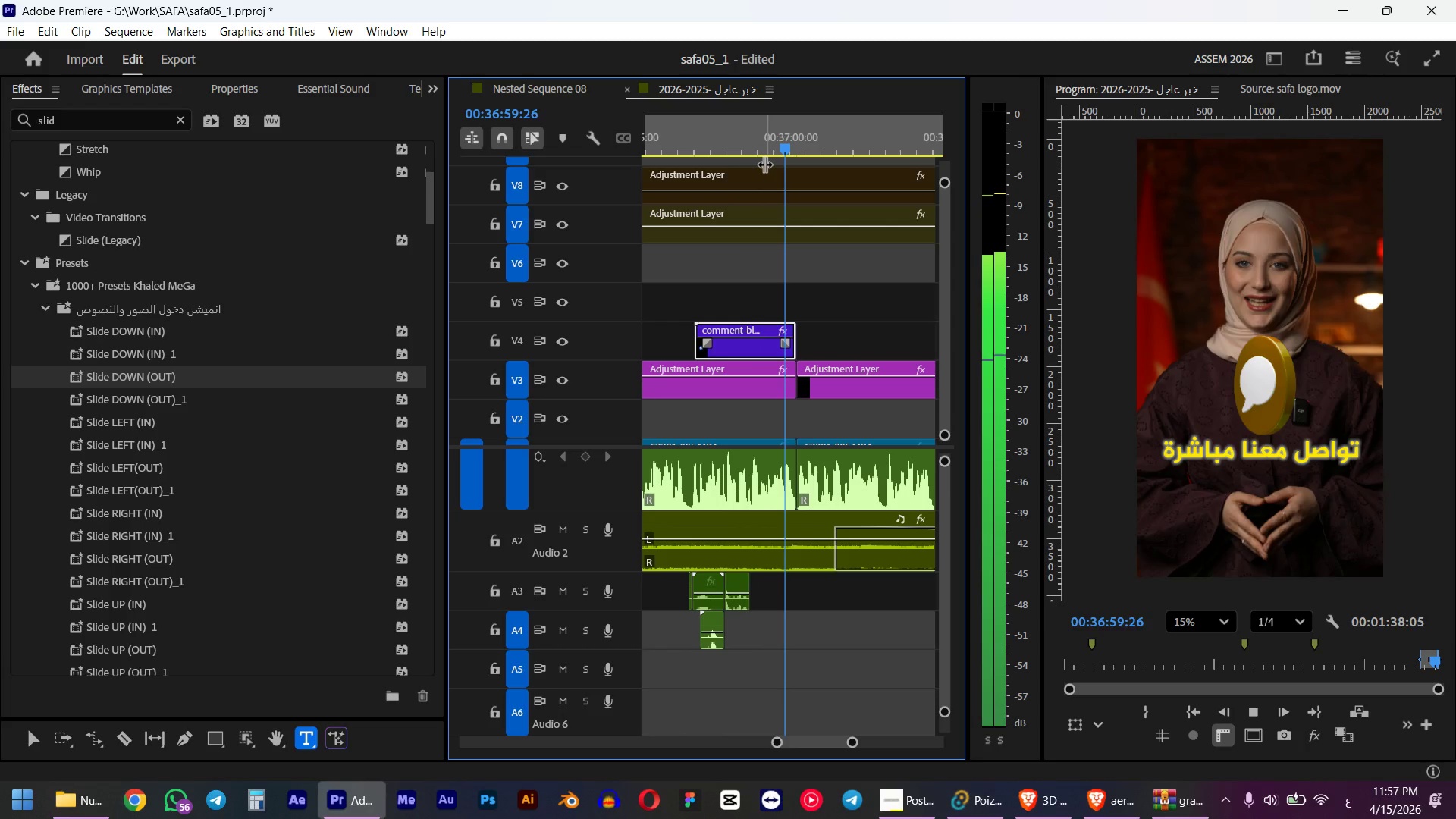 
key(Space)
 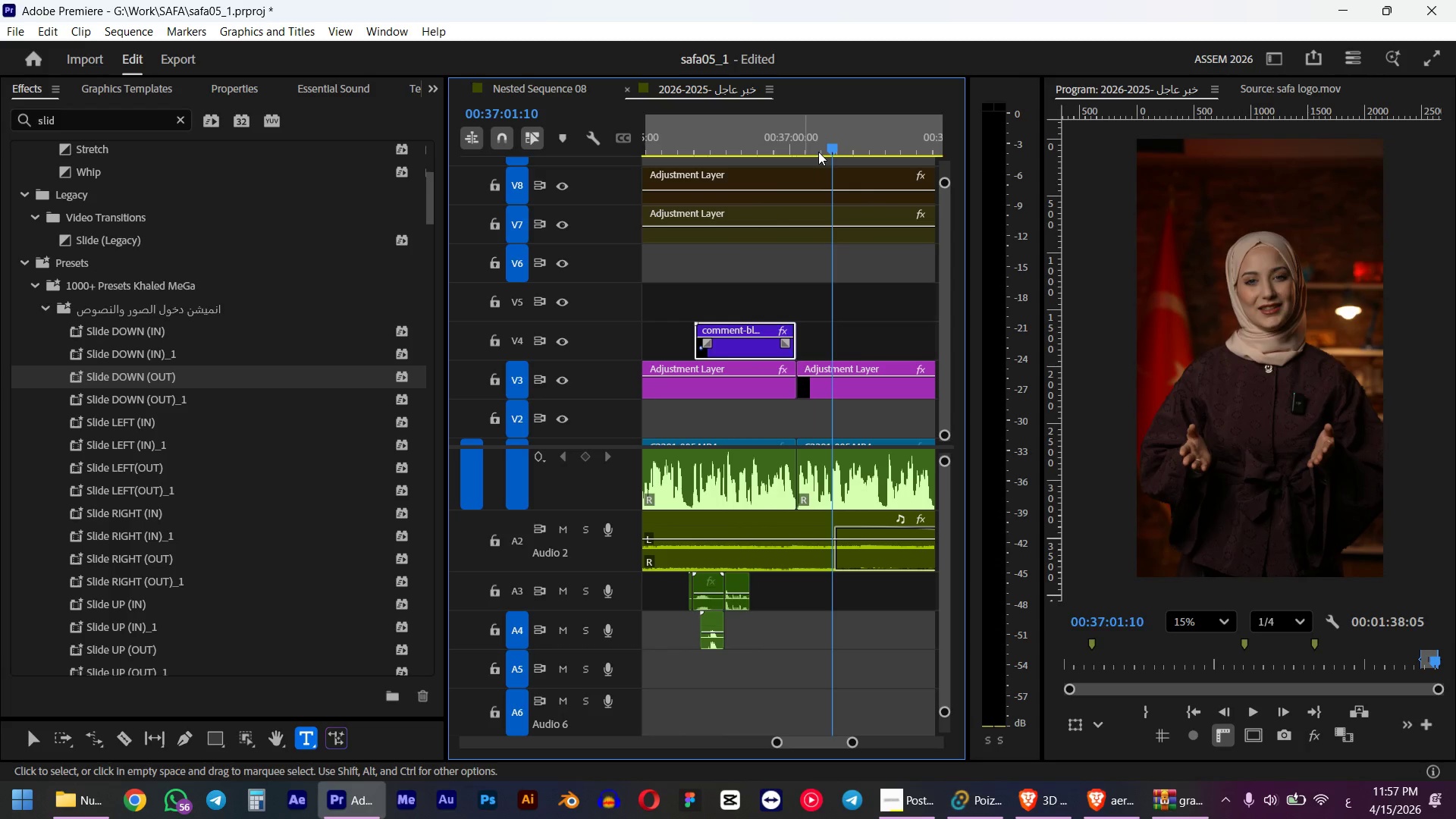 
left_click_drag(start_coordinate=[825, 149], to_coordinate=[790, 151])
 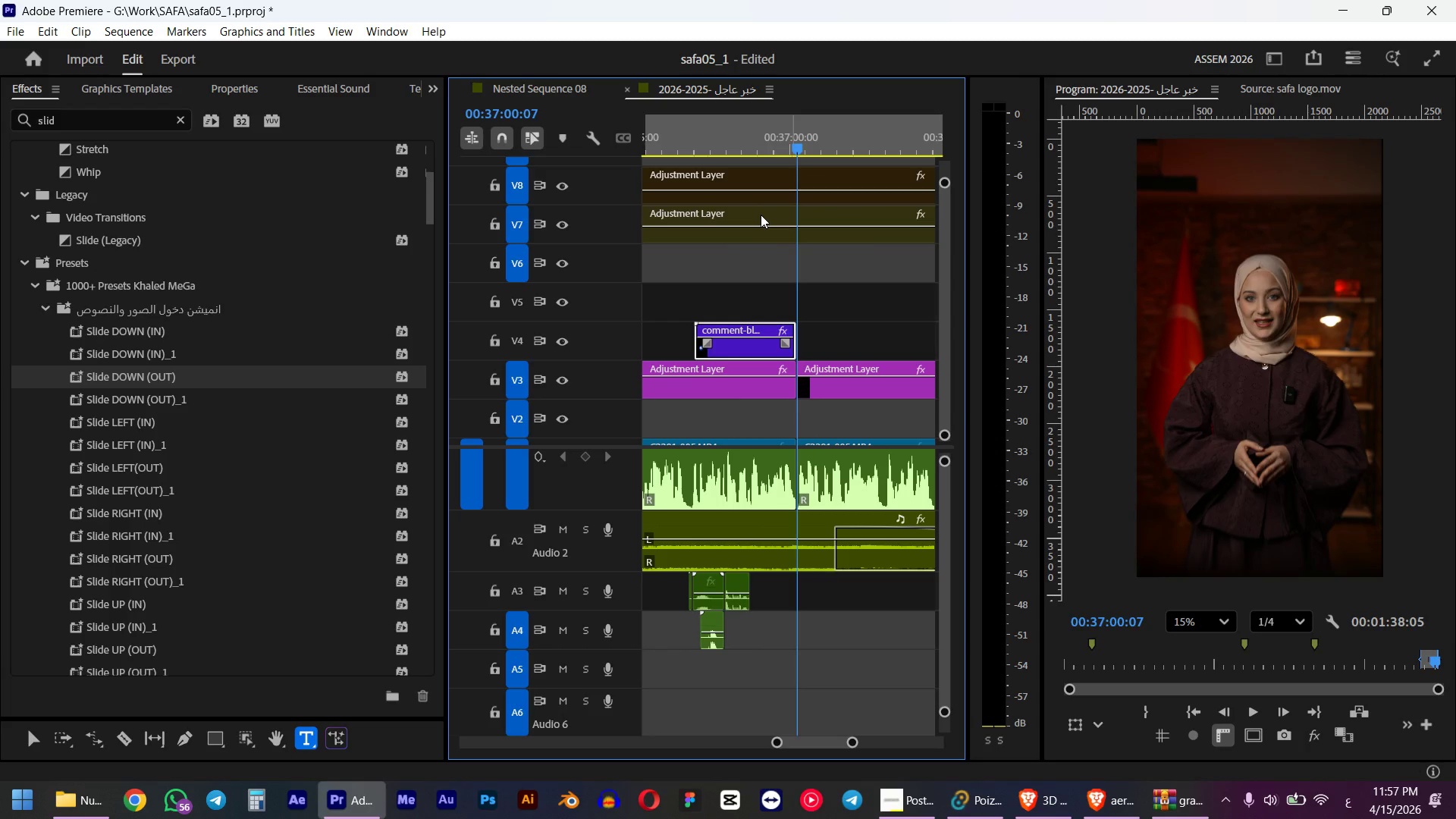 
hold_key(key=ShiftLeft, duration=0.72)
 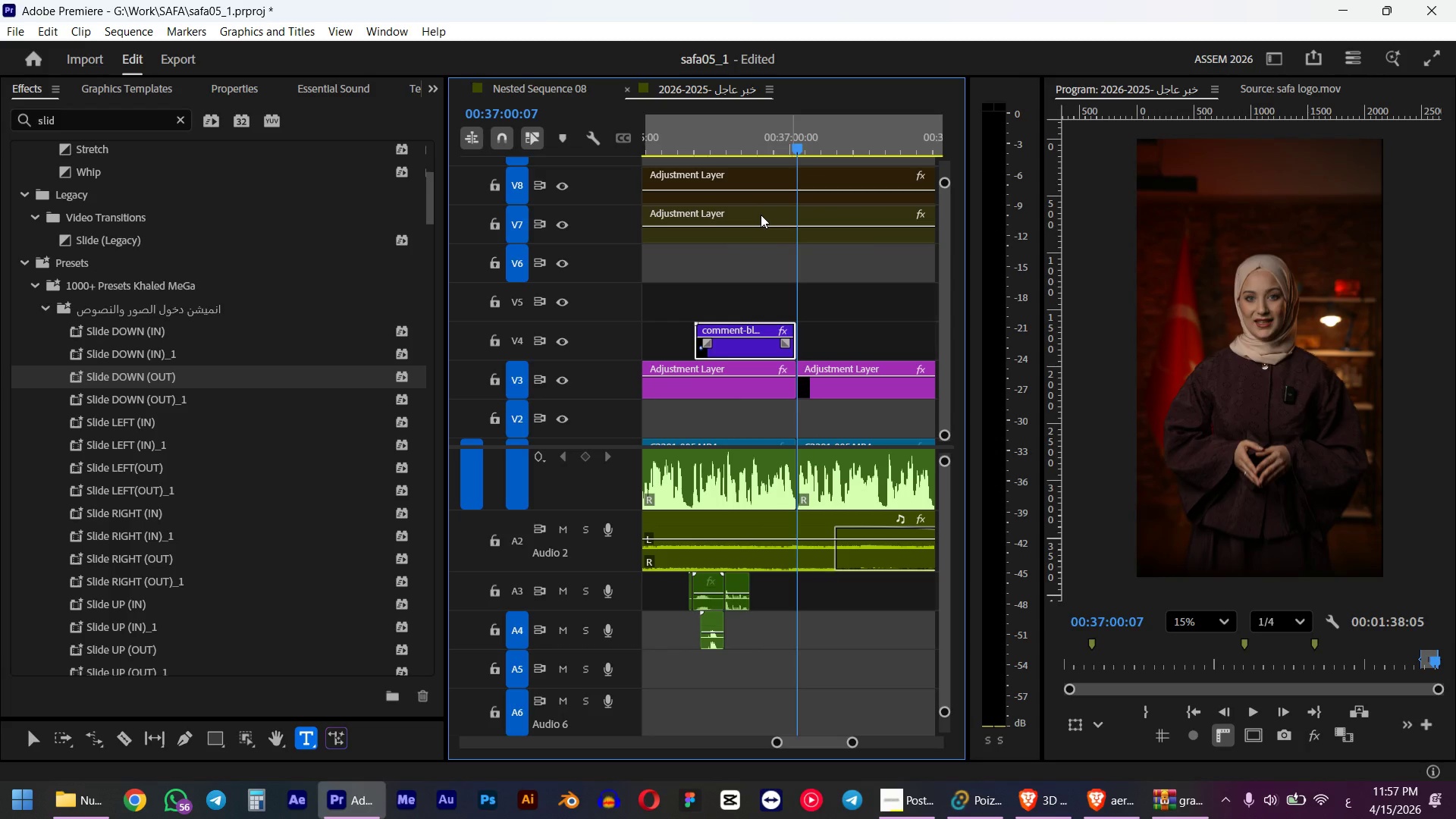 
key(ArrowLeft)
 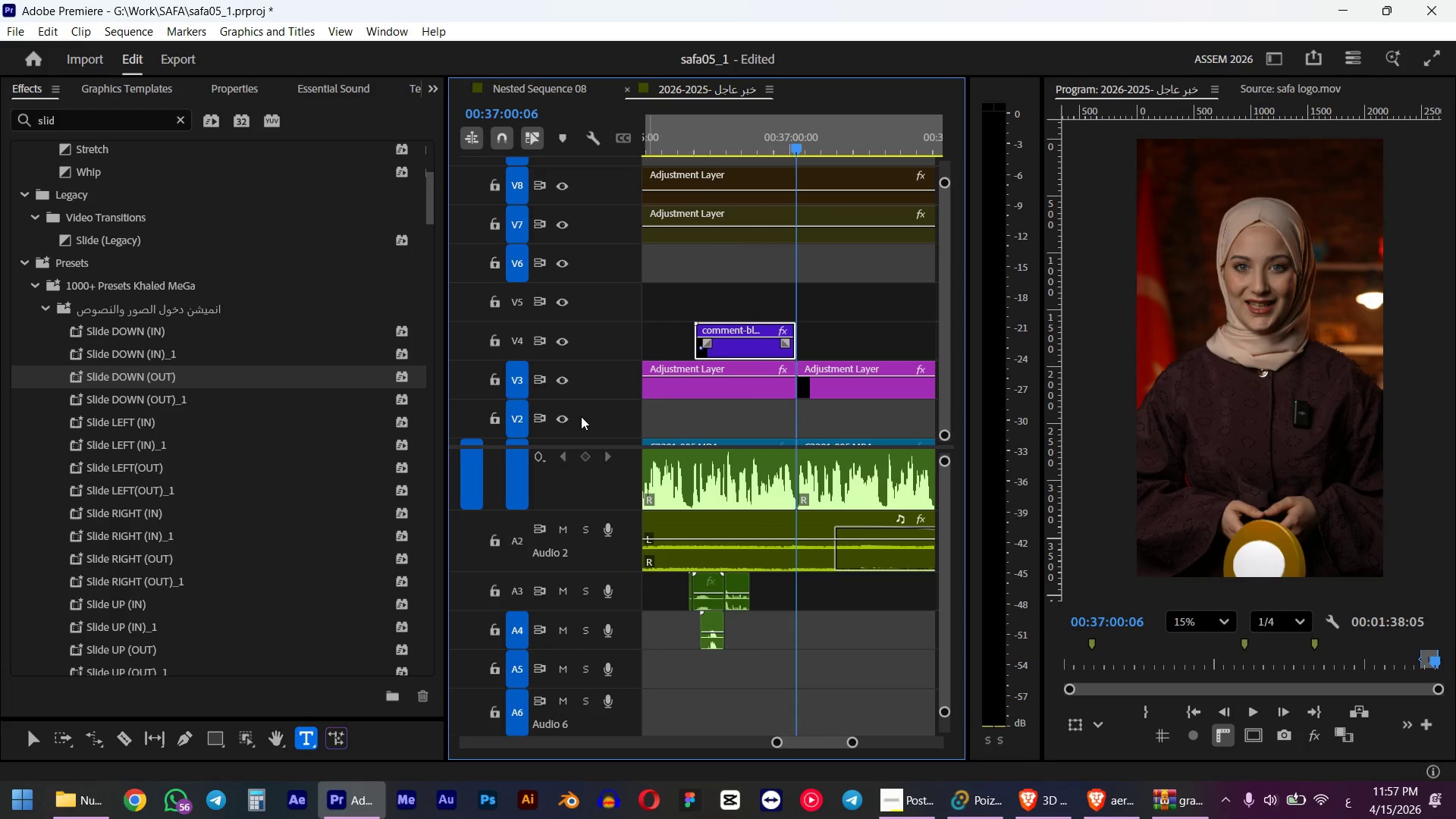 
key(Shift+5)
 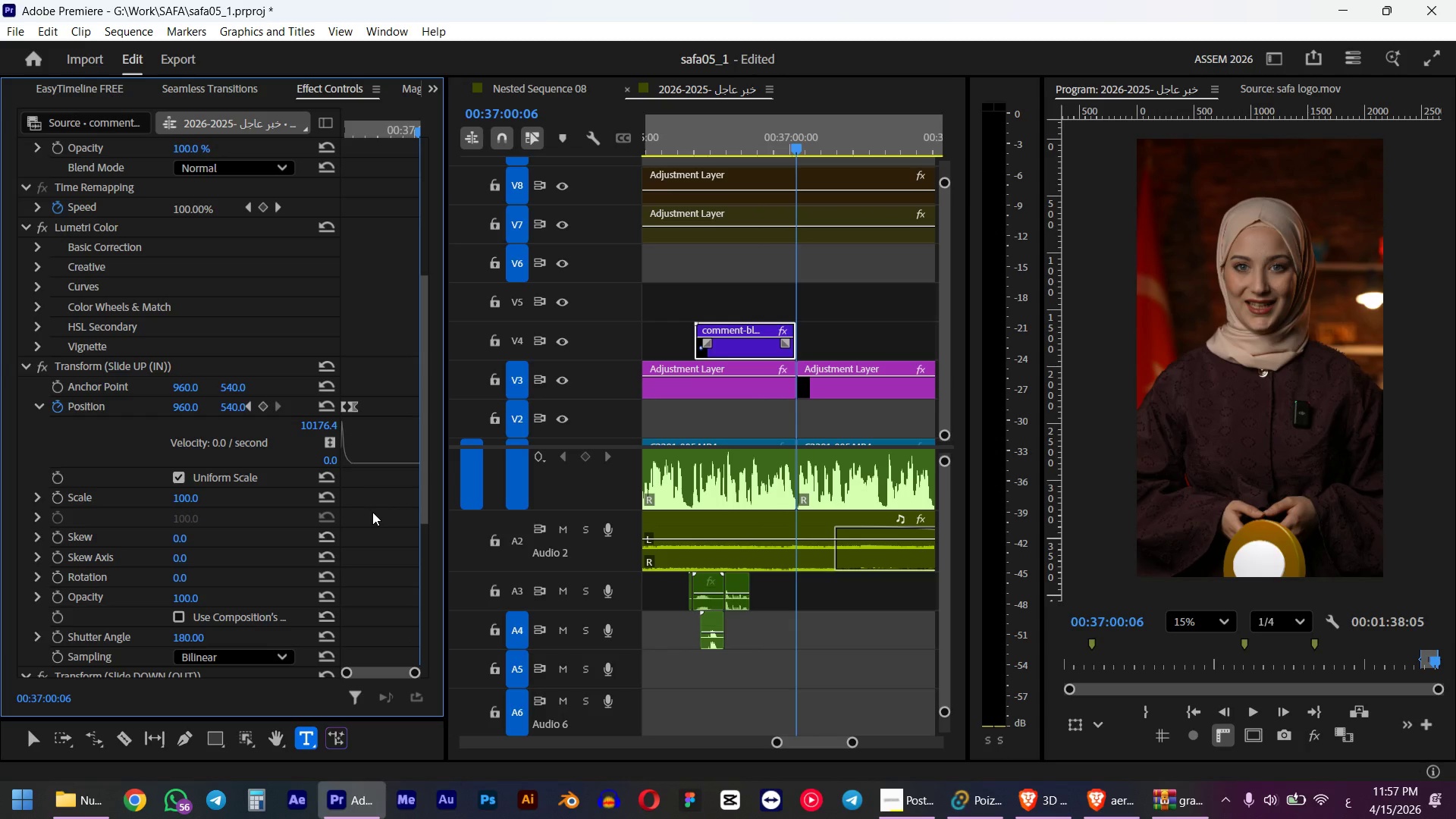 
scroll: coordinate [400, 457], scroll_direction: down, amount: 8.0
 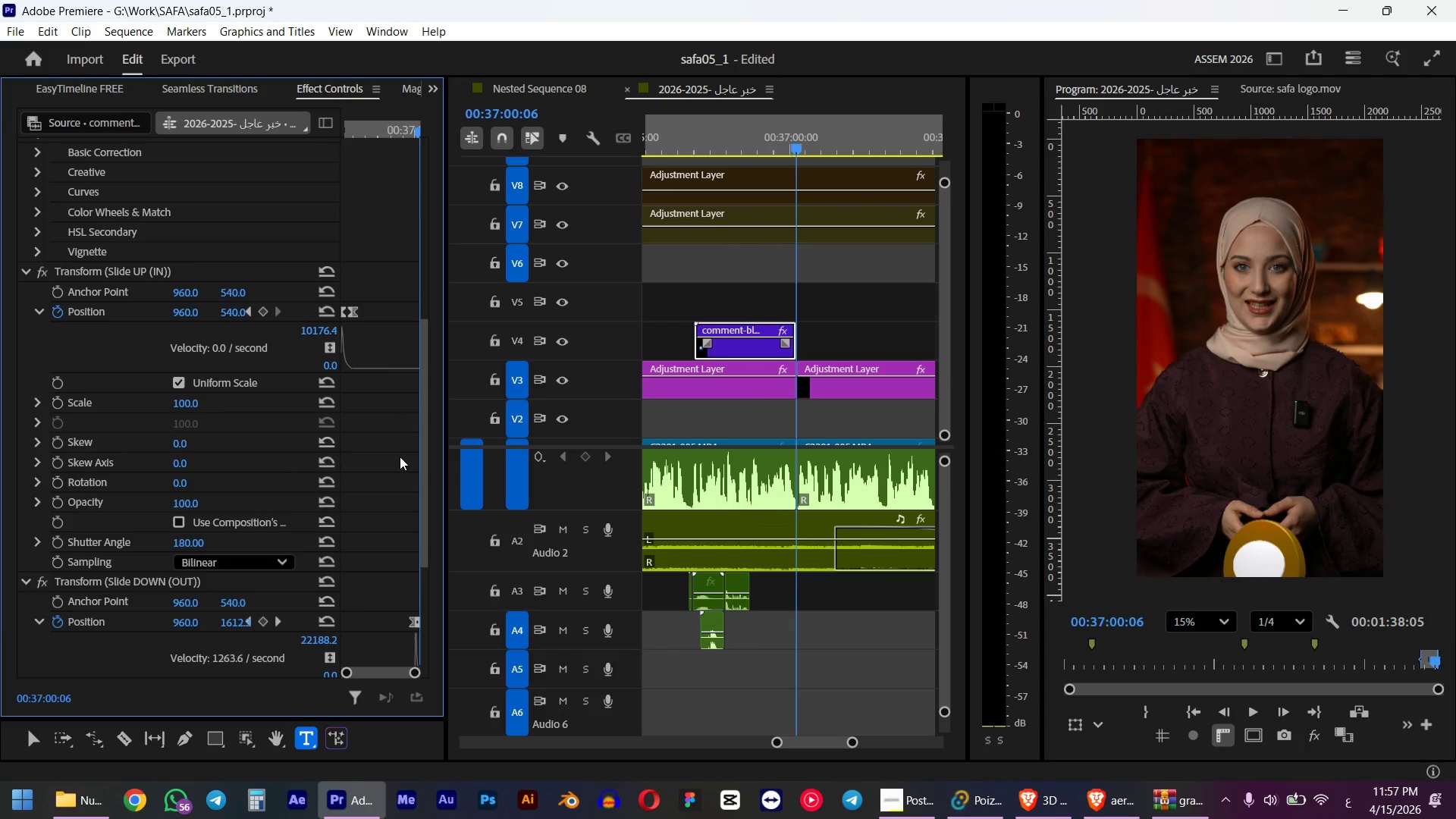 
left_click_drag(start_coordinate=[345, 679], to_coordinate=[368, 676])
 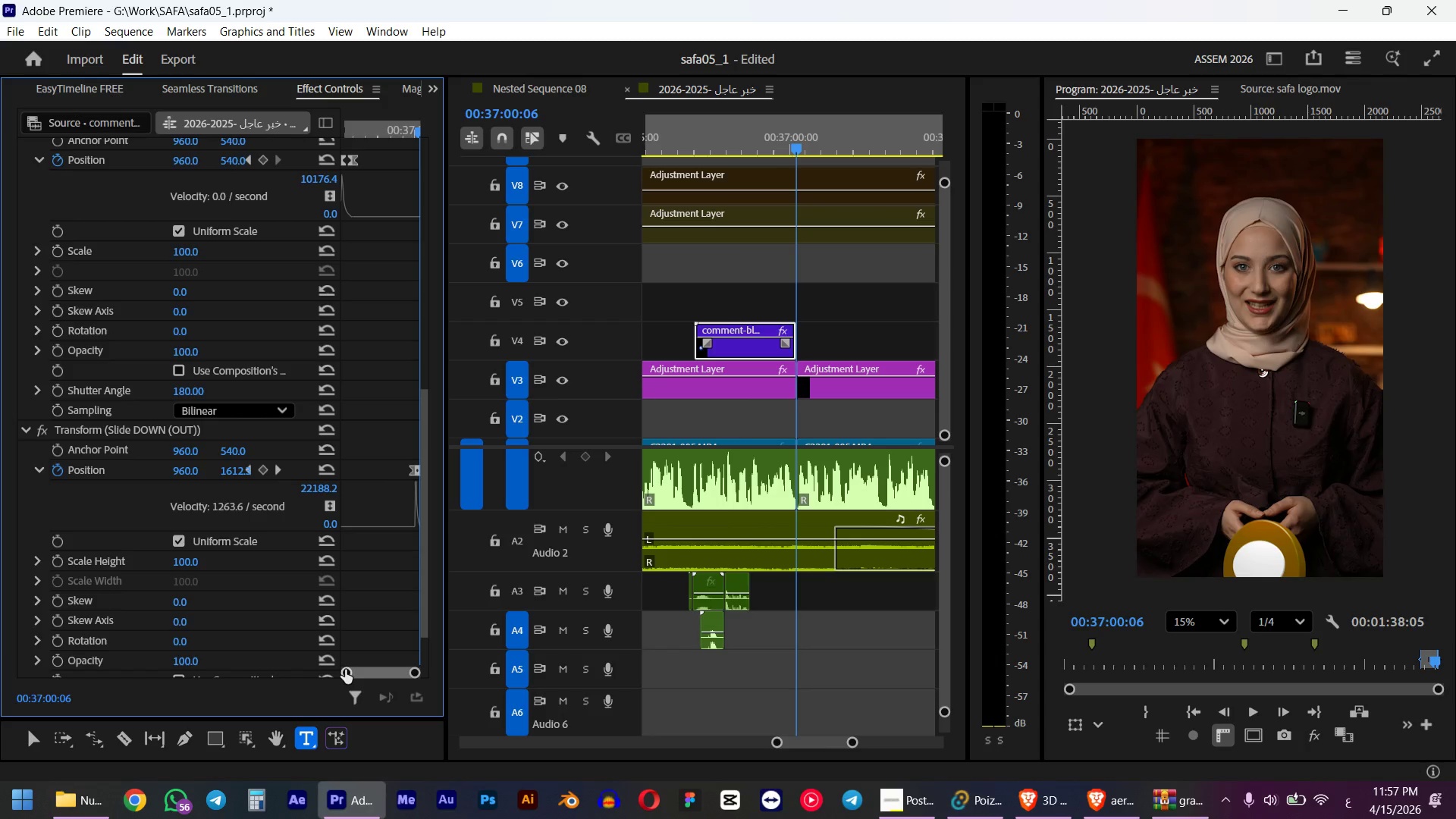 
left_click_drag(start_coordinate=[345, 670], to_coordinate=[363, 666])
 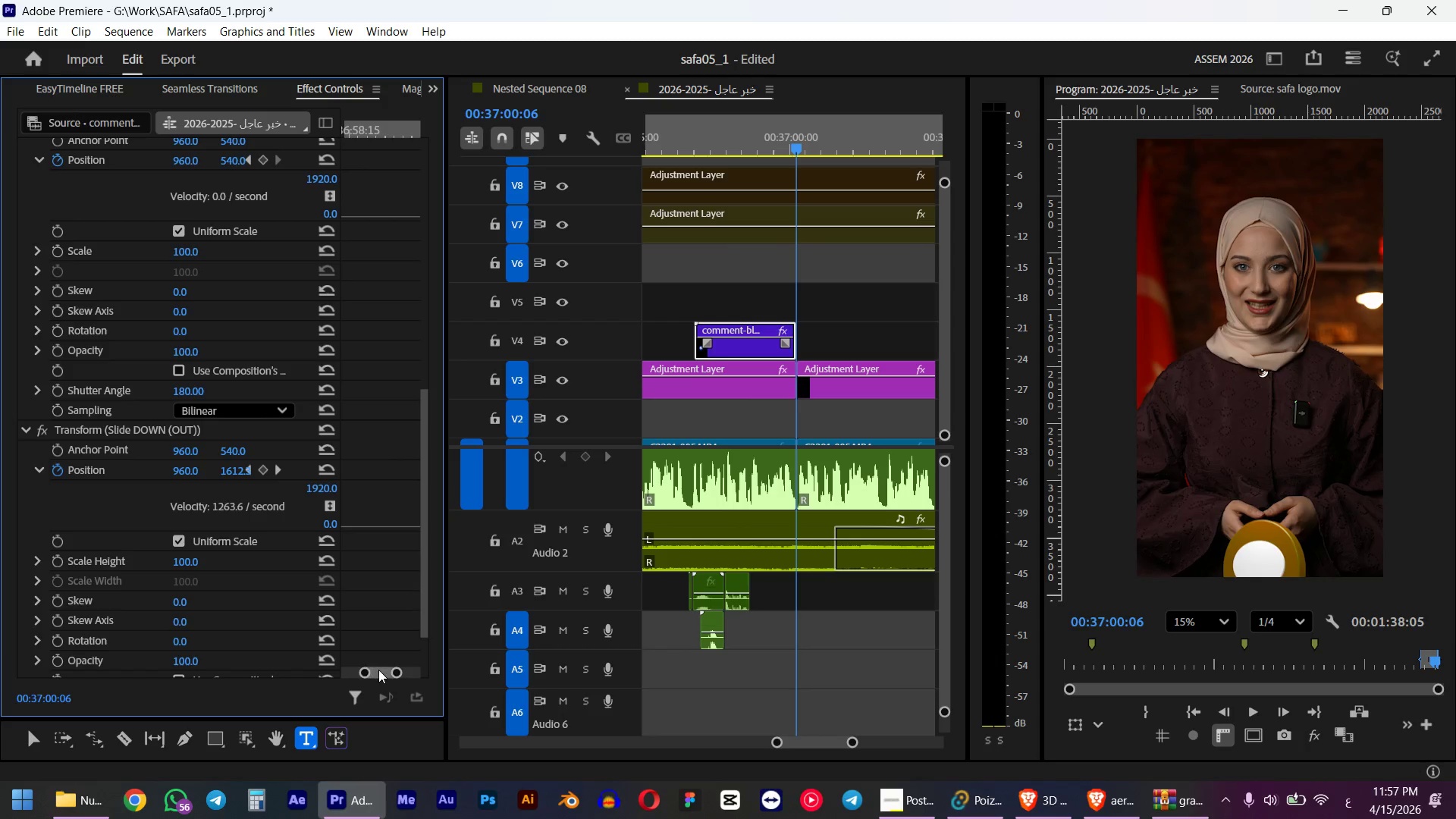 
left_click_drag(start_coordinate=[378, 670], to_coordinate=[468, 666])
 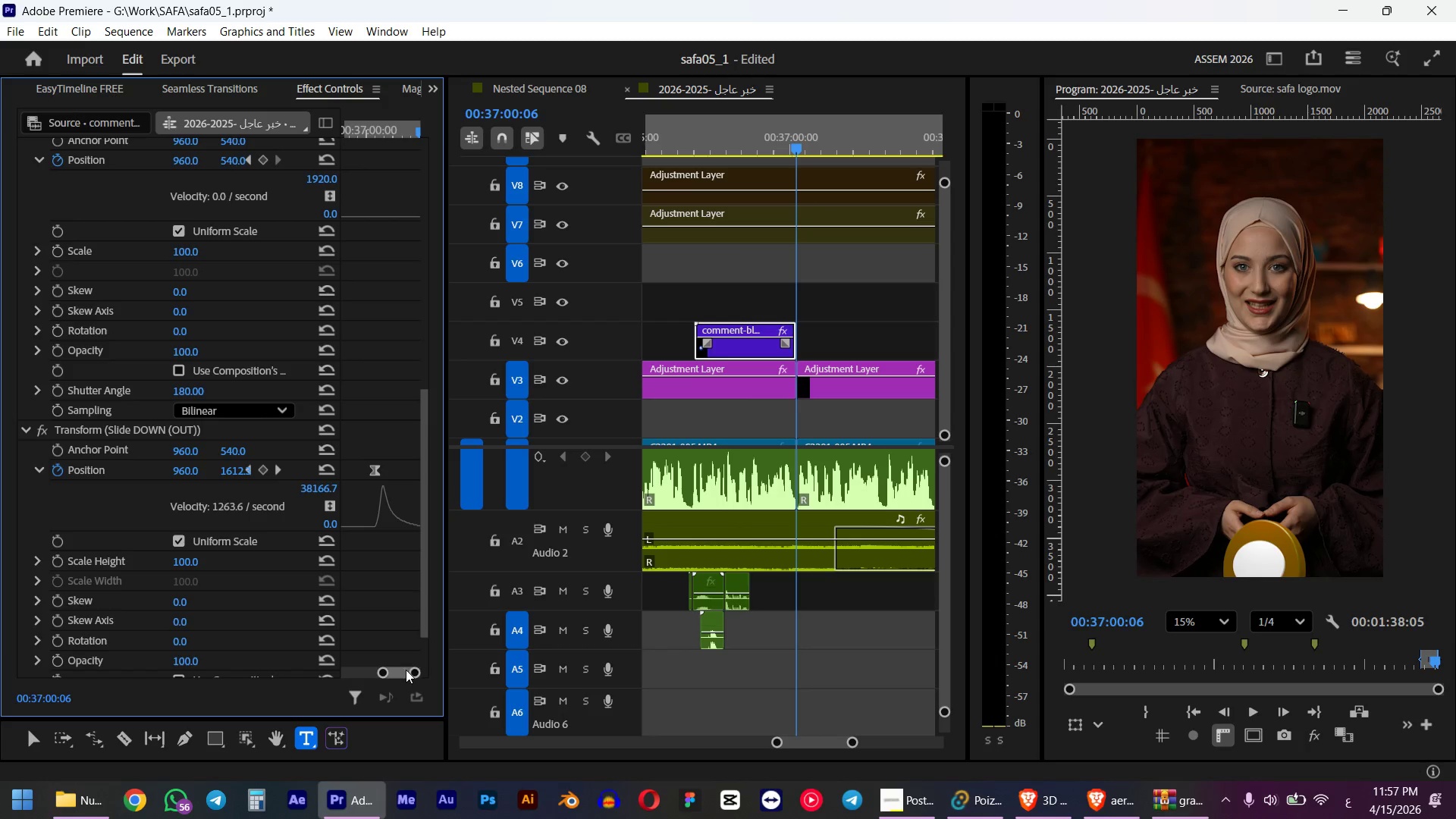 
left_click_drag(start_coordinate=[397, 670], to_coordinate=[451, 670])
 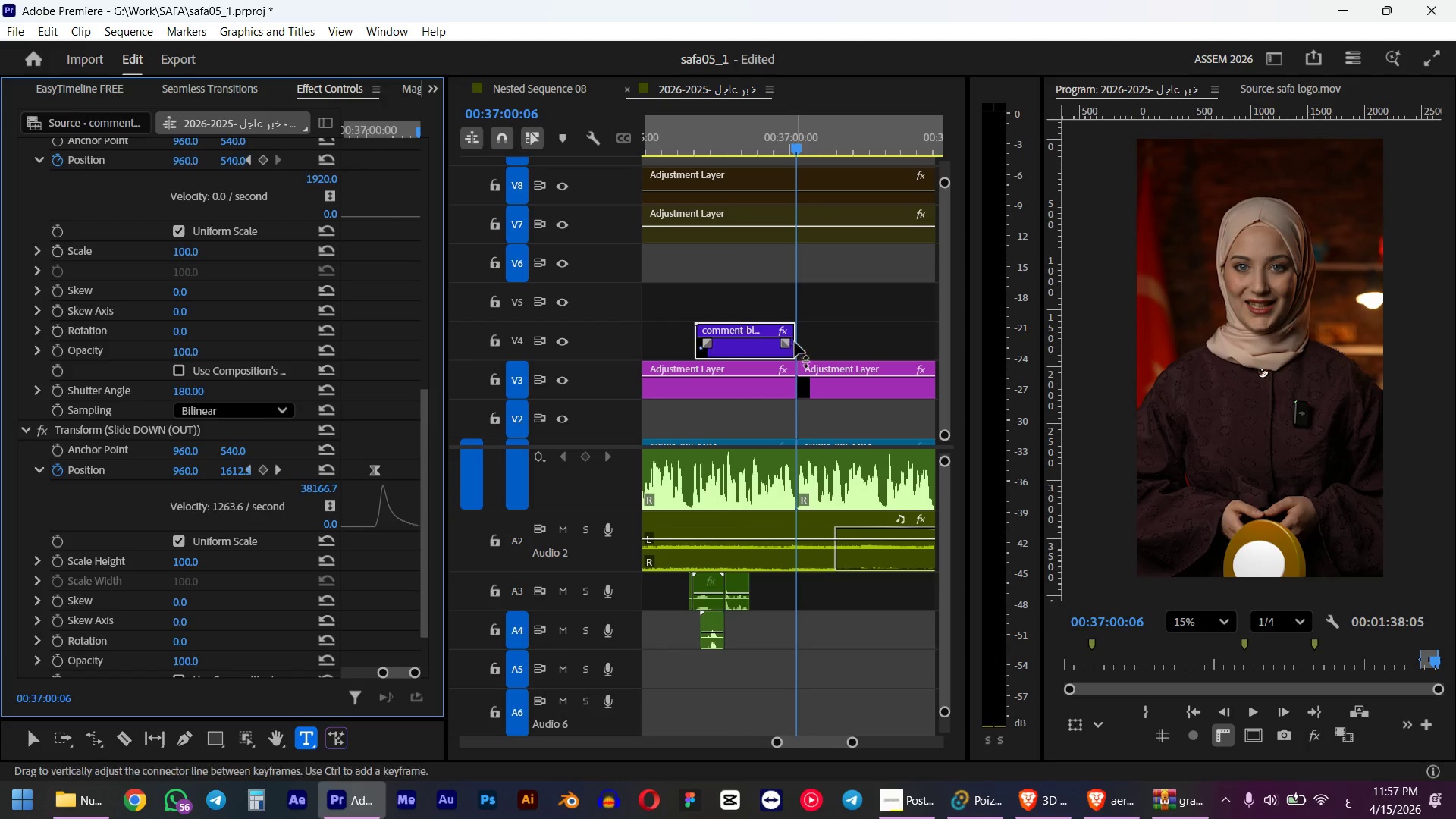 
left_click_drag(start_coordinate=[804, 342], to_coordinate=[819, 342])
 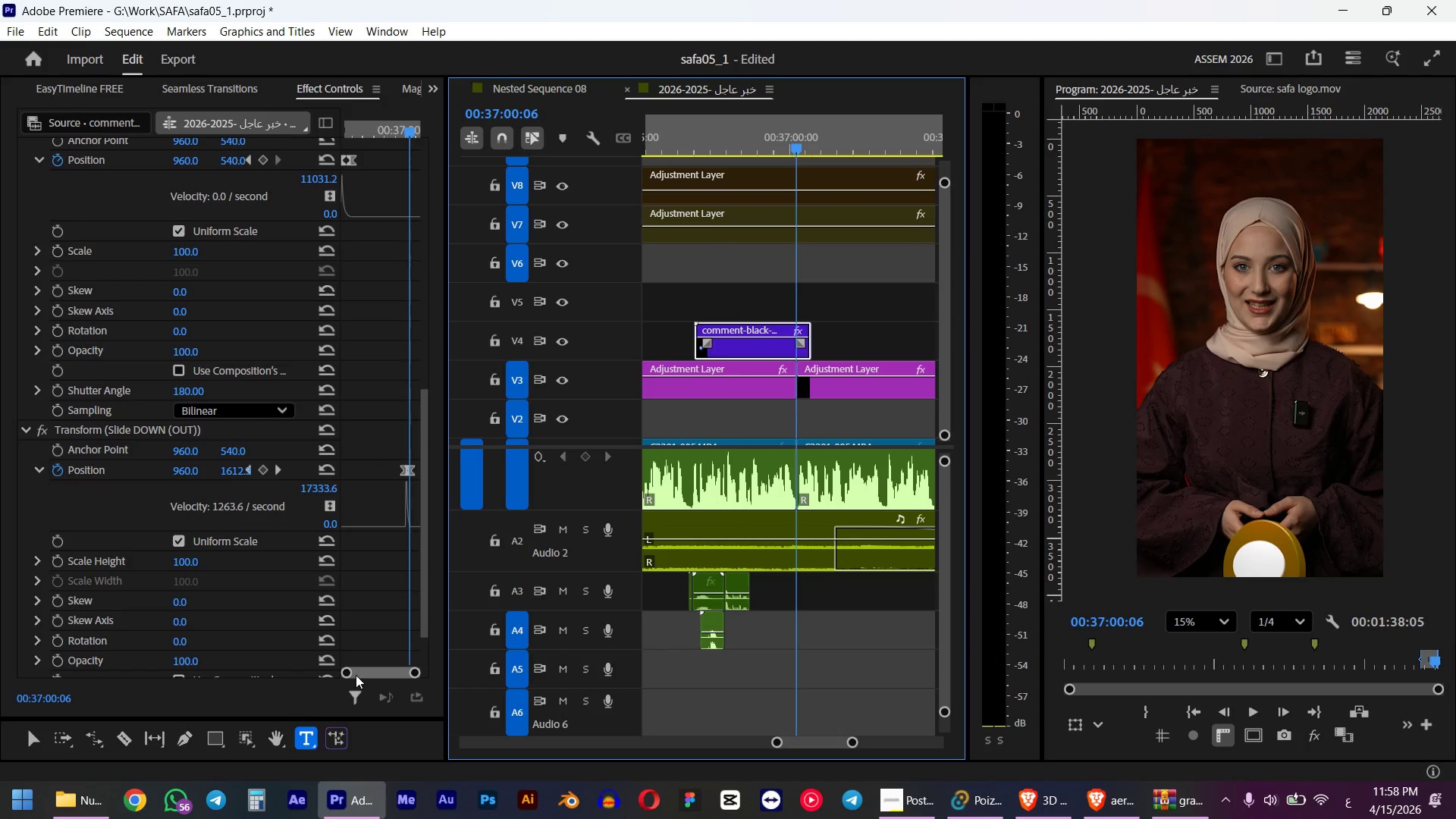 
left_click_drag(start_coordinate=[347, 674], to_coordinate=[361, 672])
 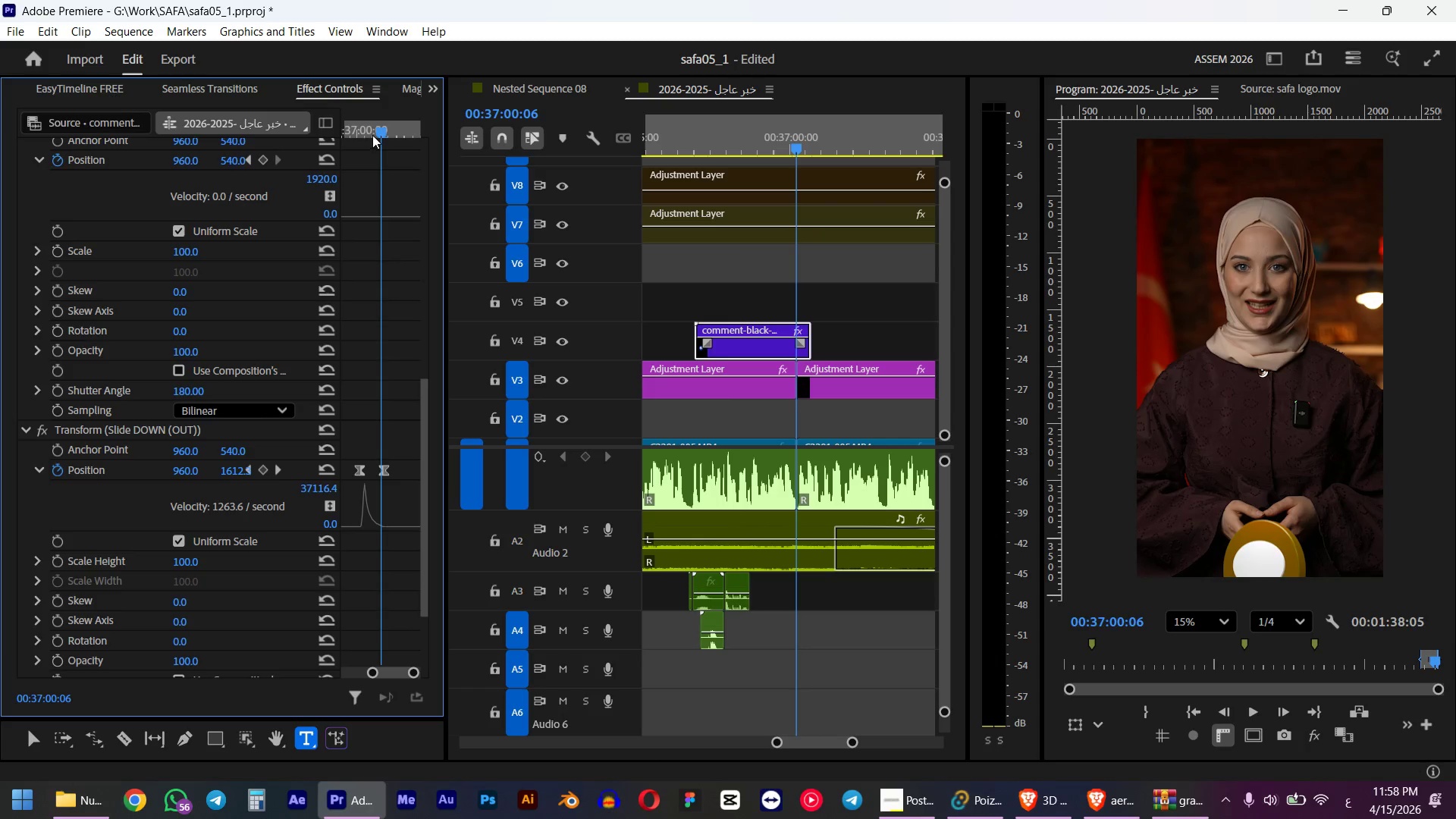 
left_click_drag(start_coordinate=[379, 132], to_coordinate=[386, 131])
 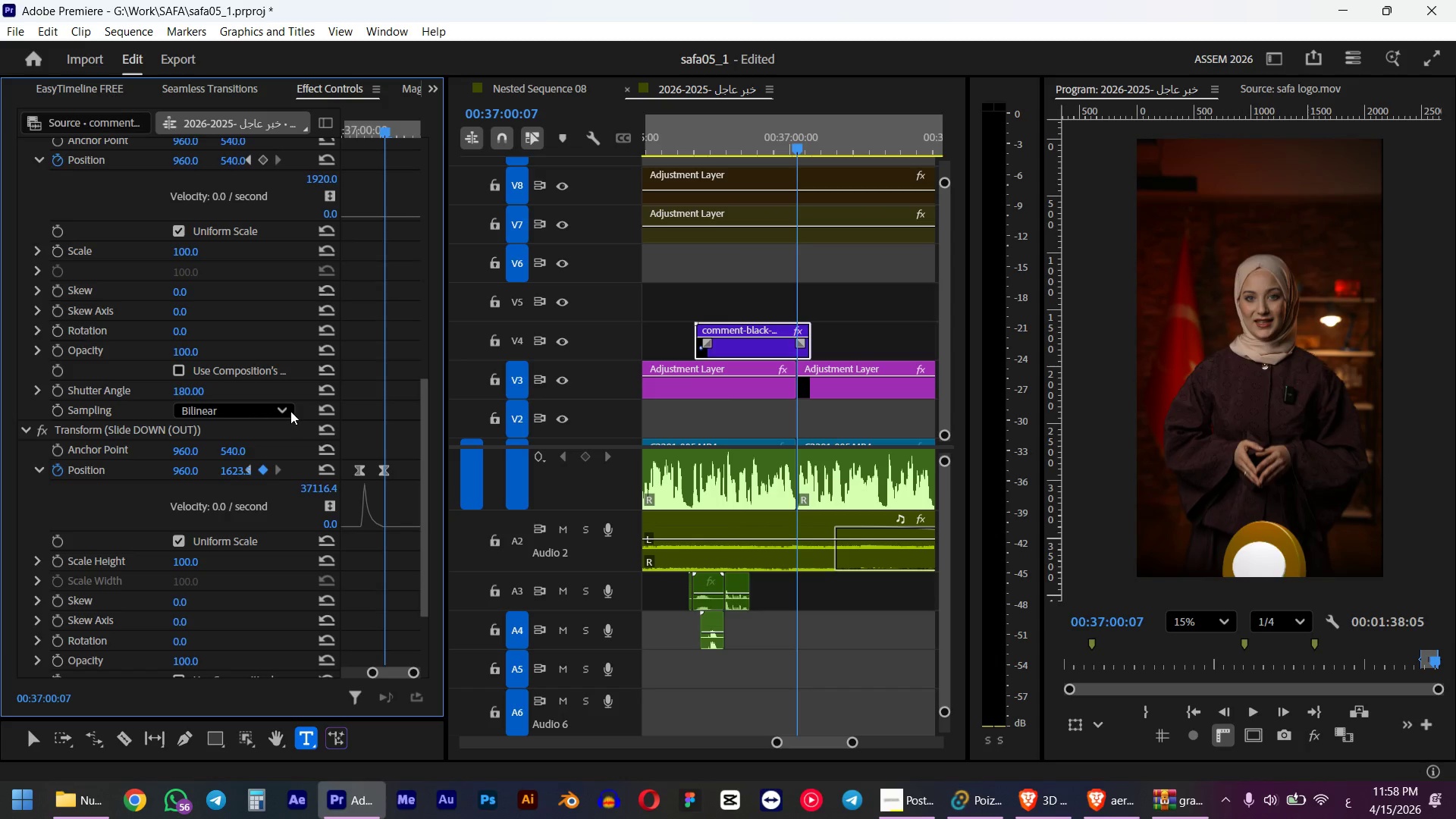 
hold_key(key=ShiftLeft, duration=0.44)
 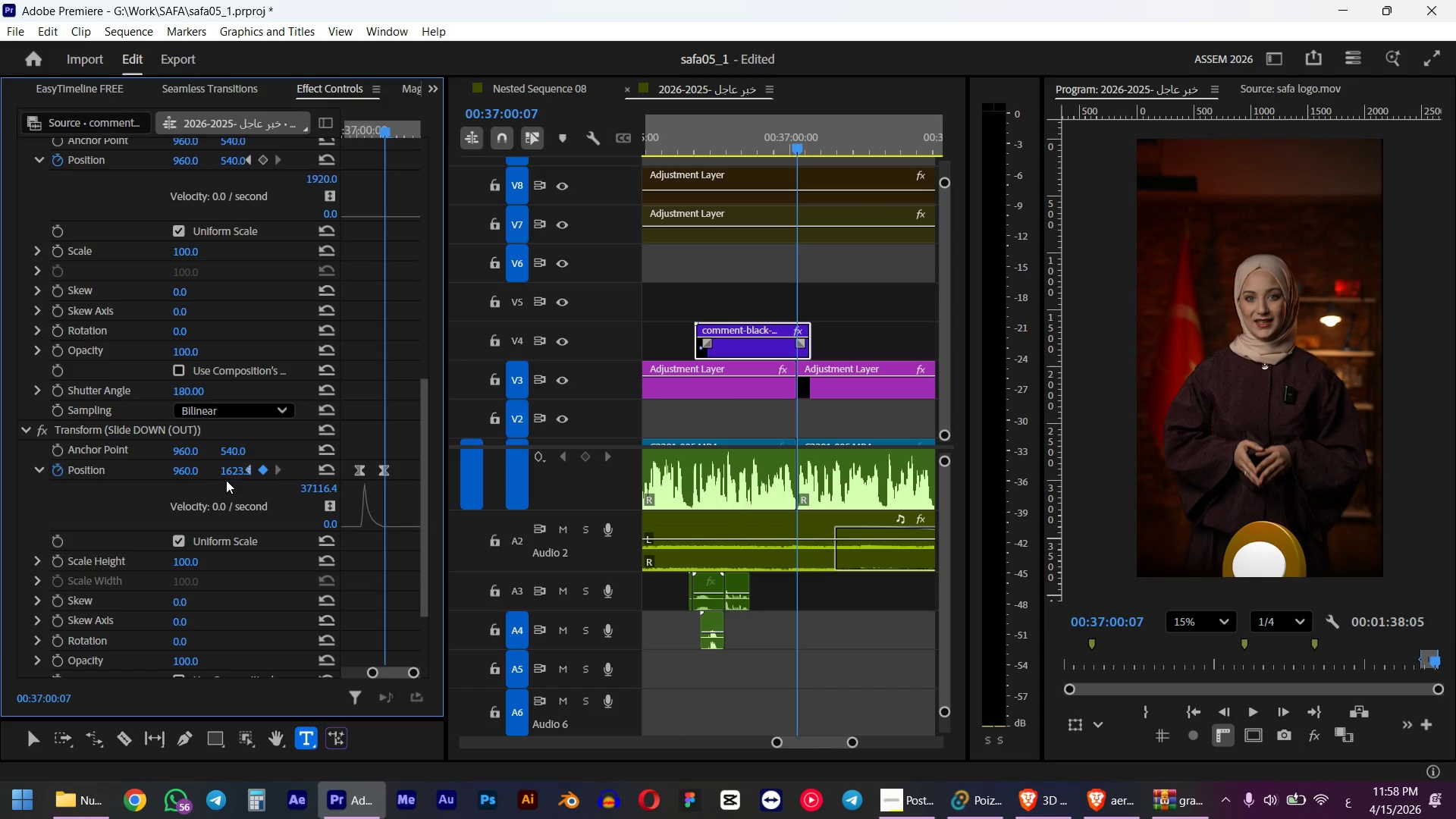 
left_click_drag(start_coordinate=[233, 472], to_coordinate=[464, 438])
 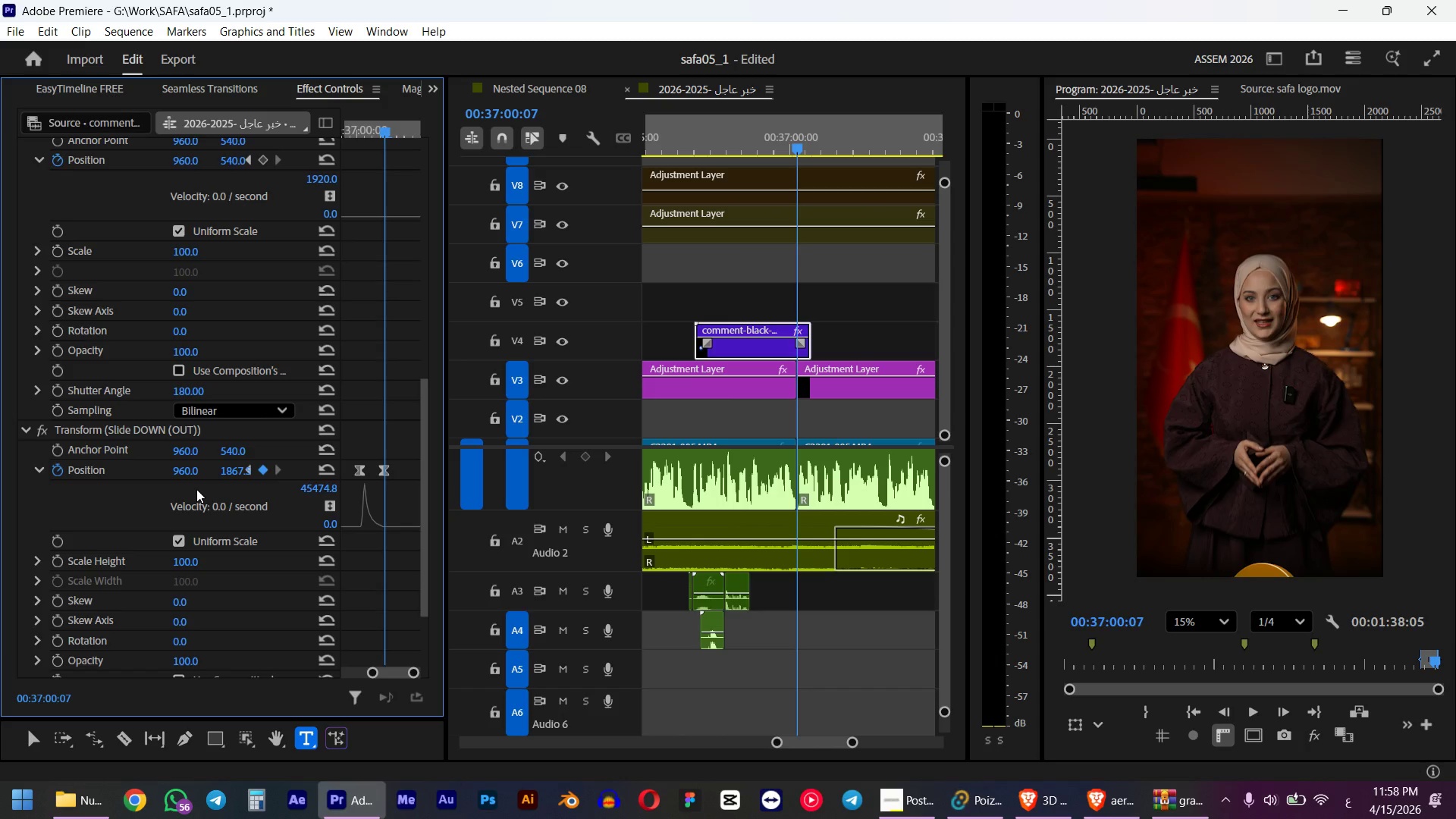 
left_click_drag(start_coordinate=[238, 468], to_coordinate=[476, 450])
 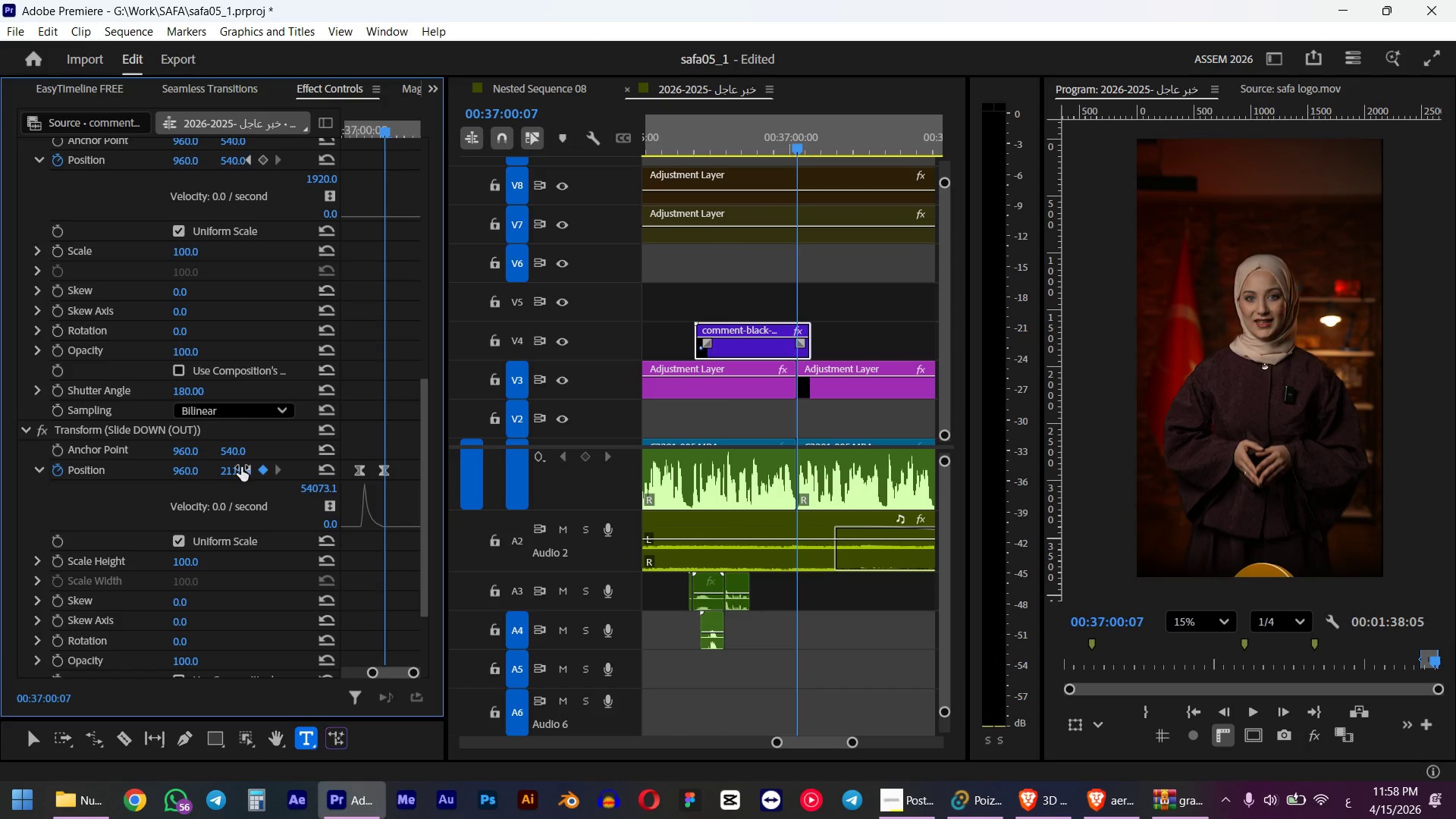 
key(Shift+ArrowLeft)
 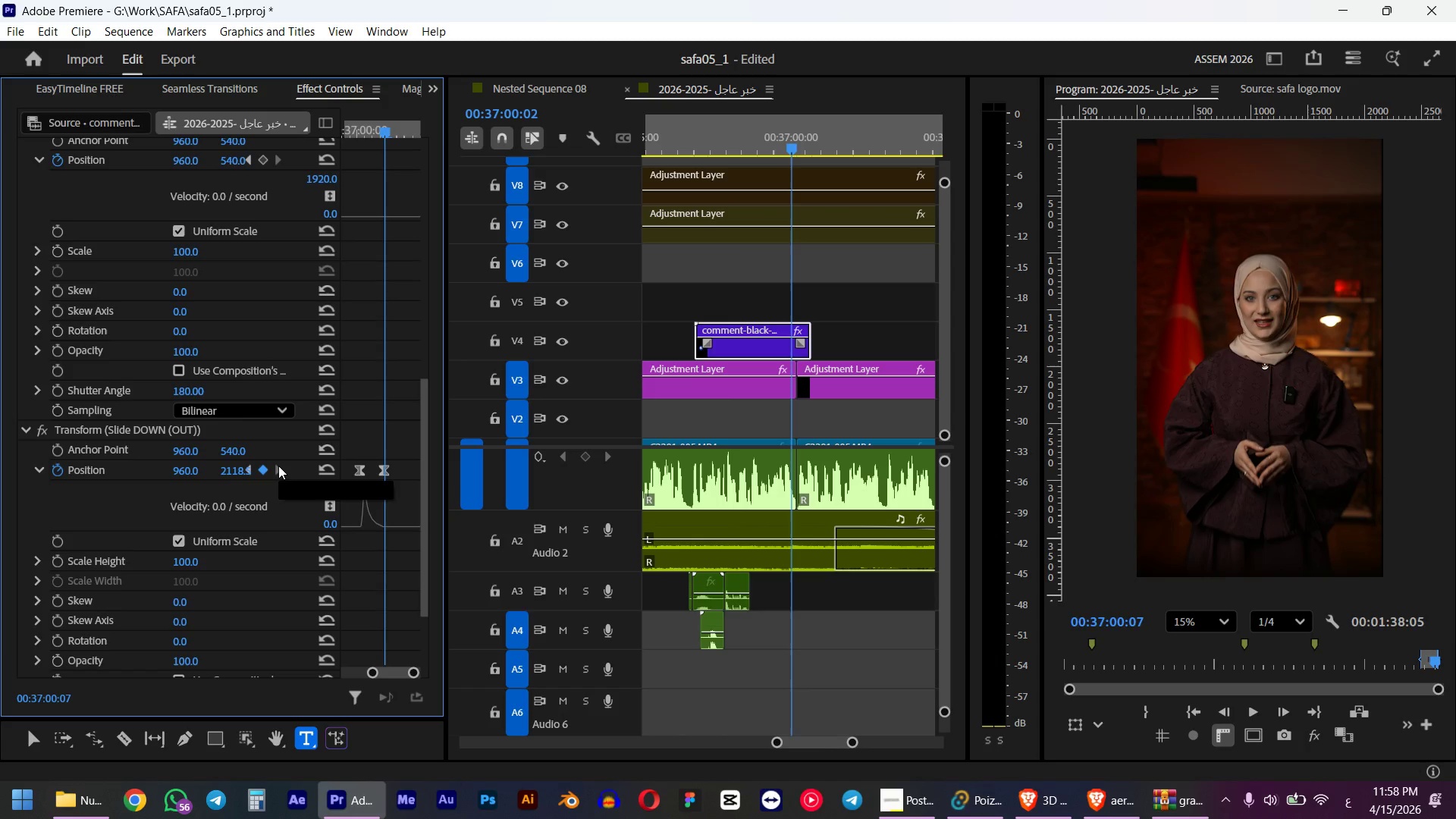 
key(Shift+ArrowLeft)
 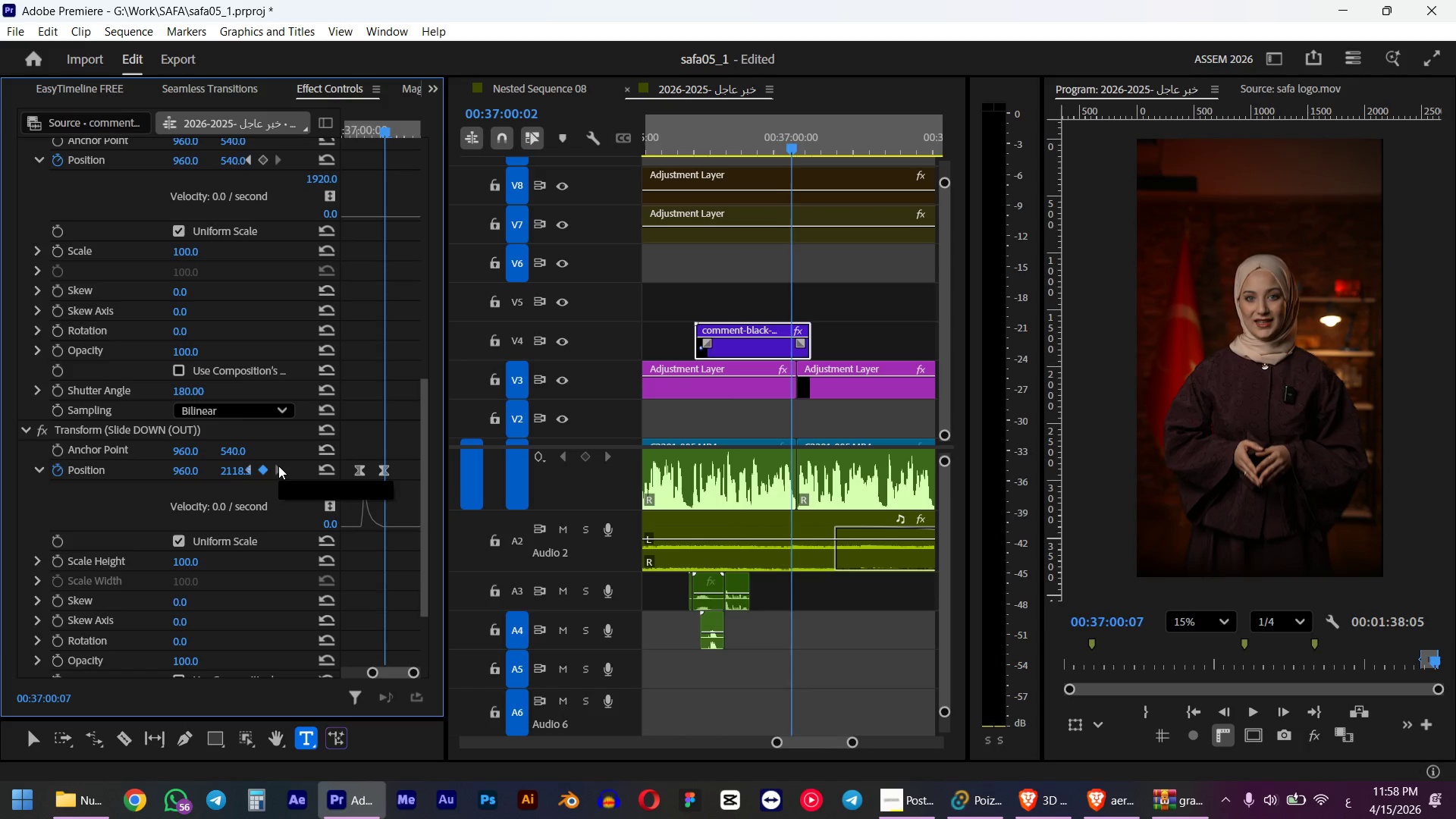 
key(Shift+ArrowLeft)
 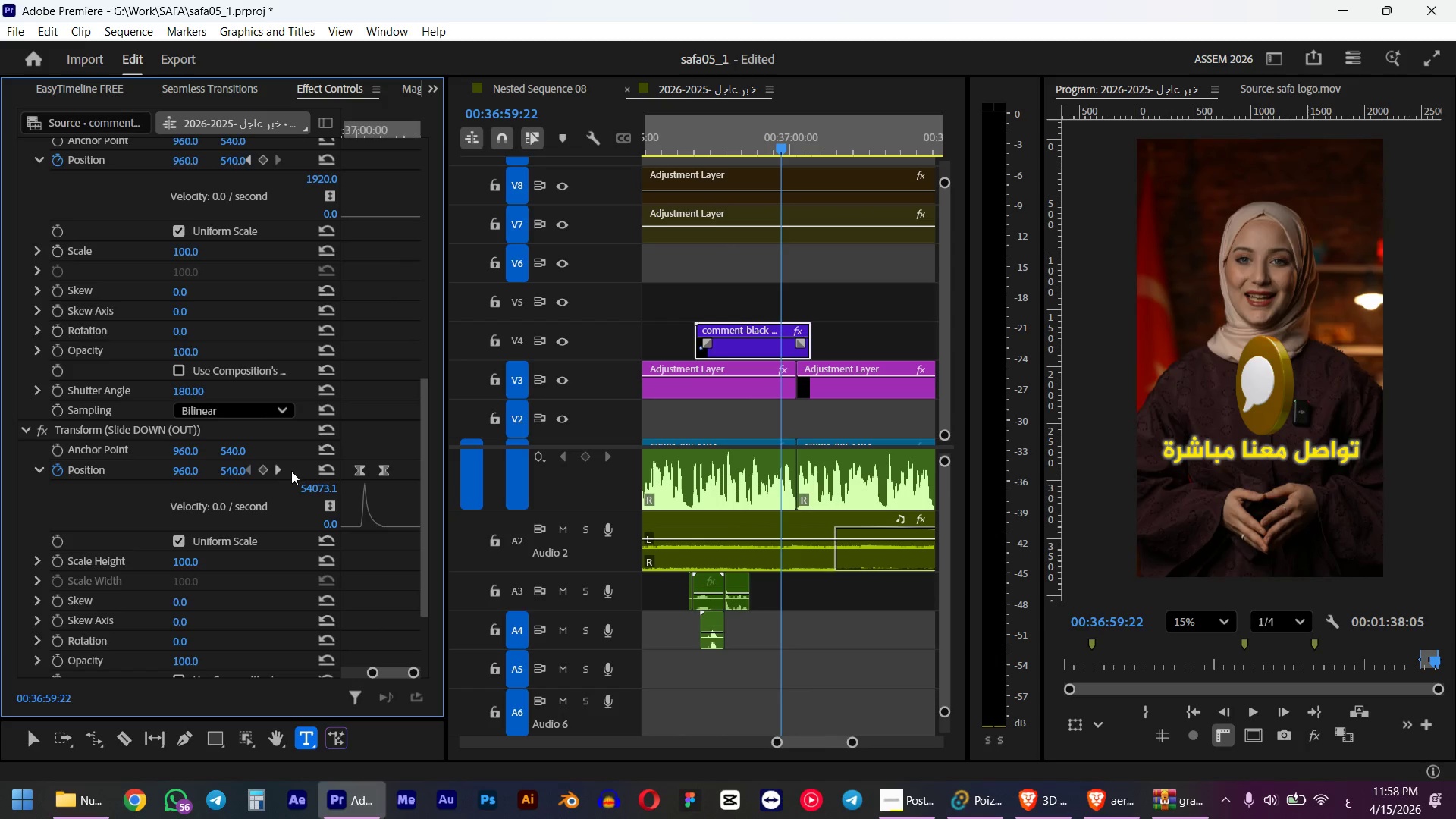 
hold_key(key=ShiftLeft, duration=0.89)
scroll: coordinate [370, 494], scroll_direction: up, amount: 4.0
 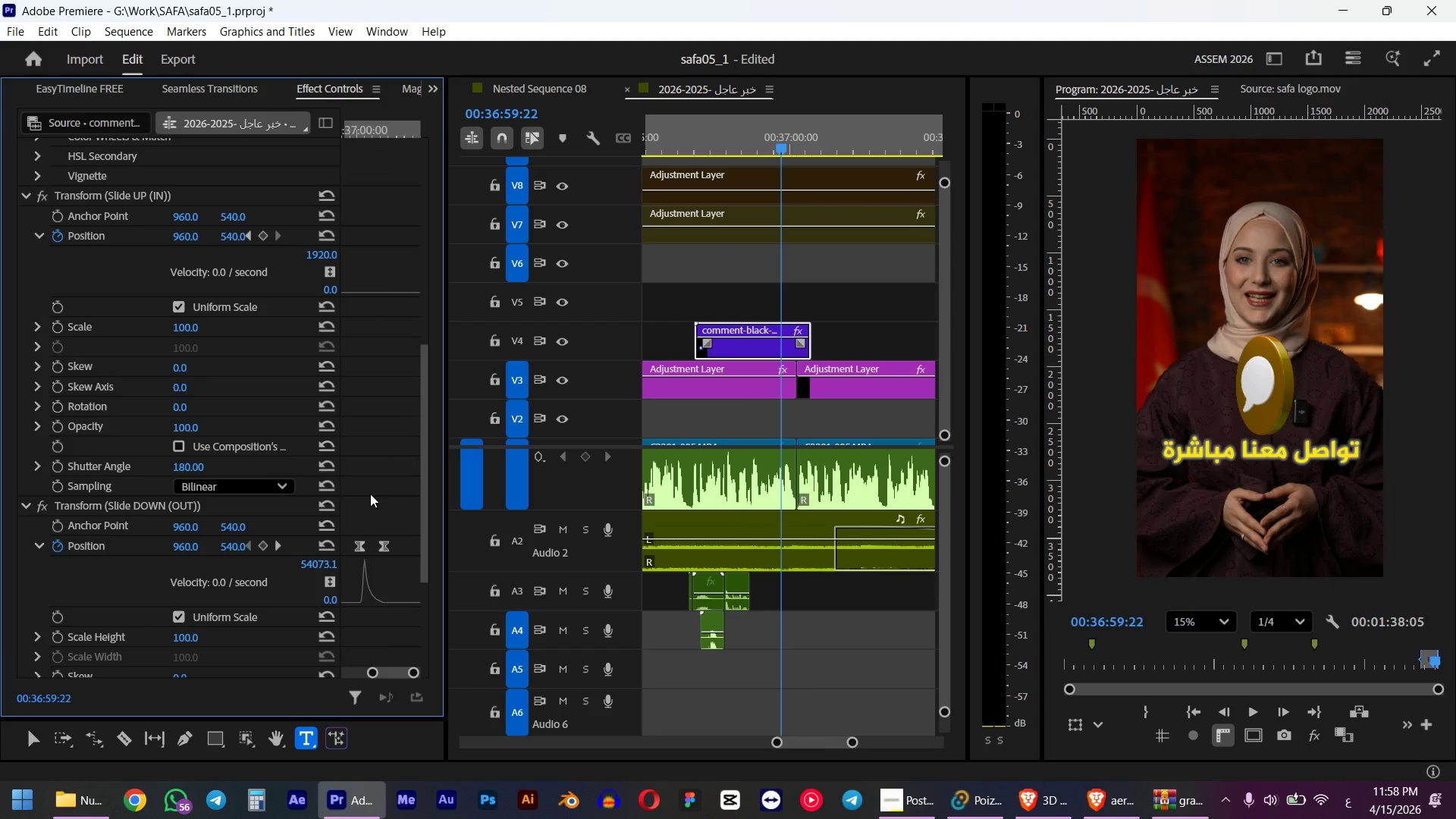 
scroll: coordinate [370, 494], scroll_direction: down, amount: 4.0
 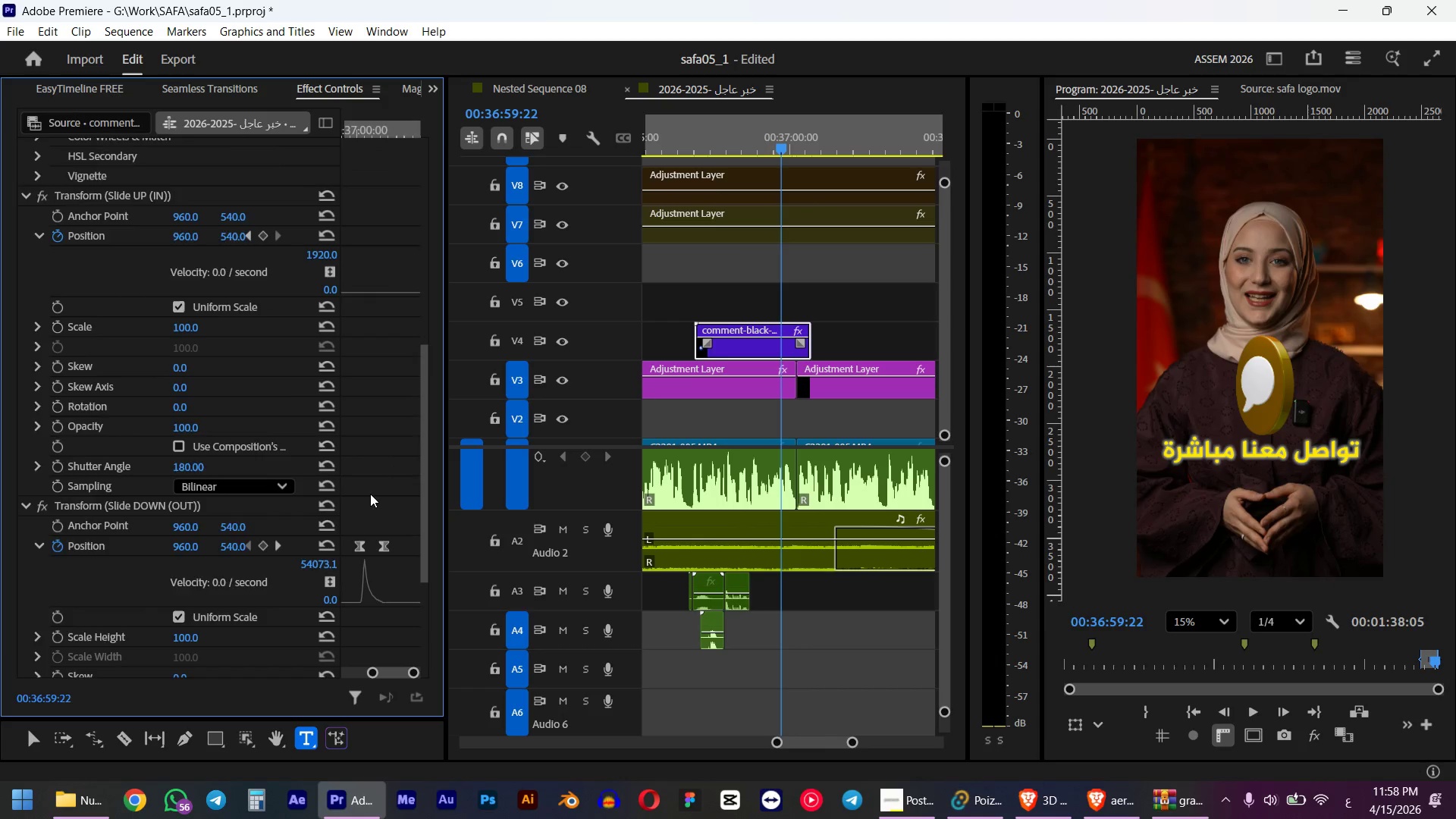 
scroll: coordinate [391, 653], scroll_direction: up, amount: 1.0
 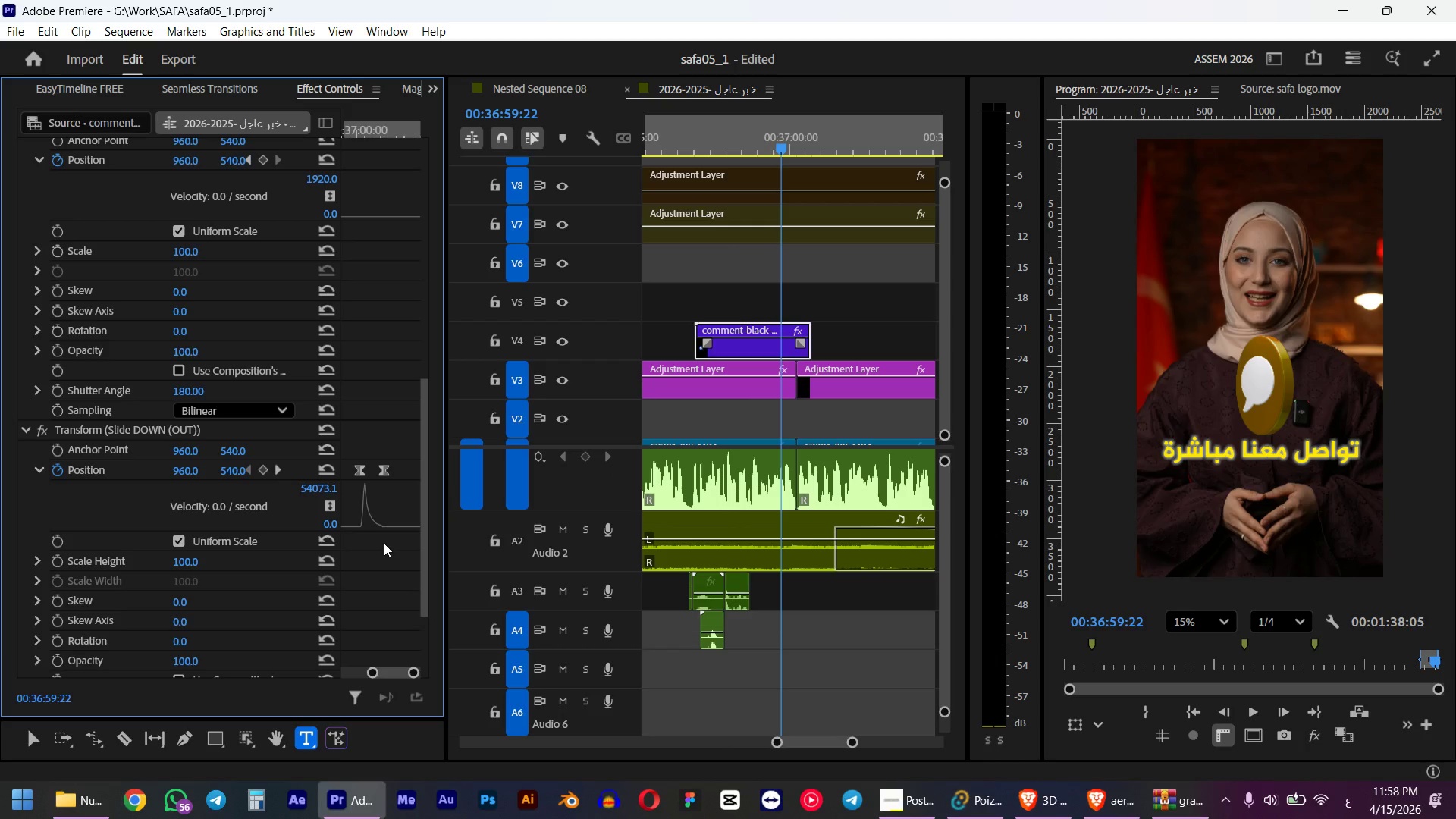 
left_click_drag(start_coordinate=[393, 679], to_coordinate=[388, 679])
 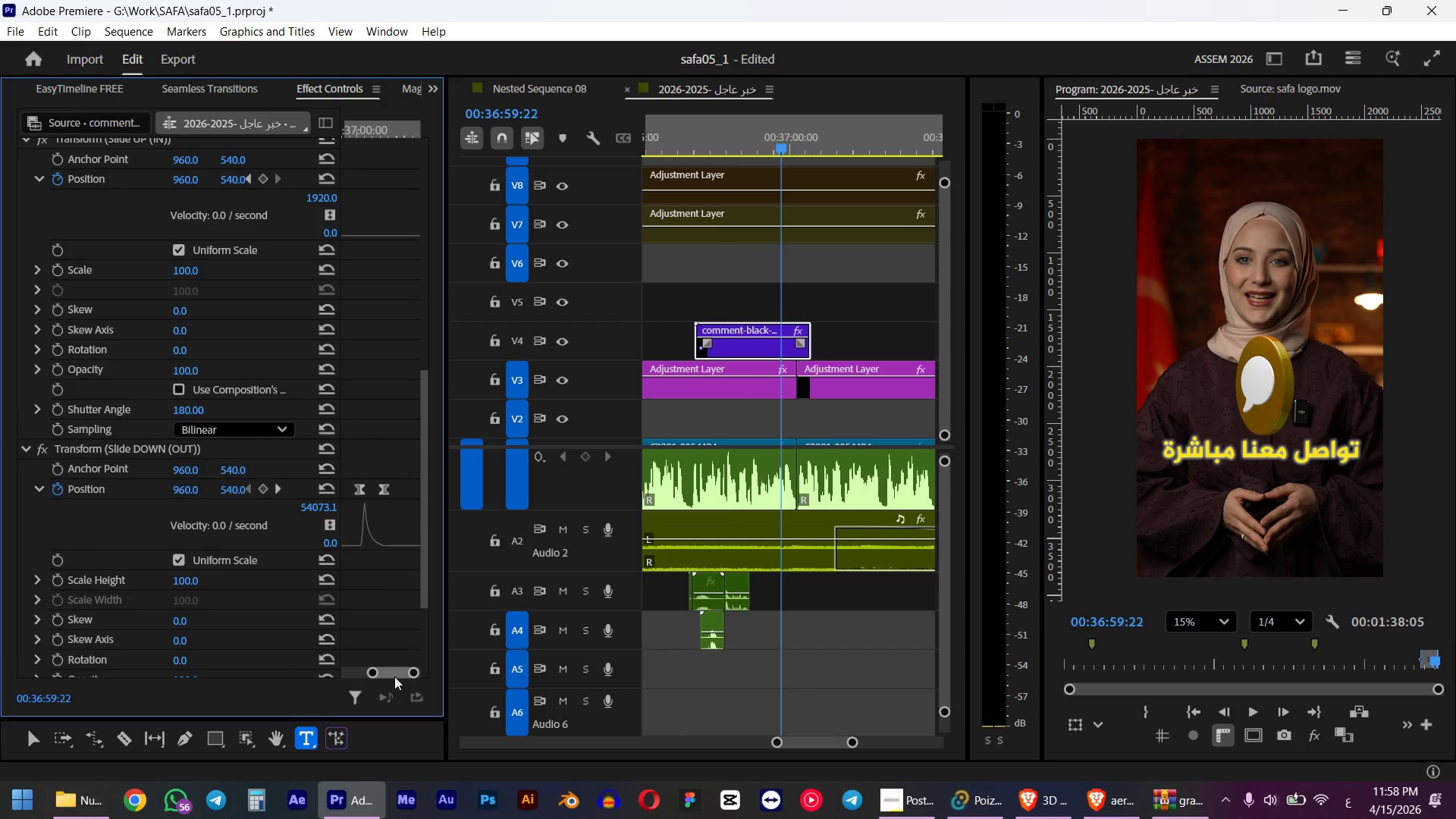 
left_click_drag(start_coordinate=[392, 676], to_coordinate=[388, 676])
 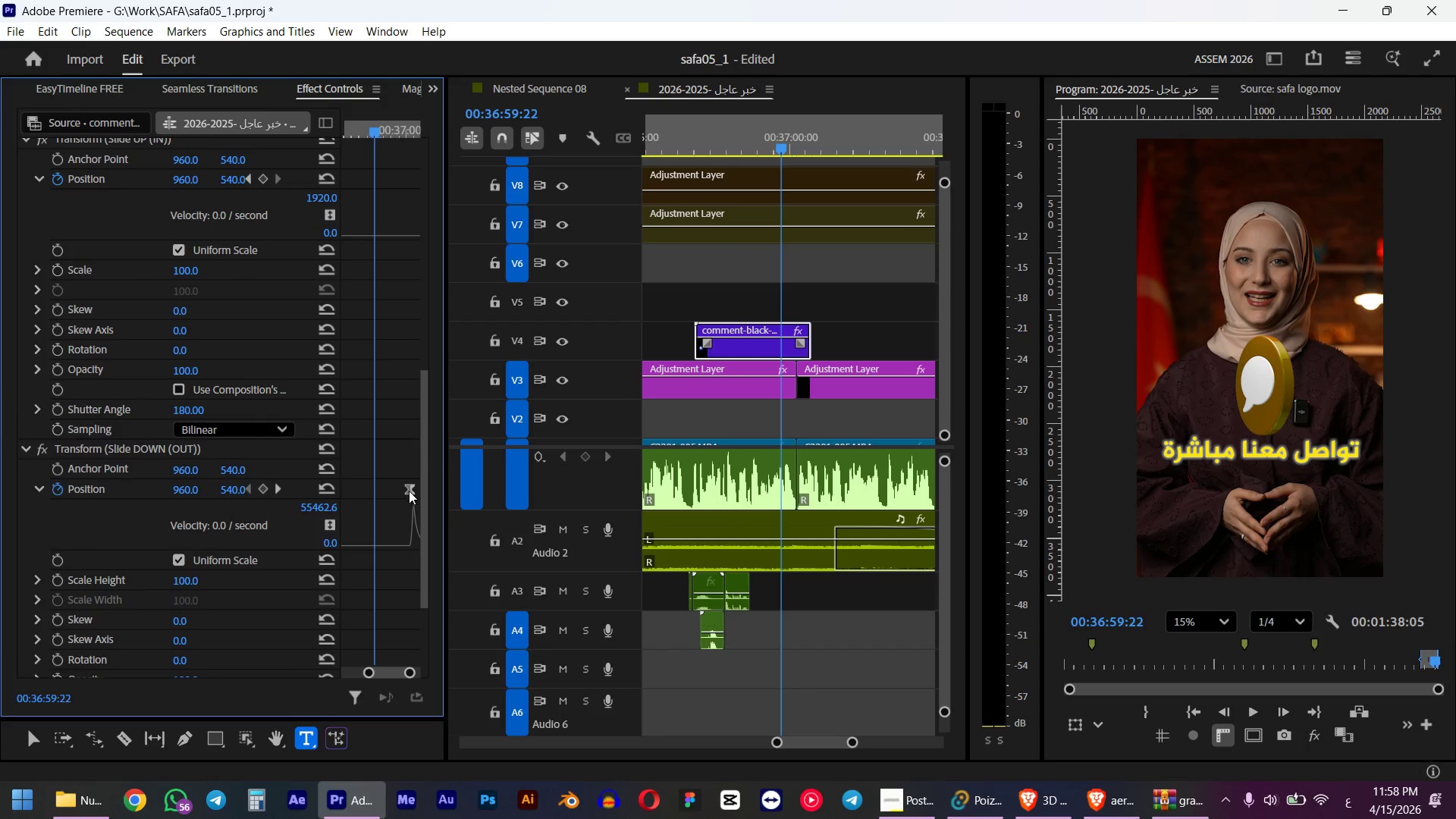 
left_click_drag(start_coordinate=[409, 491], to_coordinate=[377, 491])
 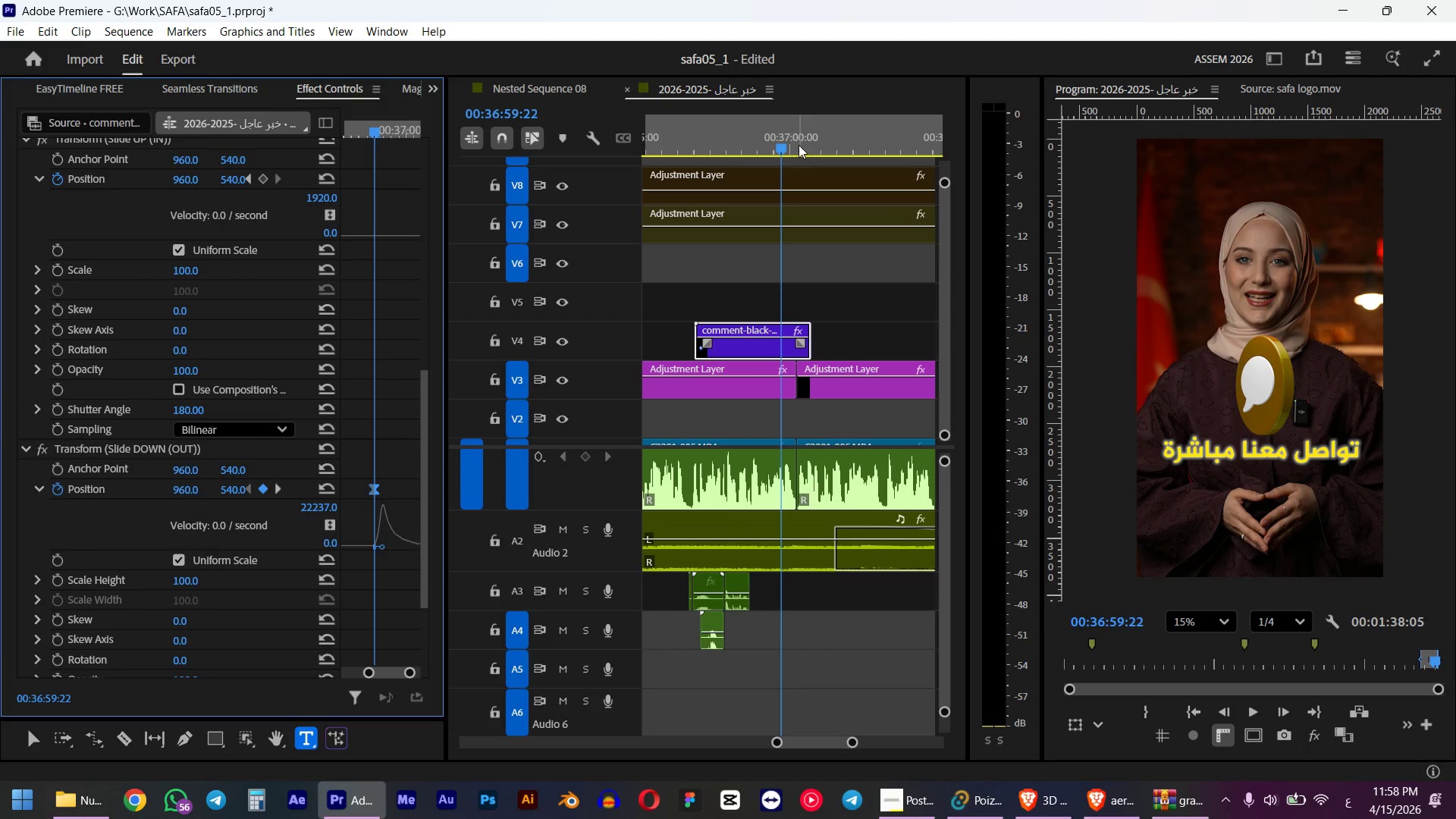 
hold_key(key=ShiftLeft, duration=1.16)
 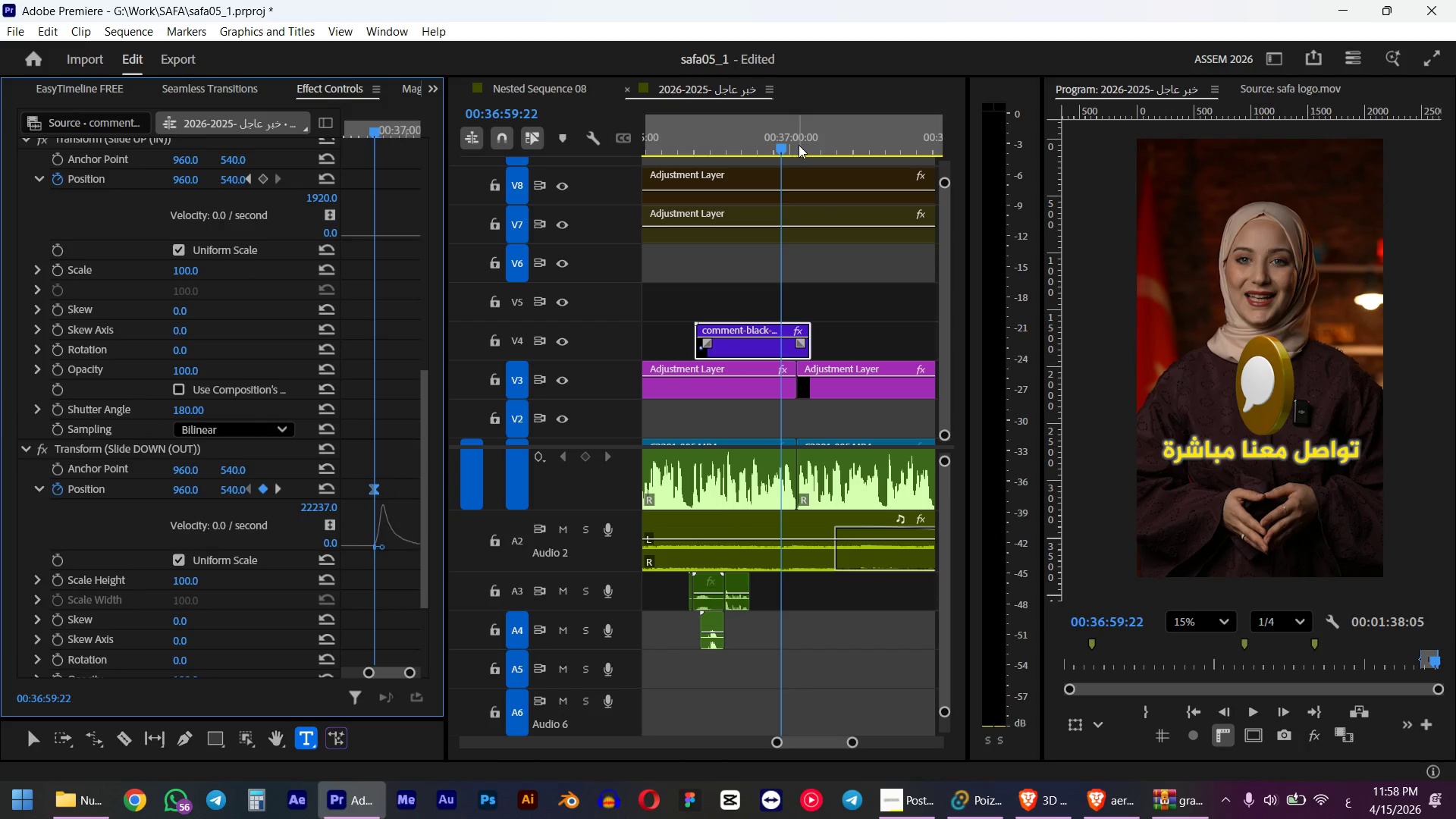 
left_click([676, 145])
 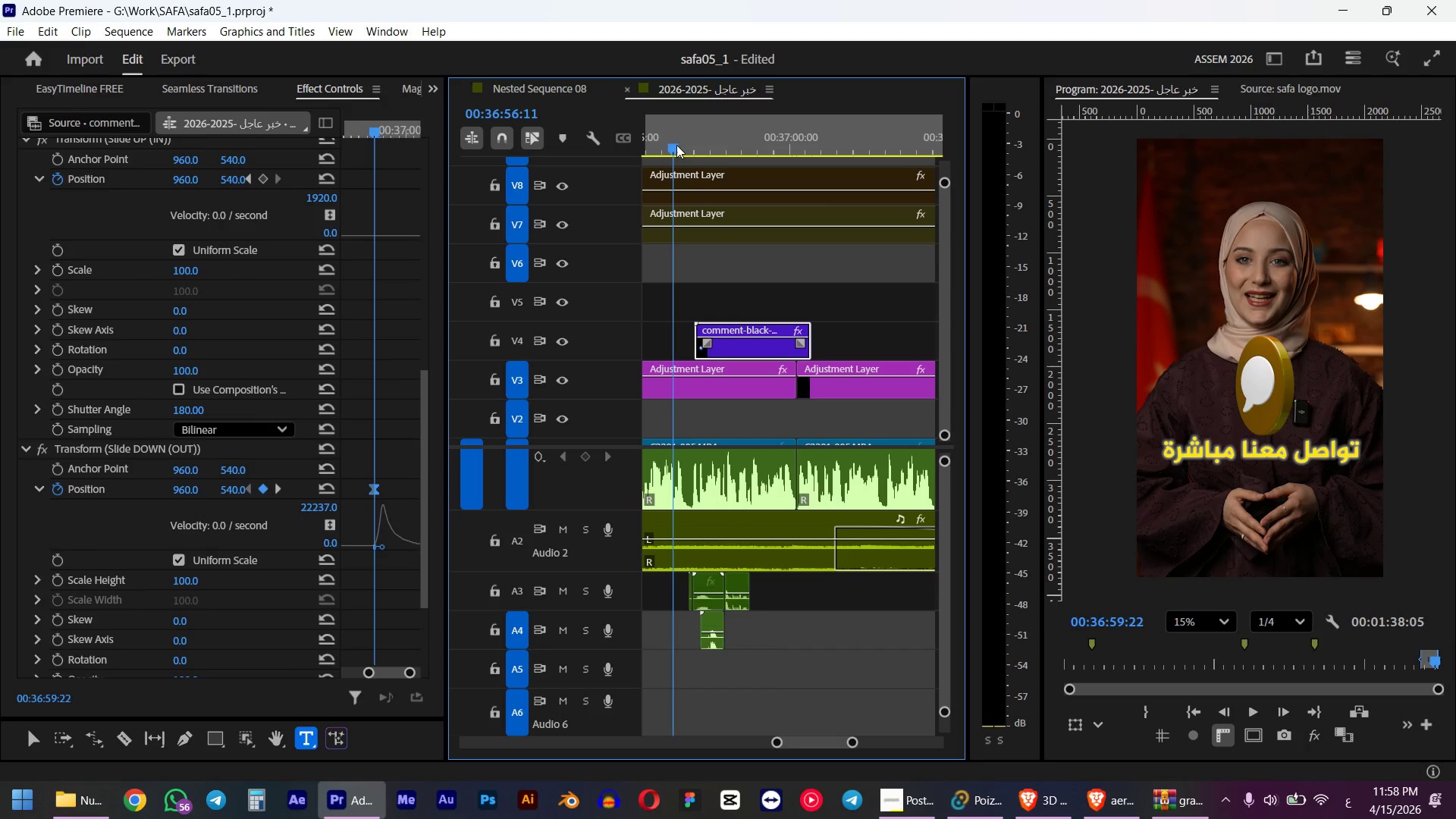 
key(Space)
 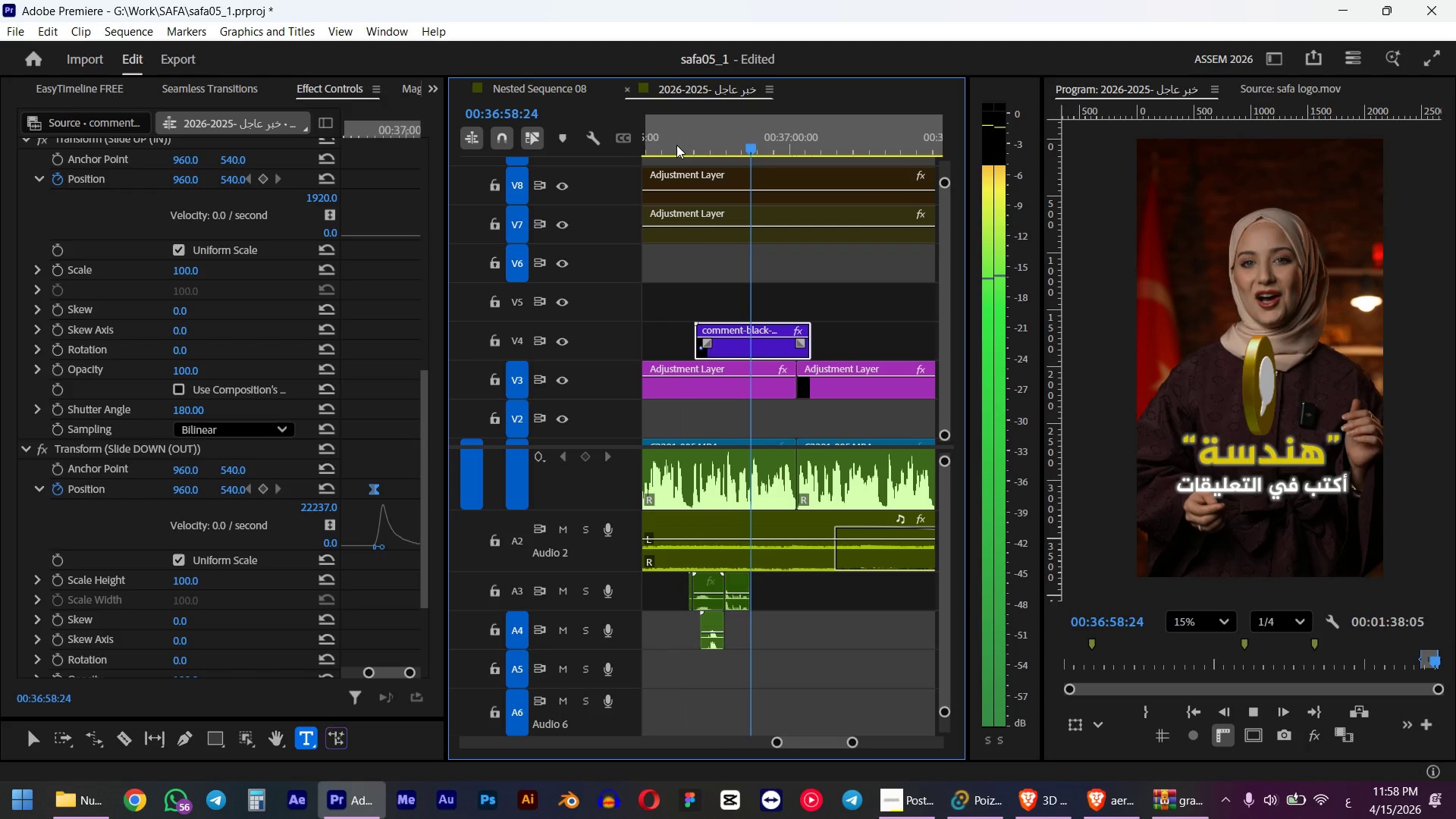 
wait(5.66)
 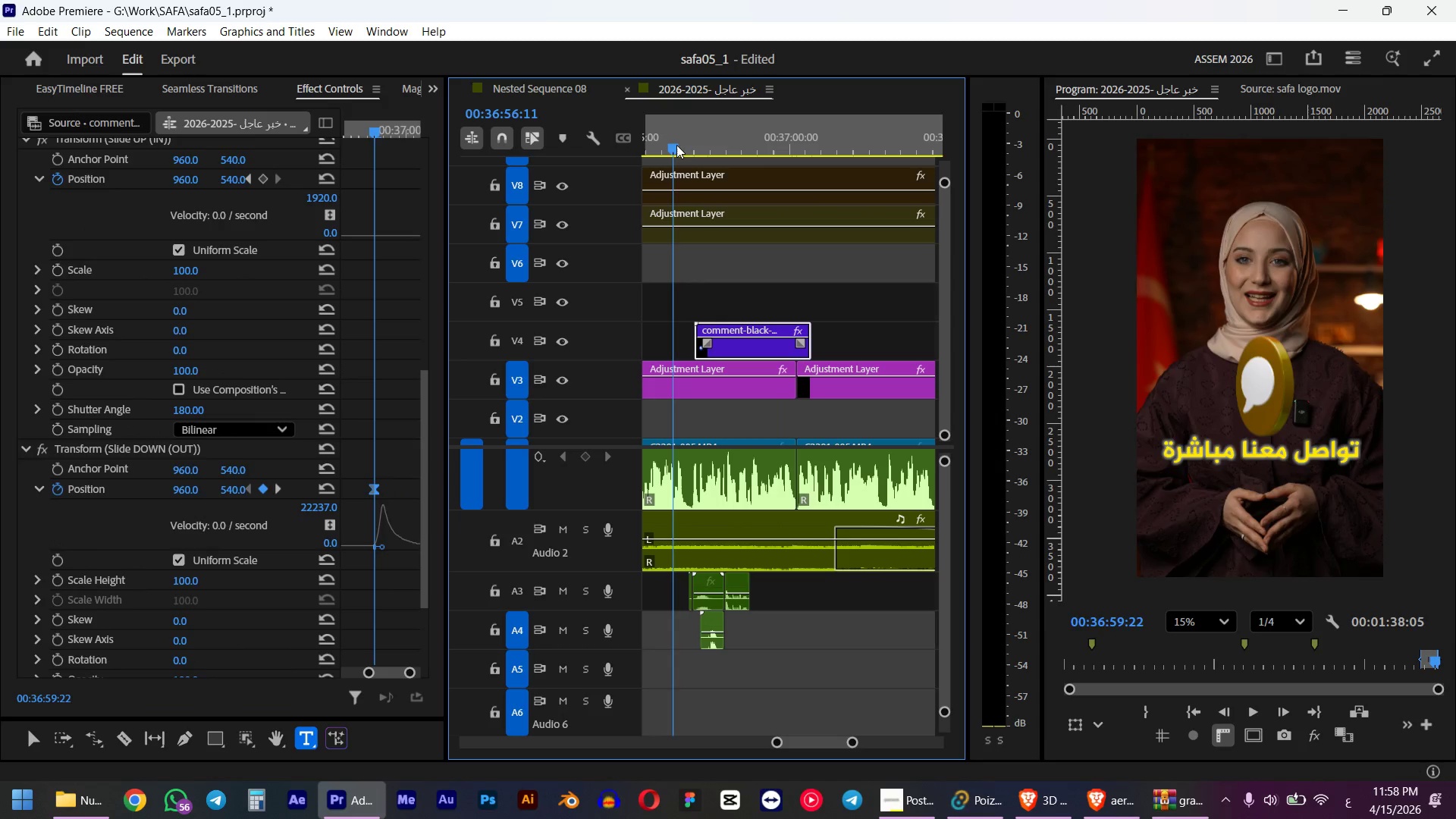 
key(Space)
 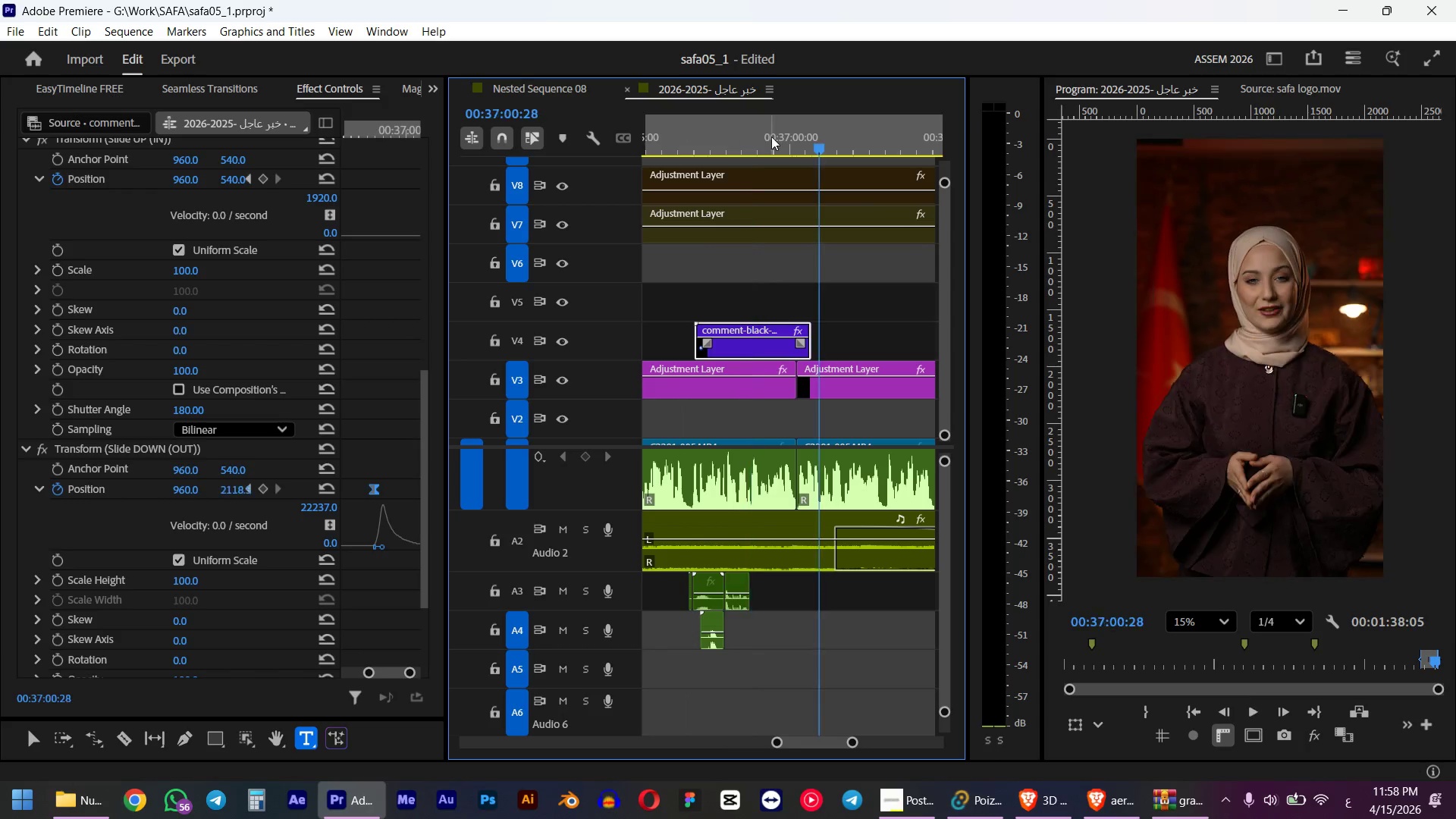 
left_click([771, 136])
 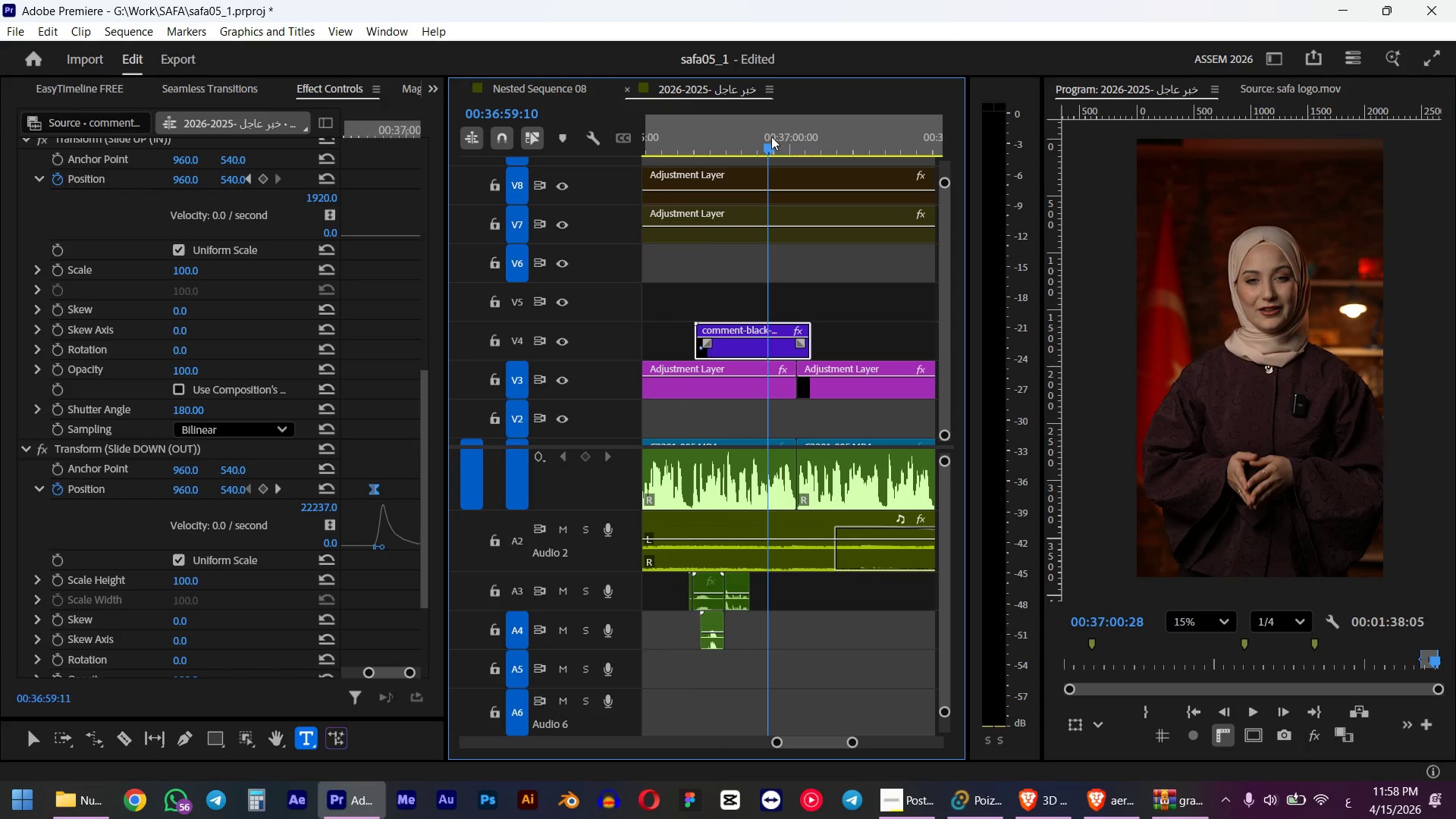 
key(Space)
 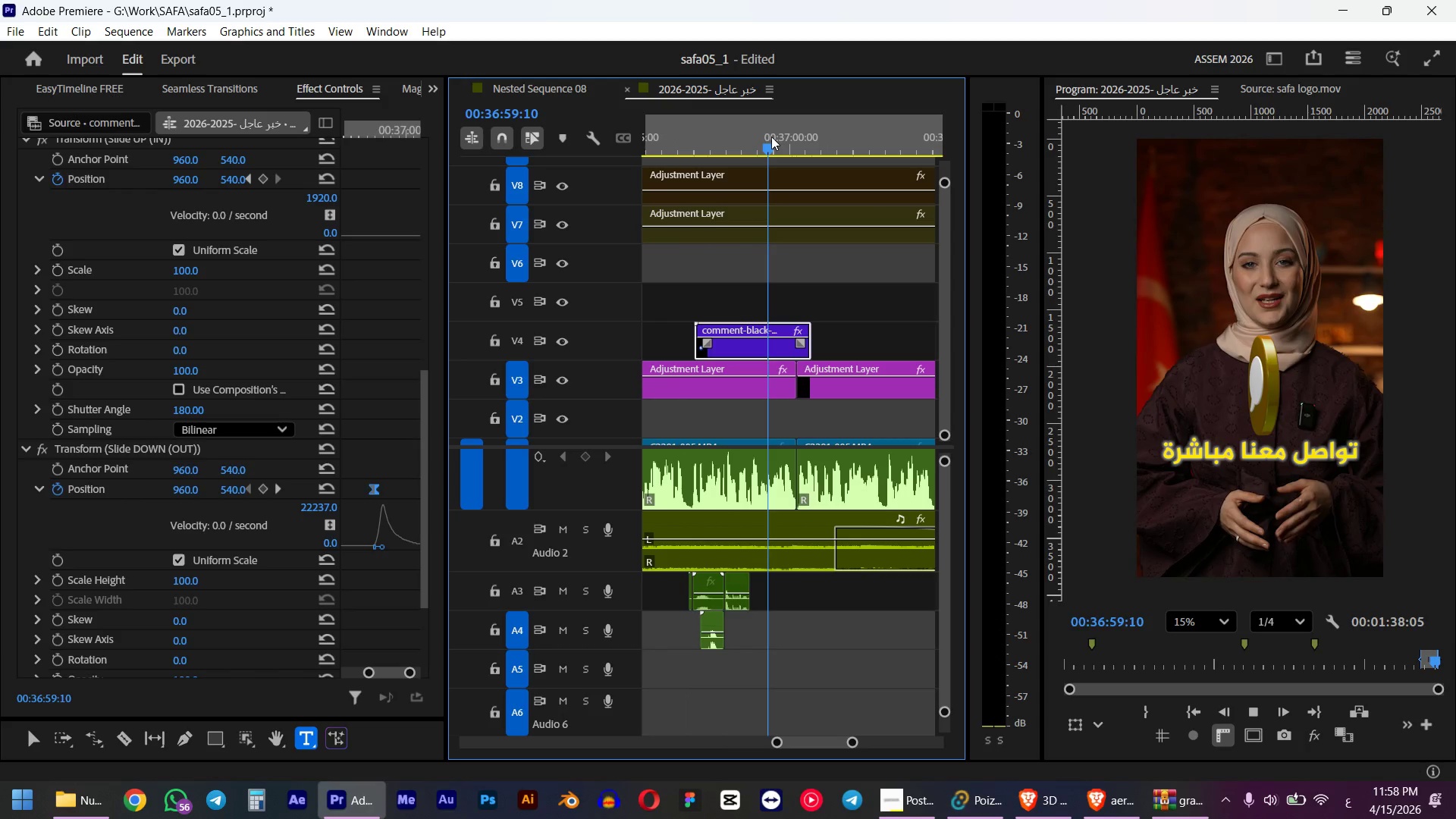 
key(Space)
 